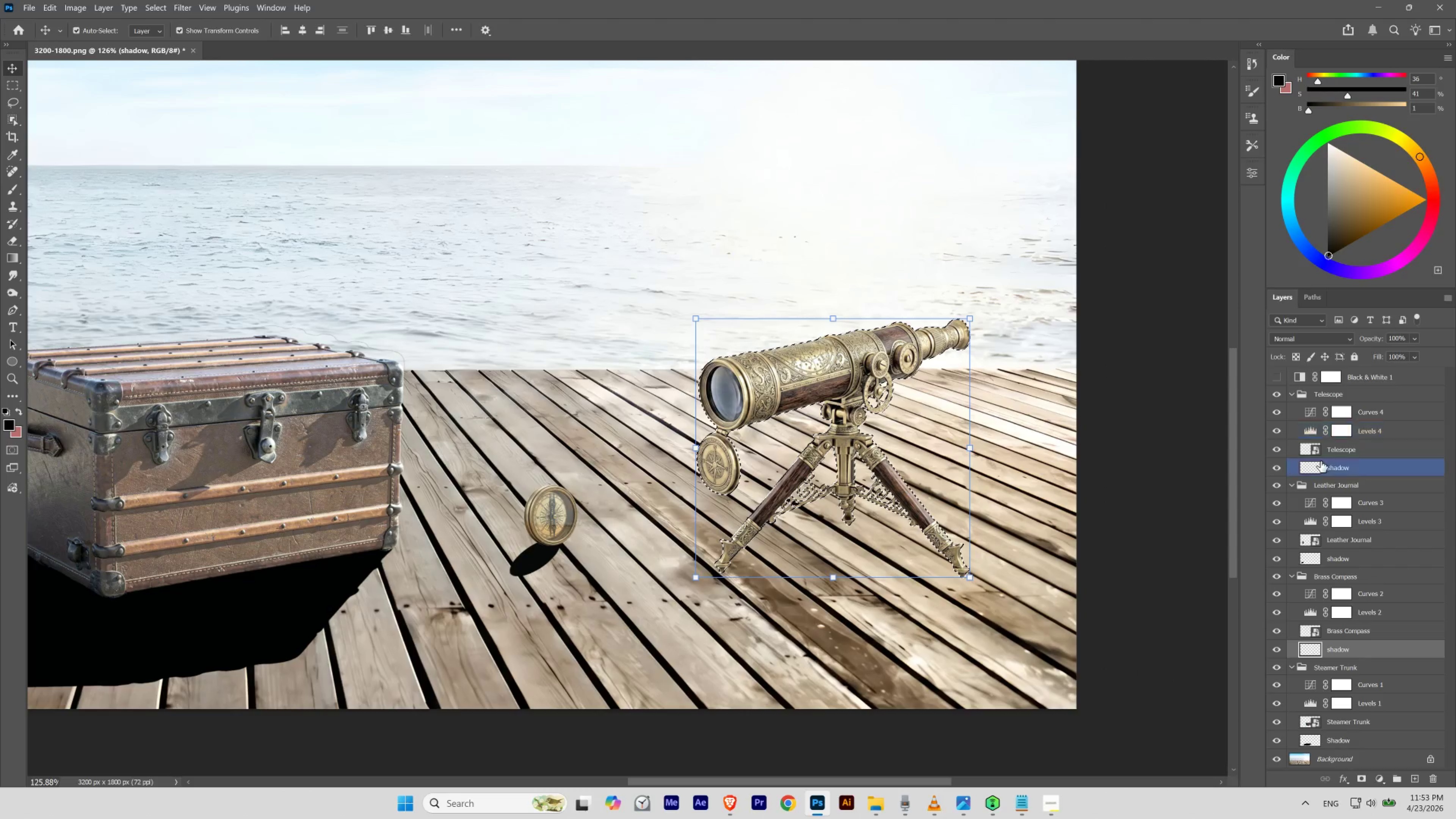 
left_click([1321, 467])
 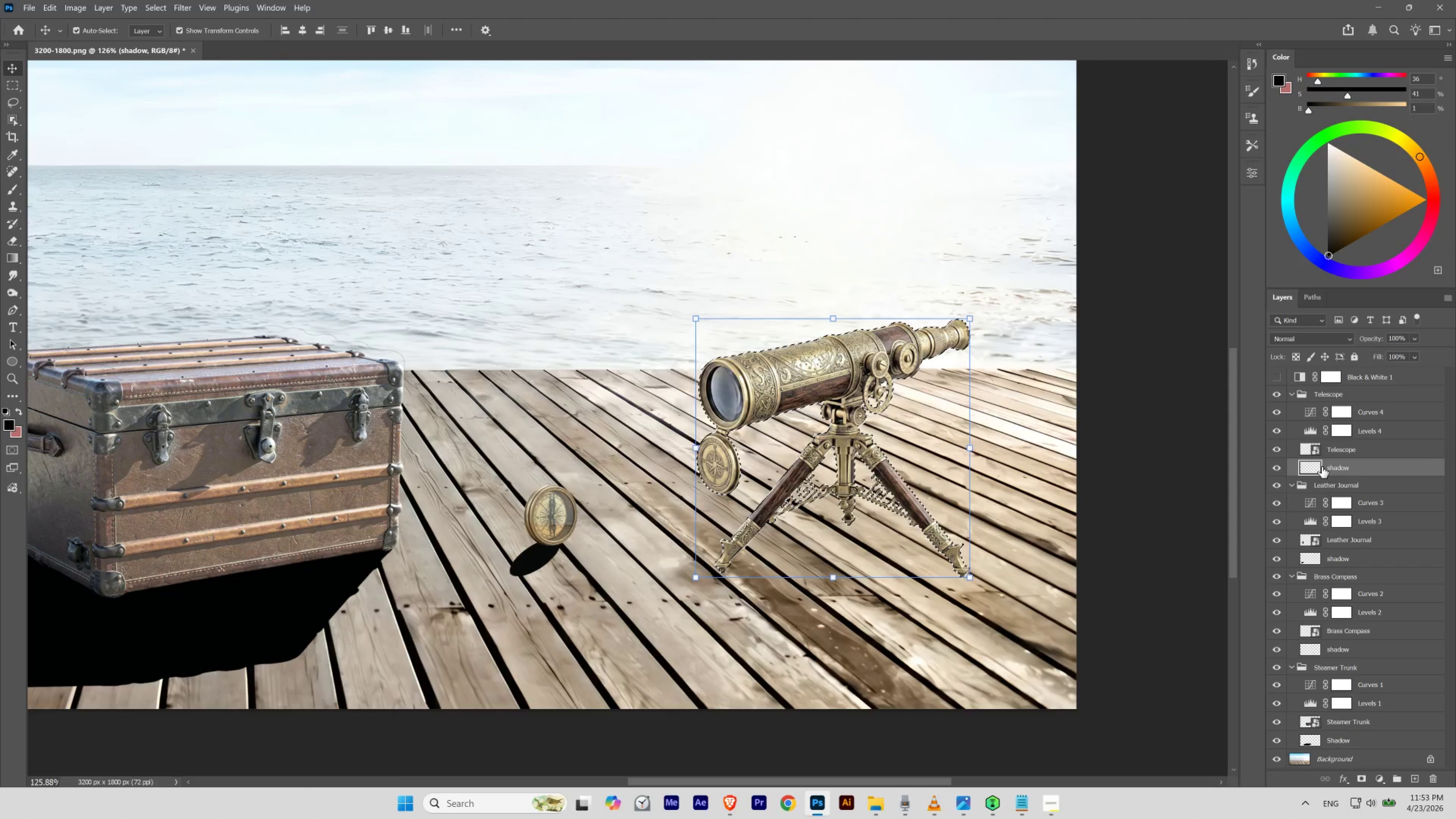 
key(Alt+Backspace)
 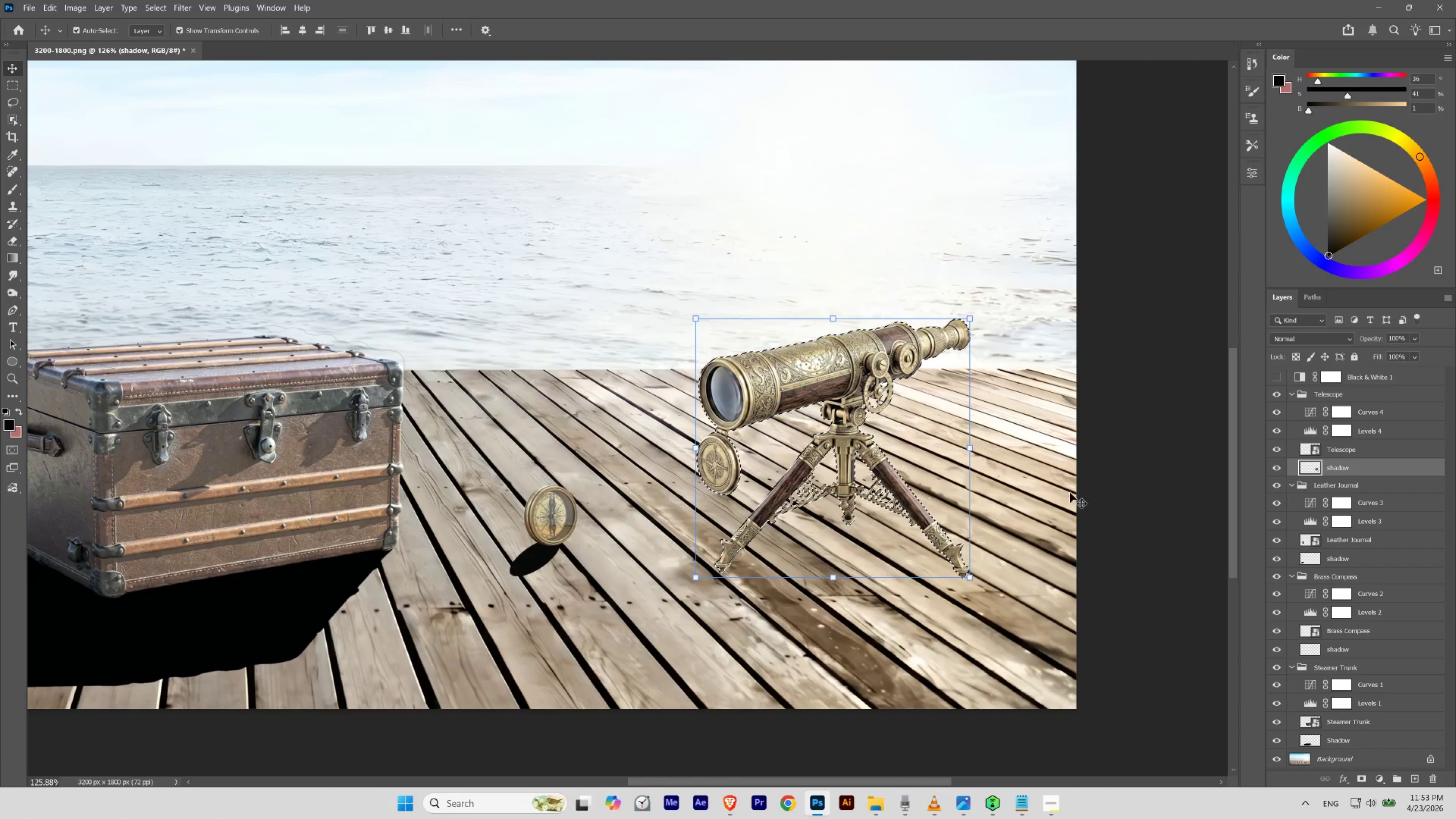 
key(Control+H)
 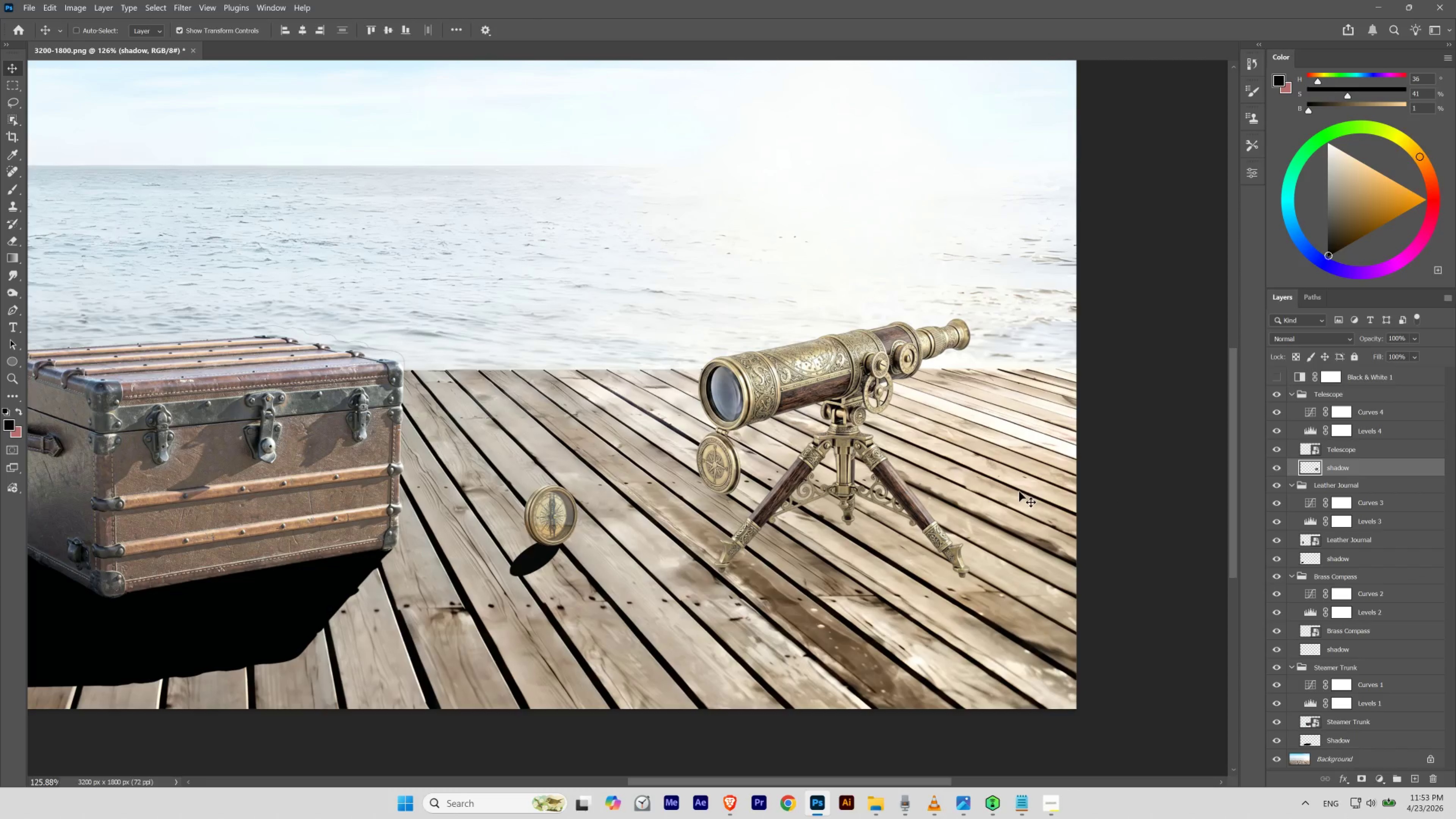 
key(Control+T)
 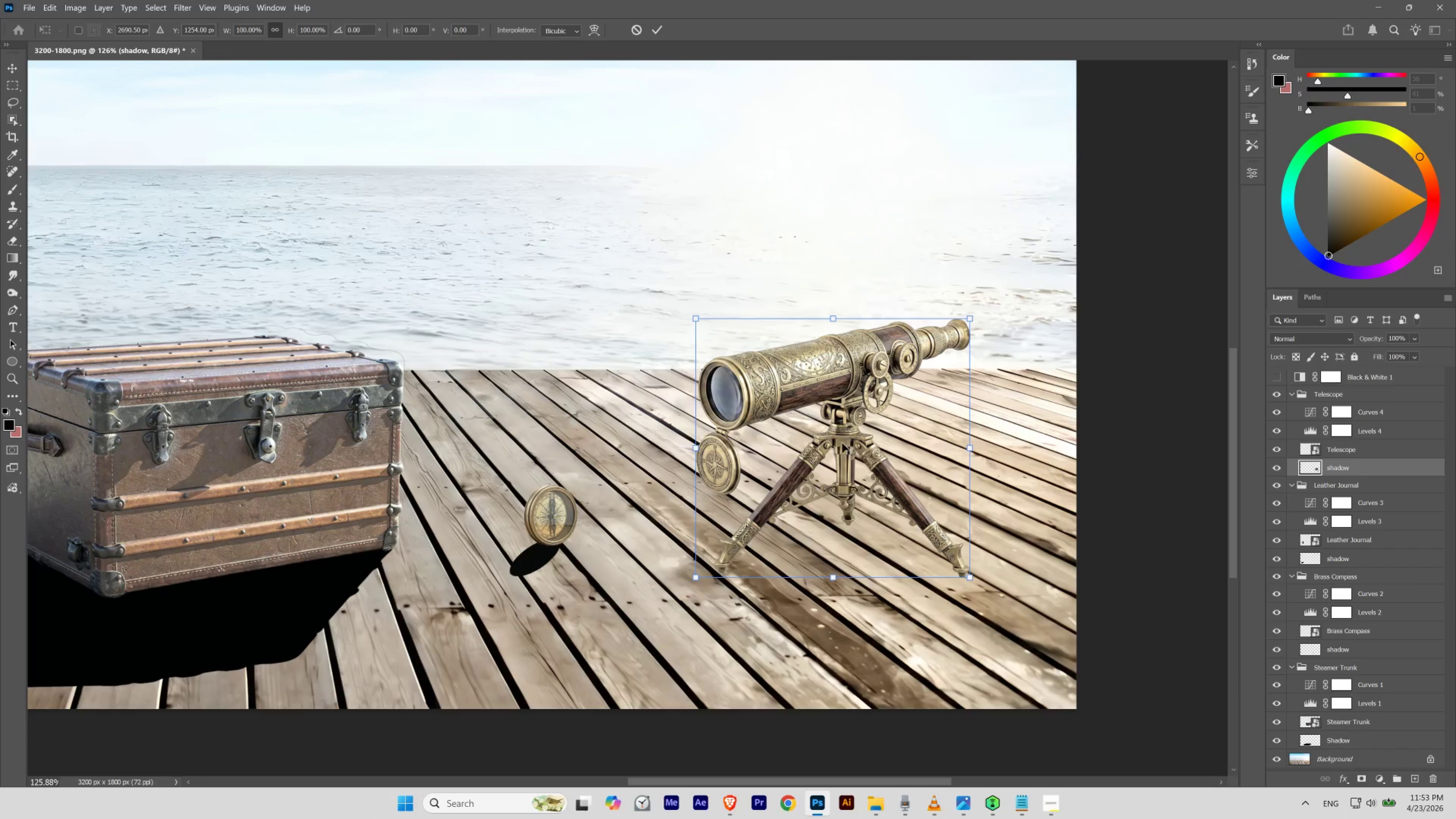 
right_click([842, 442])
 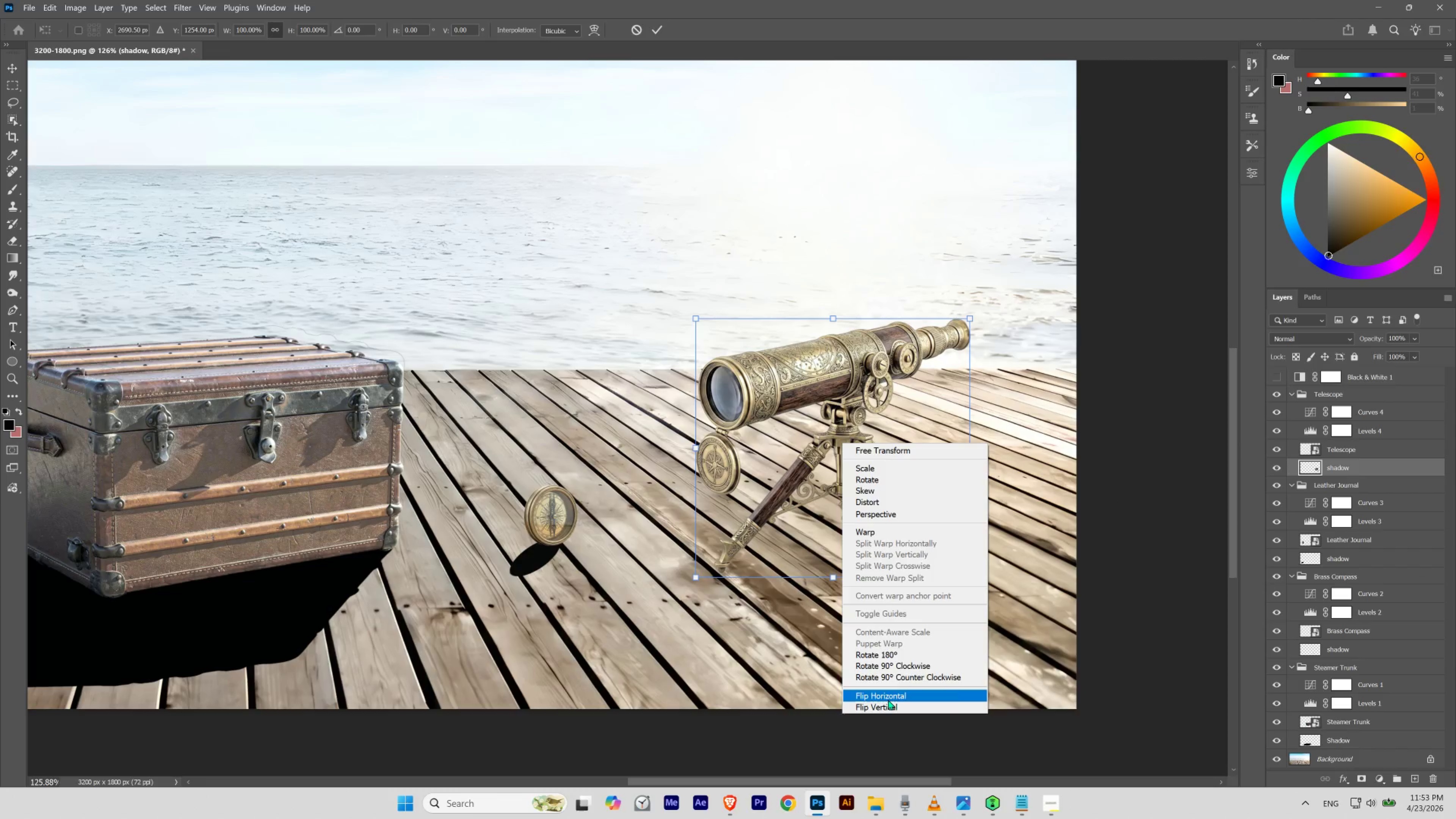 
left_click([888, 699])
 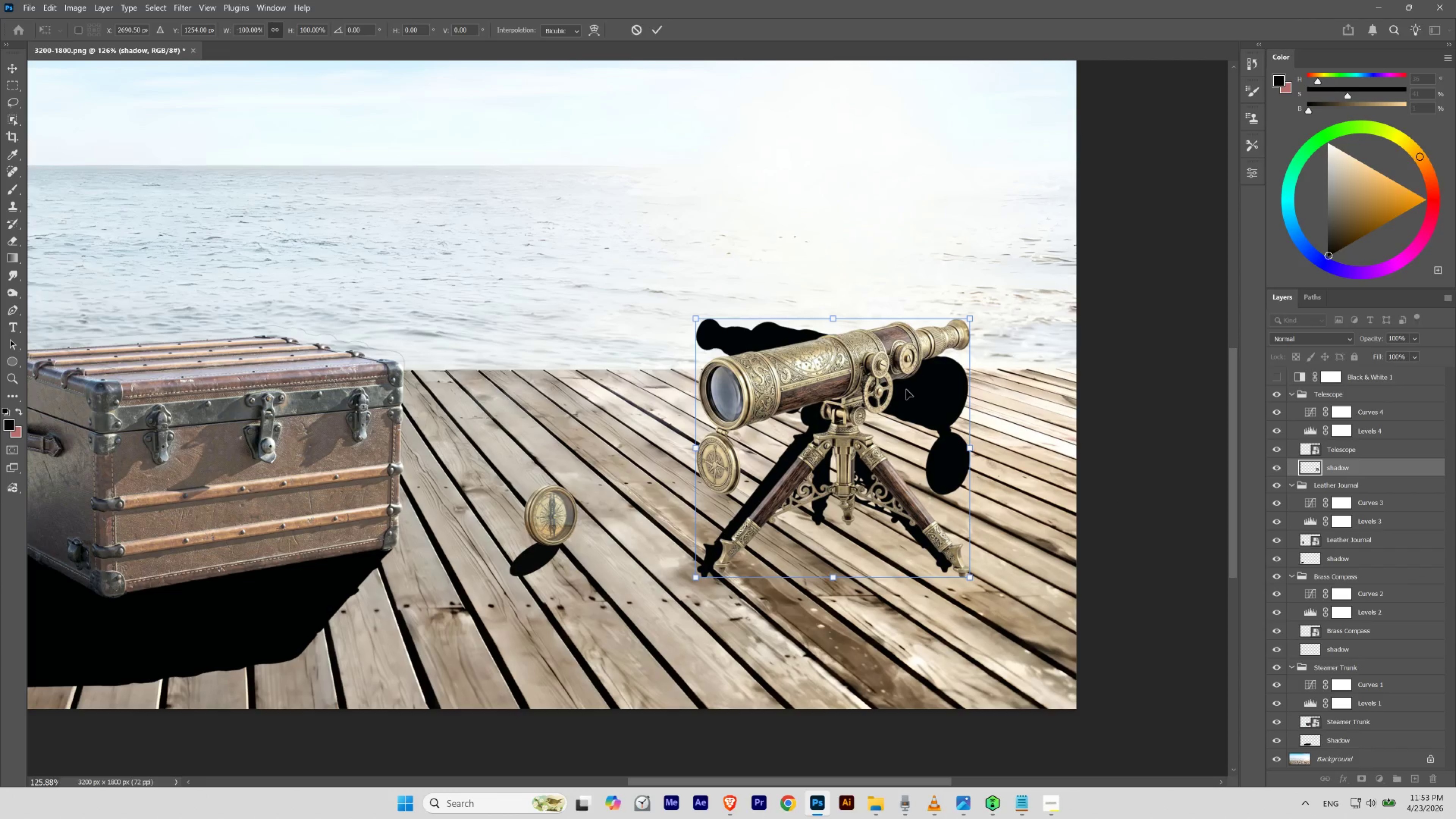 
left_click_drag(start_coordinate=[906, 389], to_coordinate=[882, 567])
 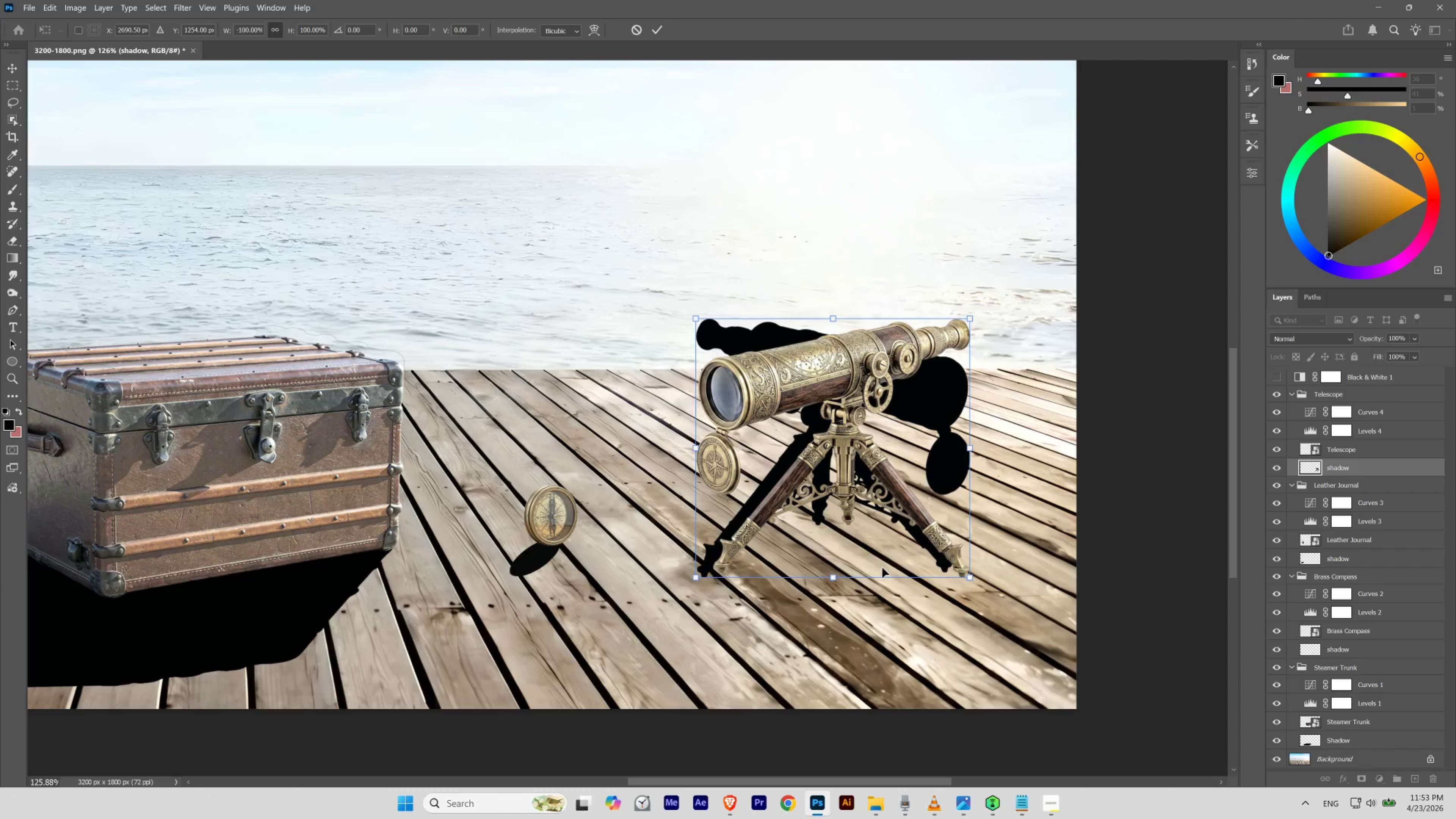 
hold_key(key=ShiftLeft, duration=1.1)
 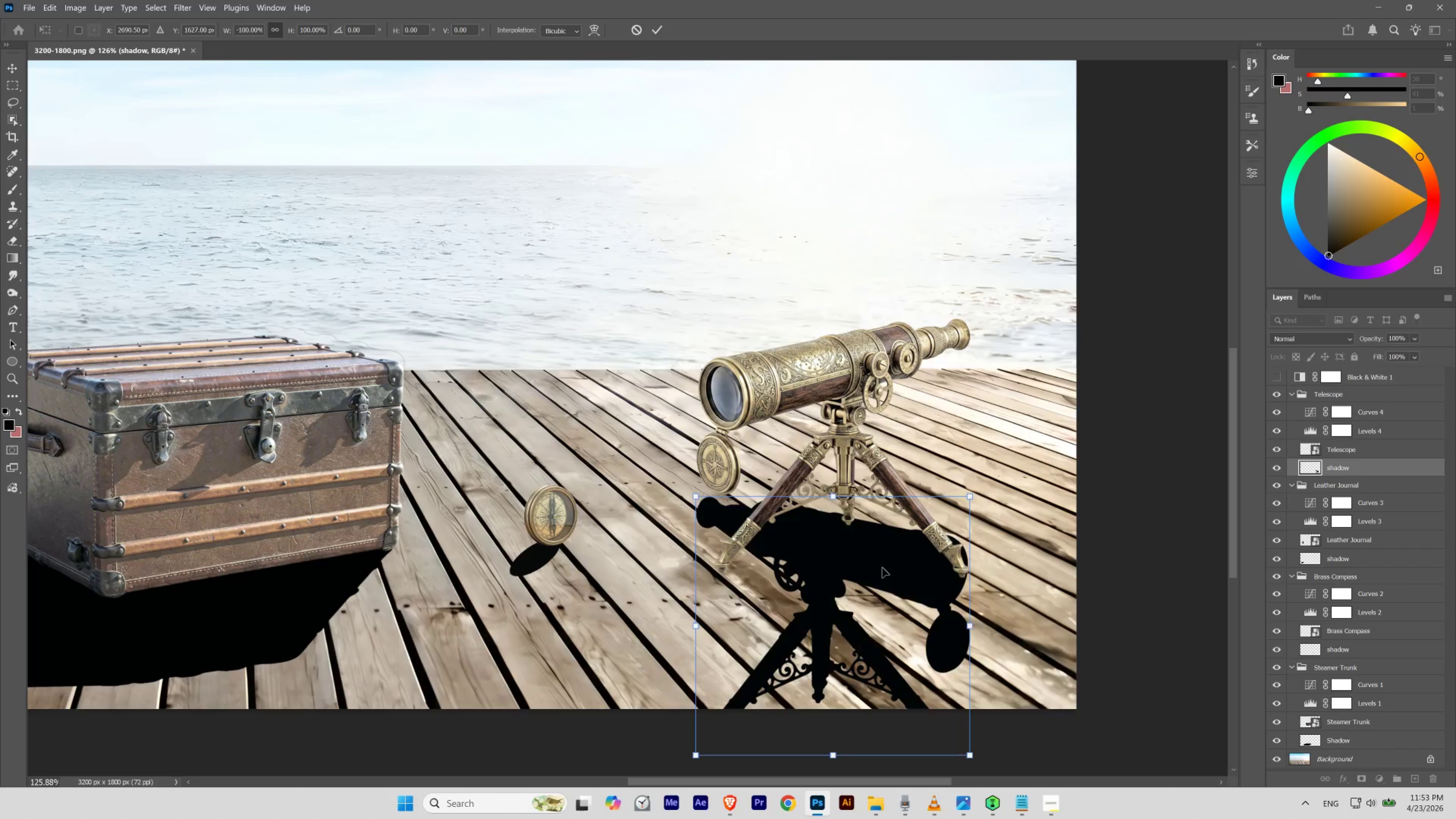 
key(Control+Z)
 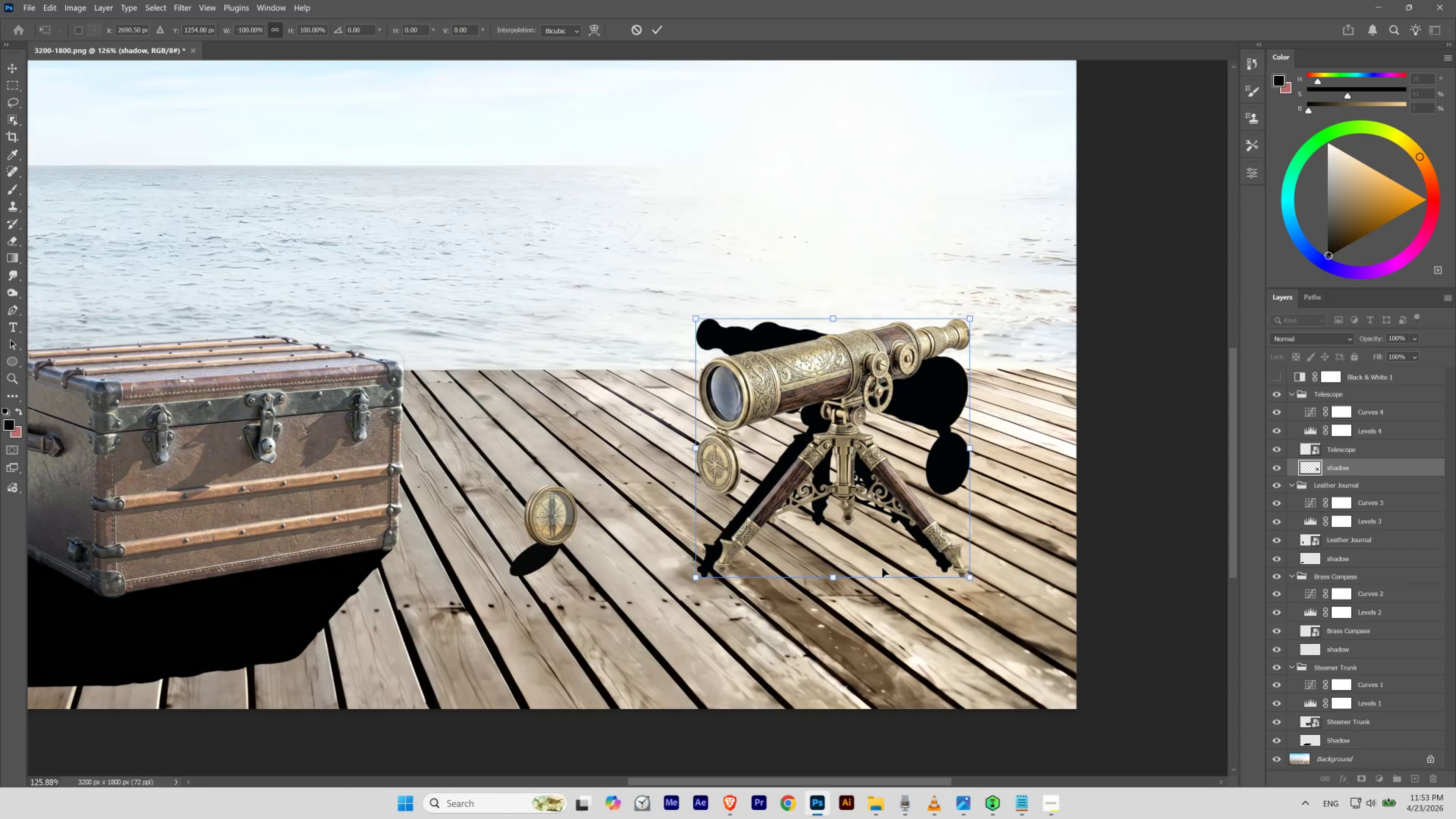 
key(Control+Z)
 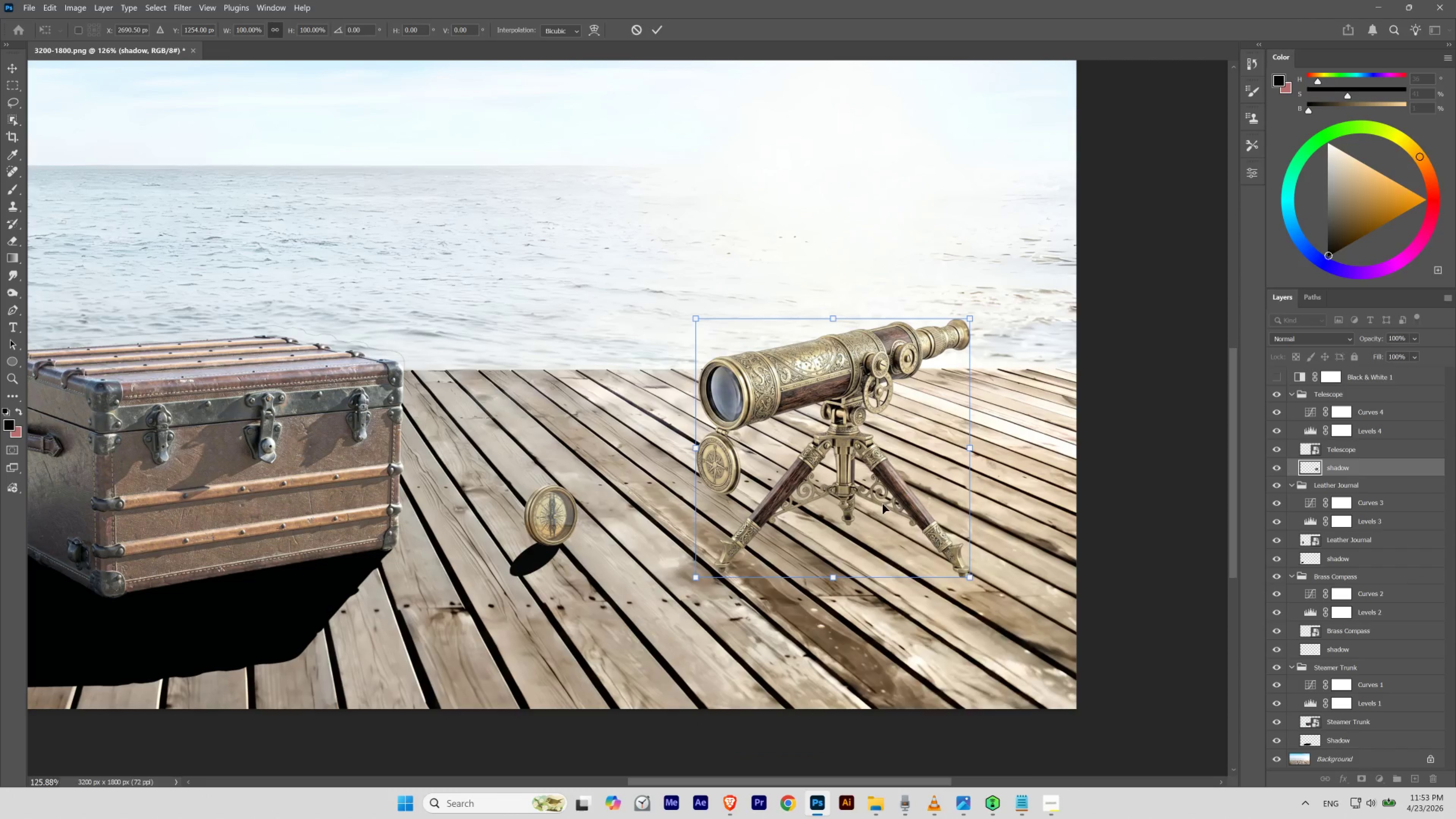 
right_click([882, 504])
 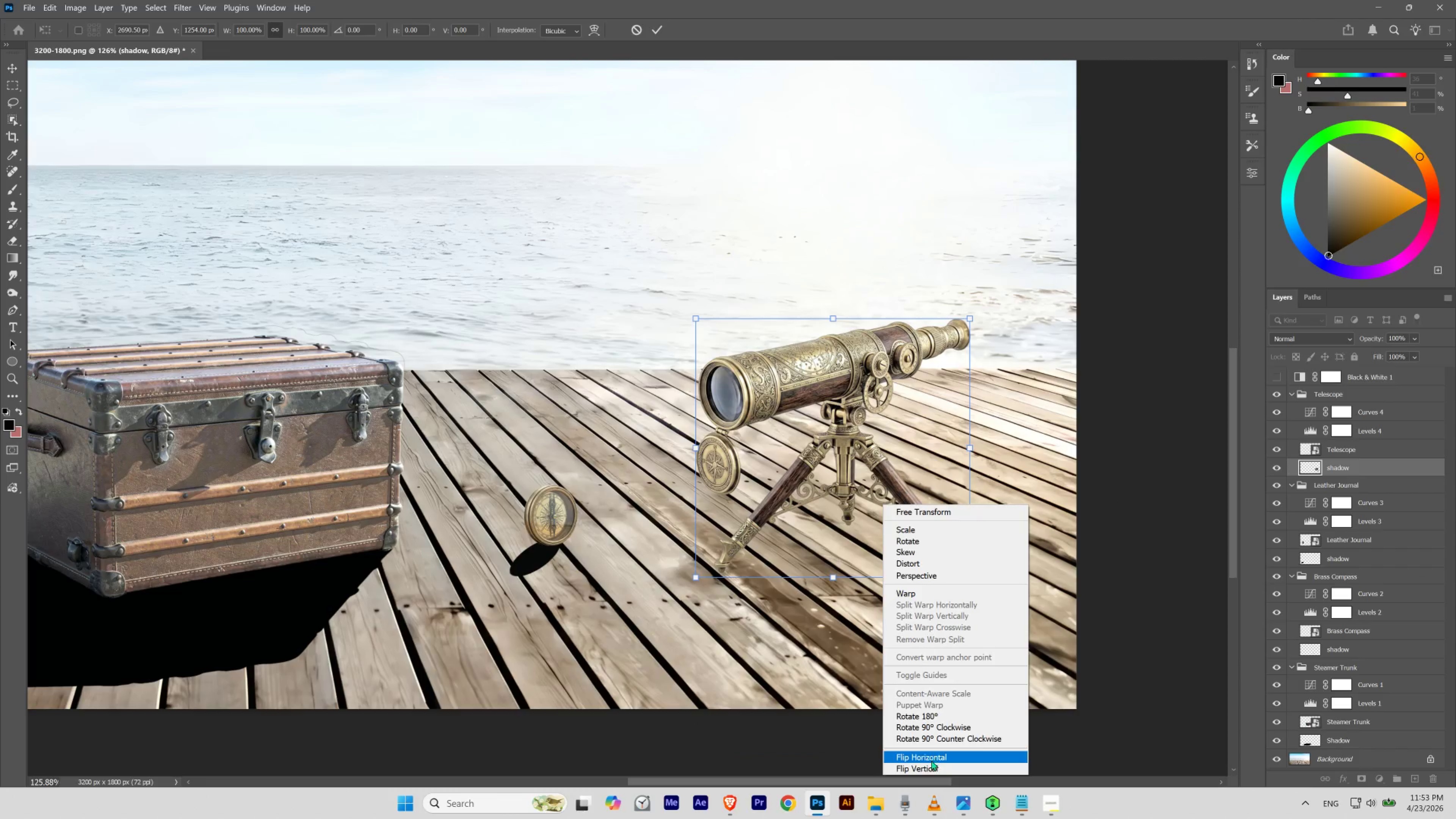 
left_click([928, 766])
 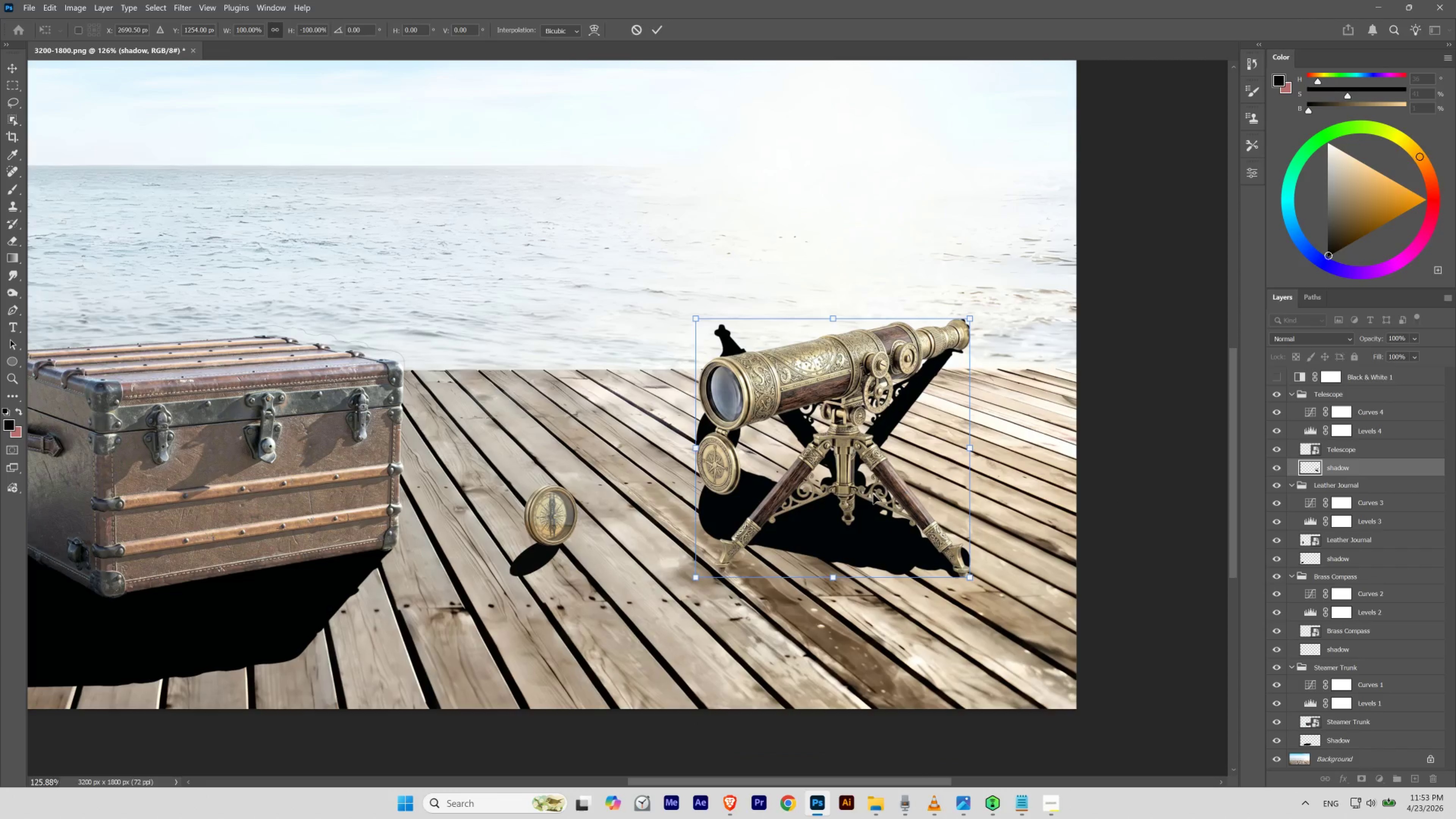 
left_click_drag(start_coordinate=[871, 485], to_coordinate=[790, 718])
 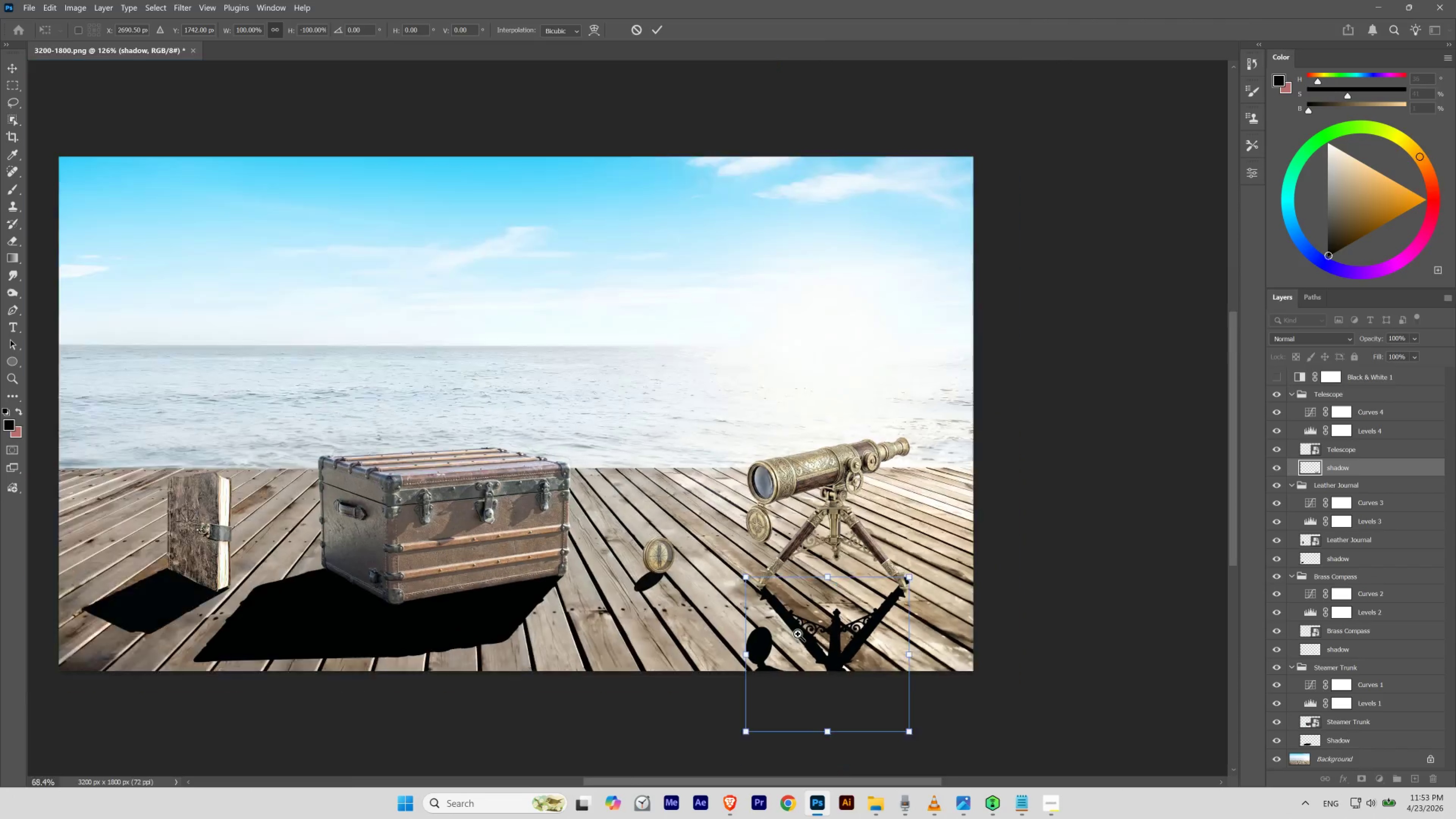 
hold_key(key=ShiftLeft, duration=3.96)
 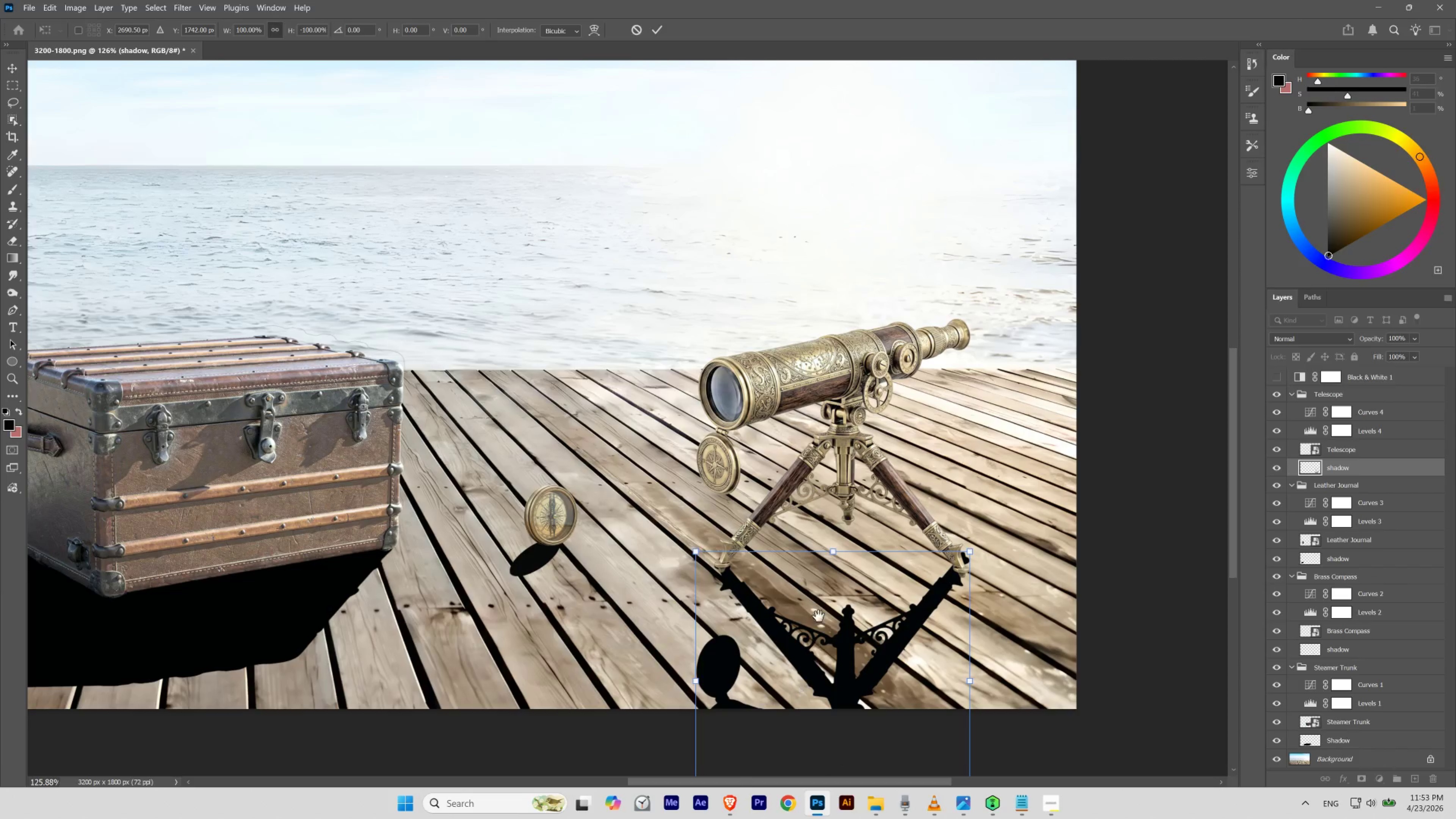 
hold_key(key=Space, duration=1.47)
 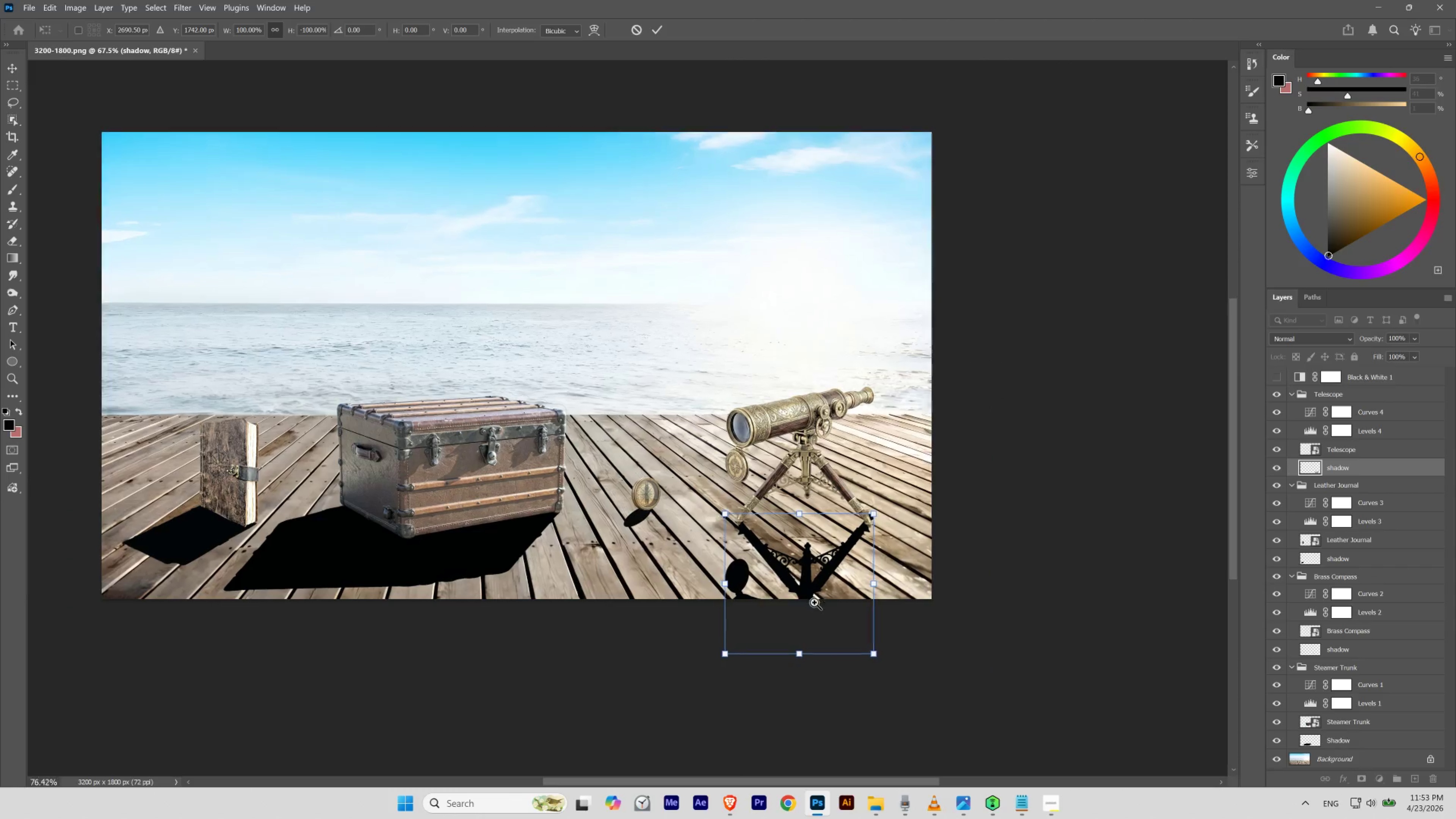 
hold_key(key=ControlLeft, duration=0.43)
left_click_drag(start_coordinate=[819, 614], to_coordinate=[798, 634])
 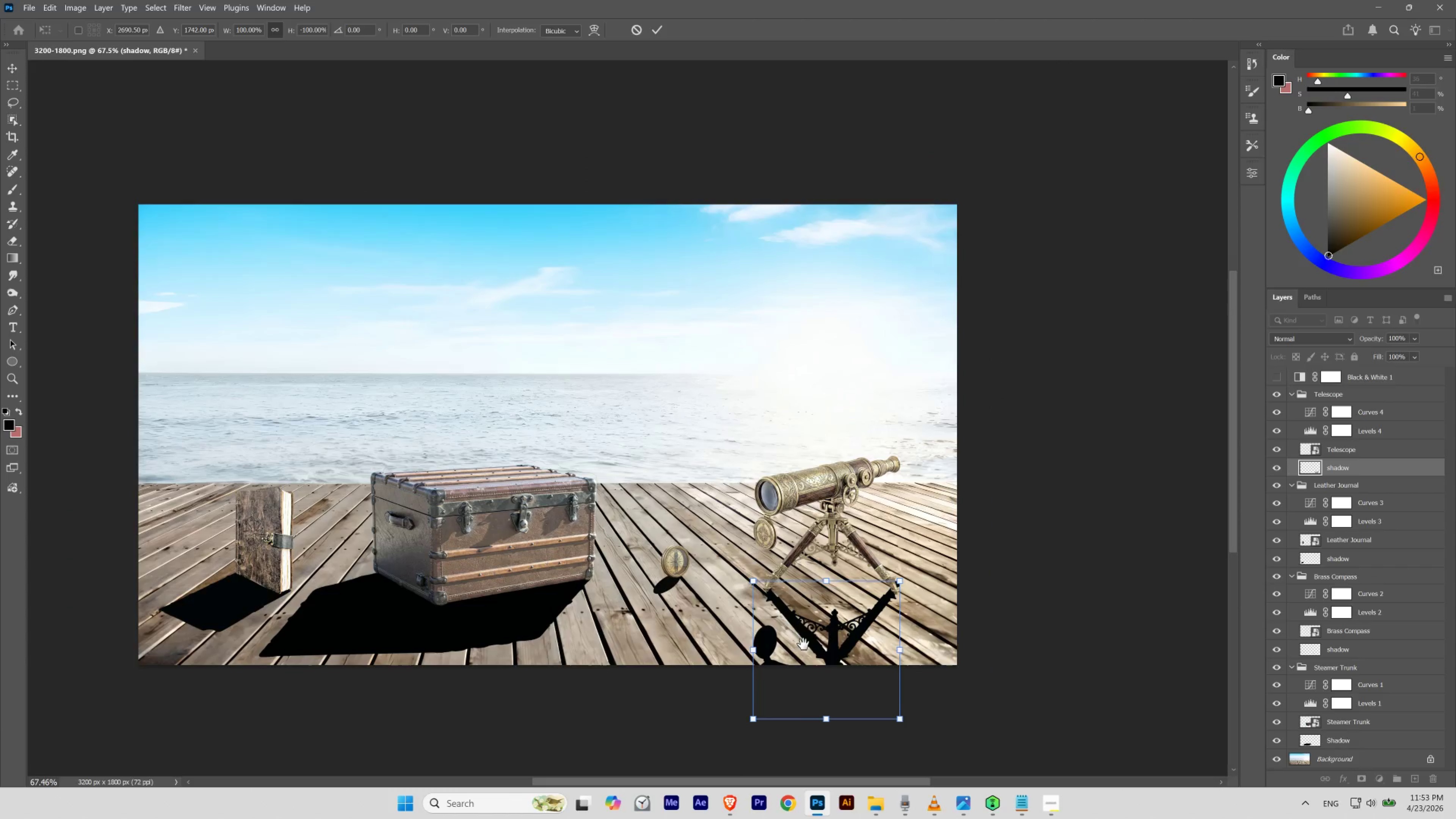 
left_click_drag(start_coordinate=[803, 642], to_coordinate=[776, 576])
 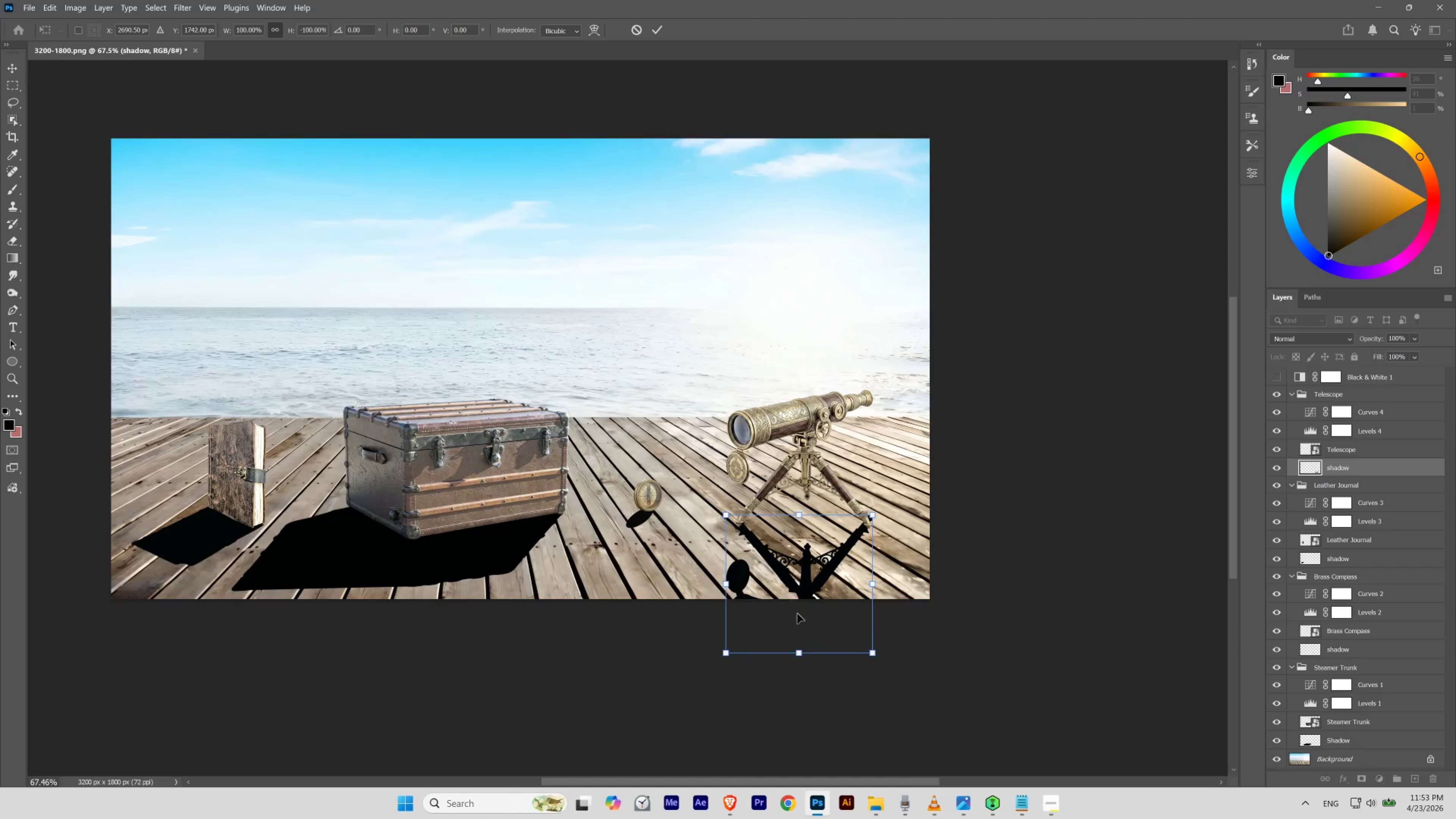 
hold_key(key=Space, duration=0.6)
 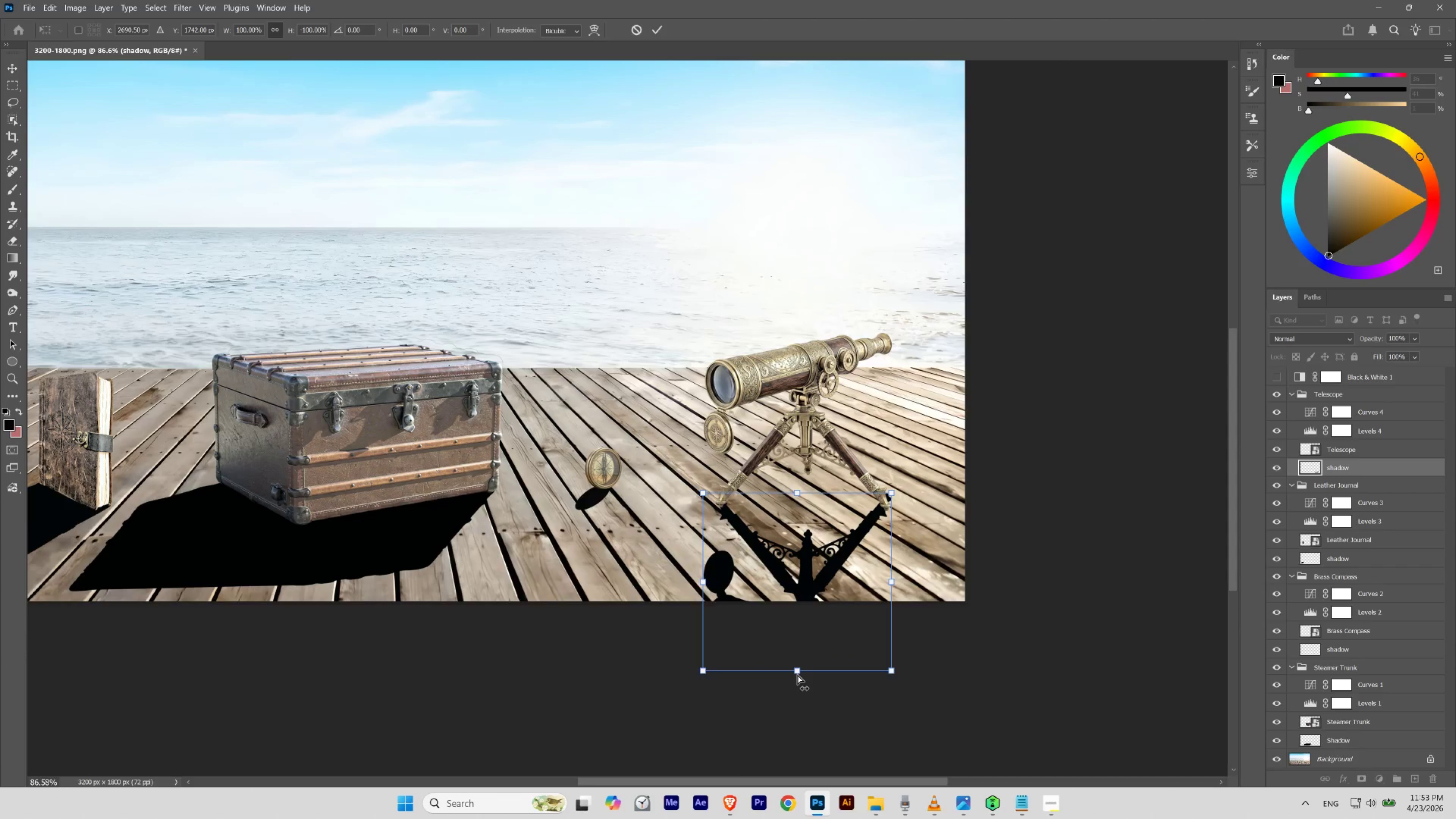 
hold_key(key=ControlLeft, duration=4.22)
left_click_drag(start_coordinate=[806, 590], to_coordinate=[817, 606])
 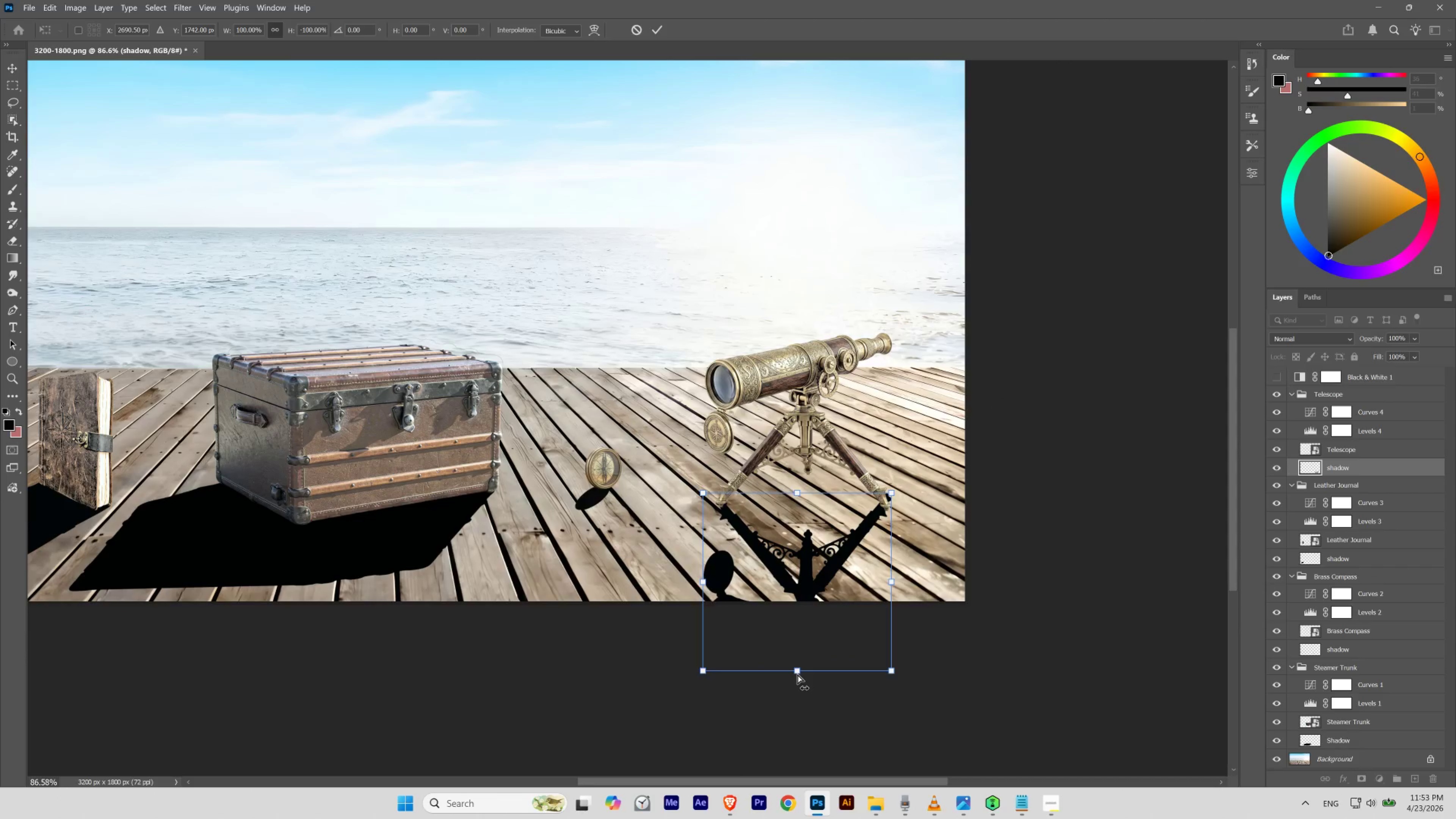 
left_click_drag(start_coordinate=[797, 674], to_coordinate=[563, 602])
 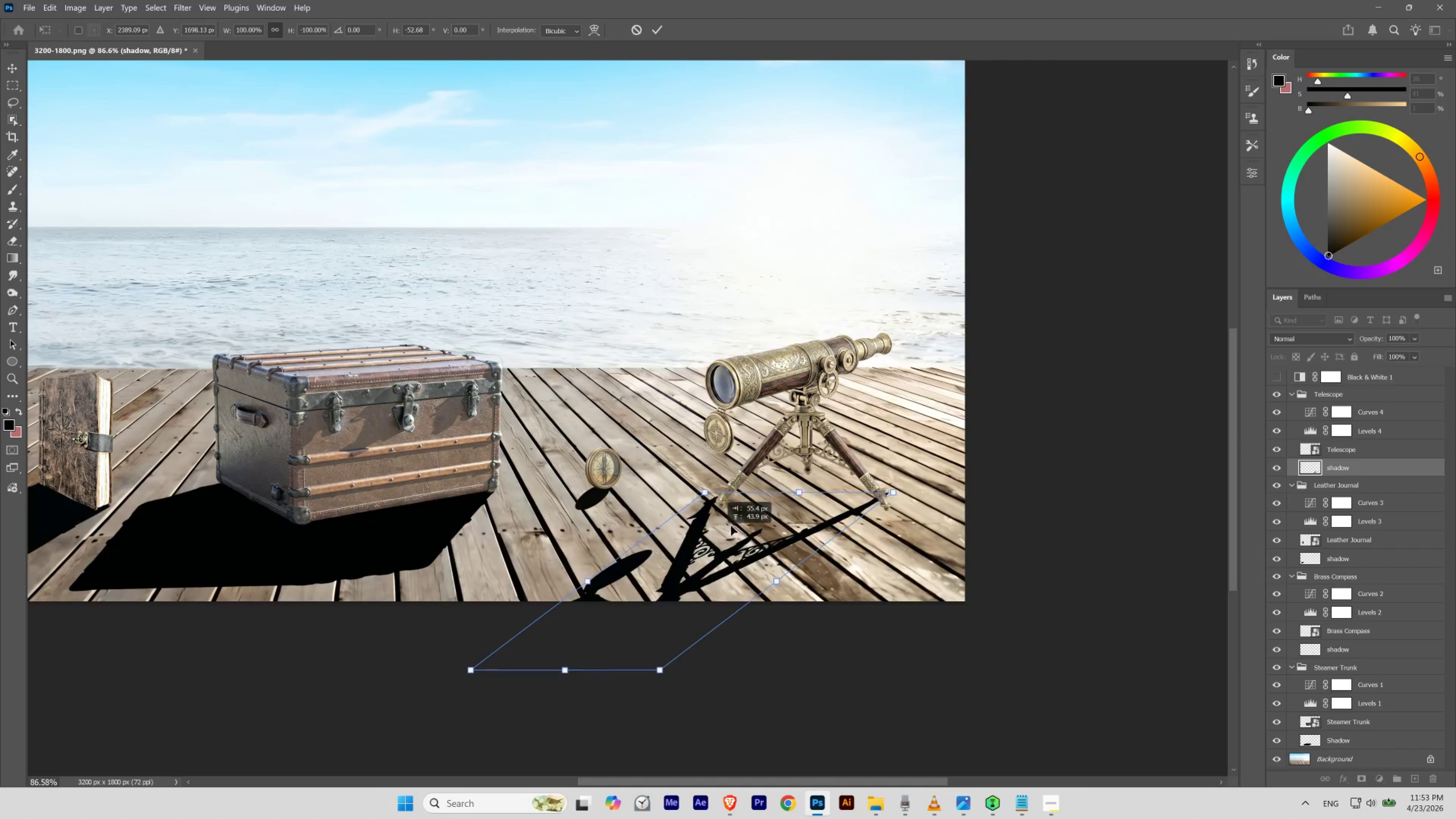 
hold_key(key=ShiftLeft, duration=2.85)
 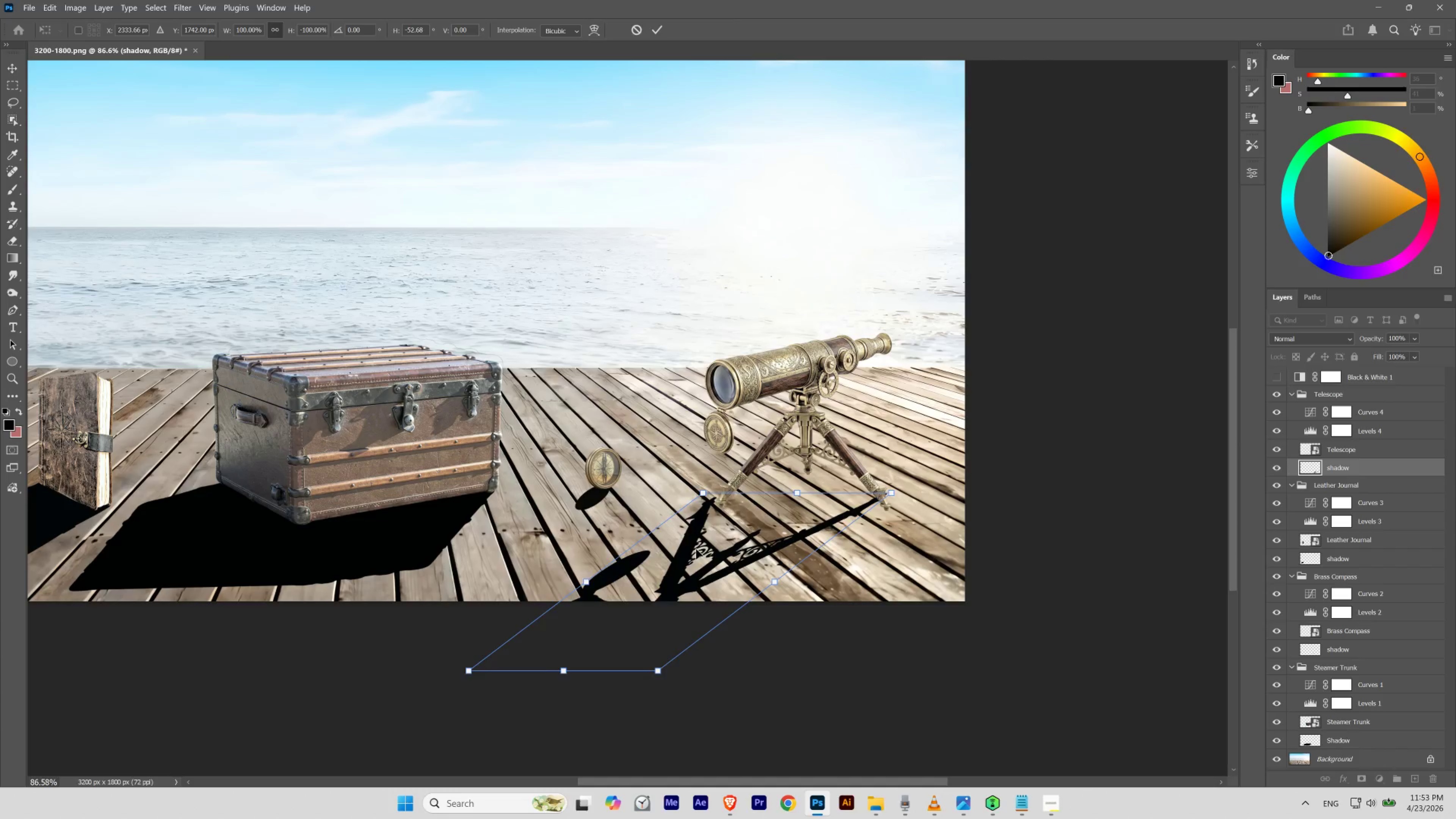 
left_click_drag(start_coordinate=[696, 549], to_coordinate=[699, 564])
 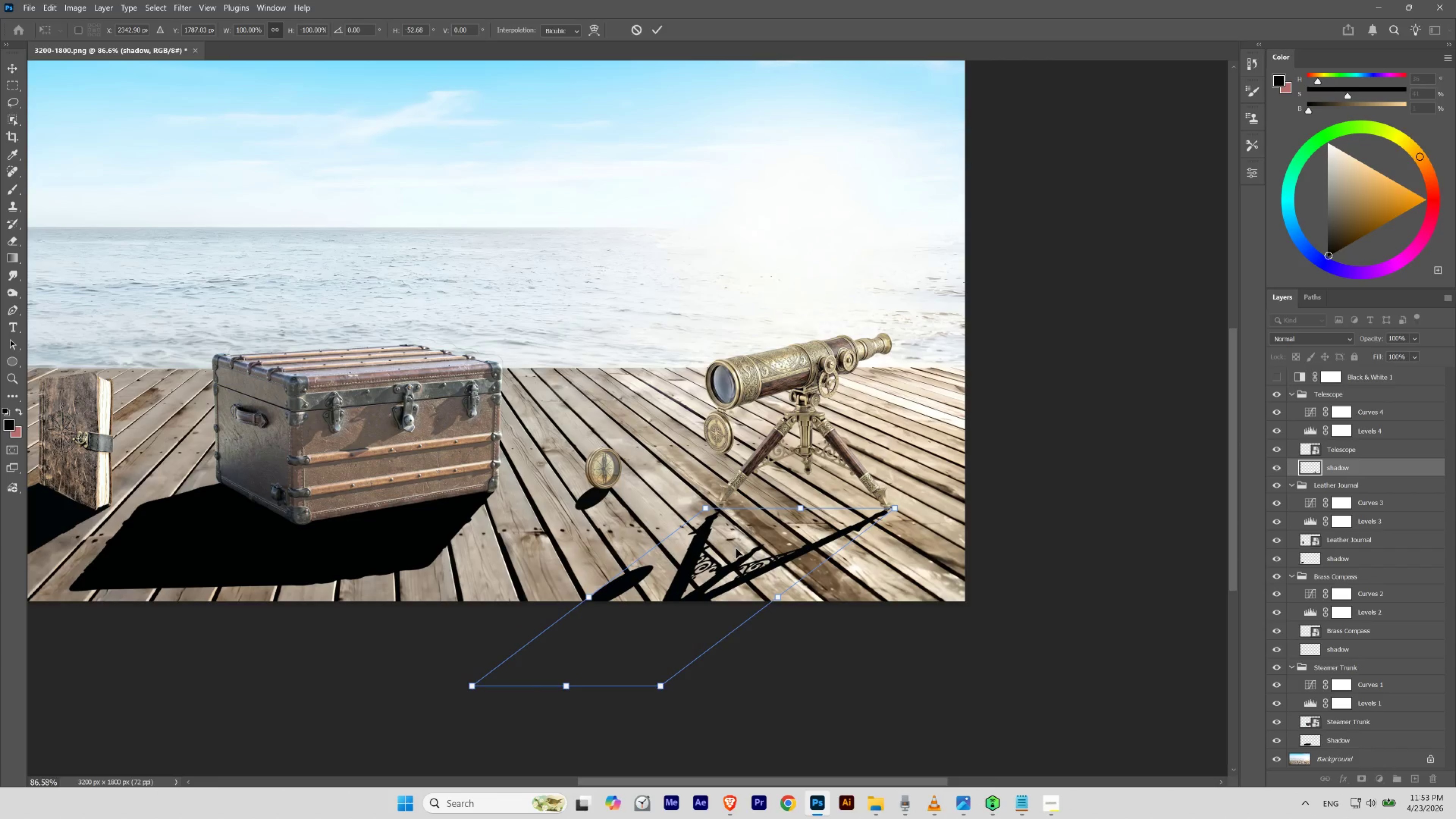 
hold_key(key=ControlLeft, duration=7.49)
left_click_drag(start_coordinate=[797, 509], to_coordinate=[795, 511])
 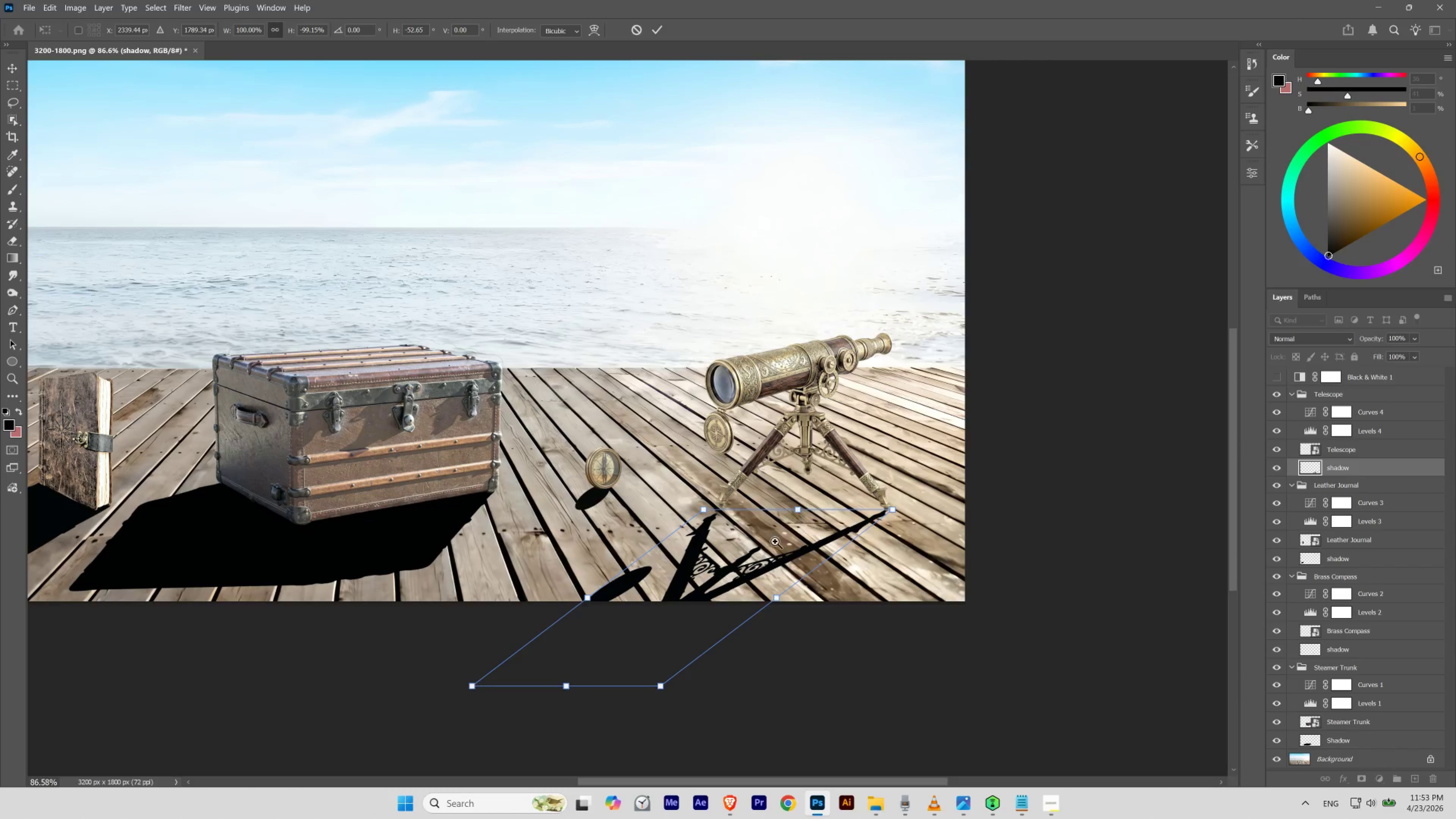 
hold_key(key=Space, duration=1.9)
 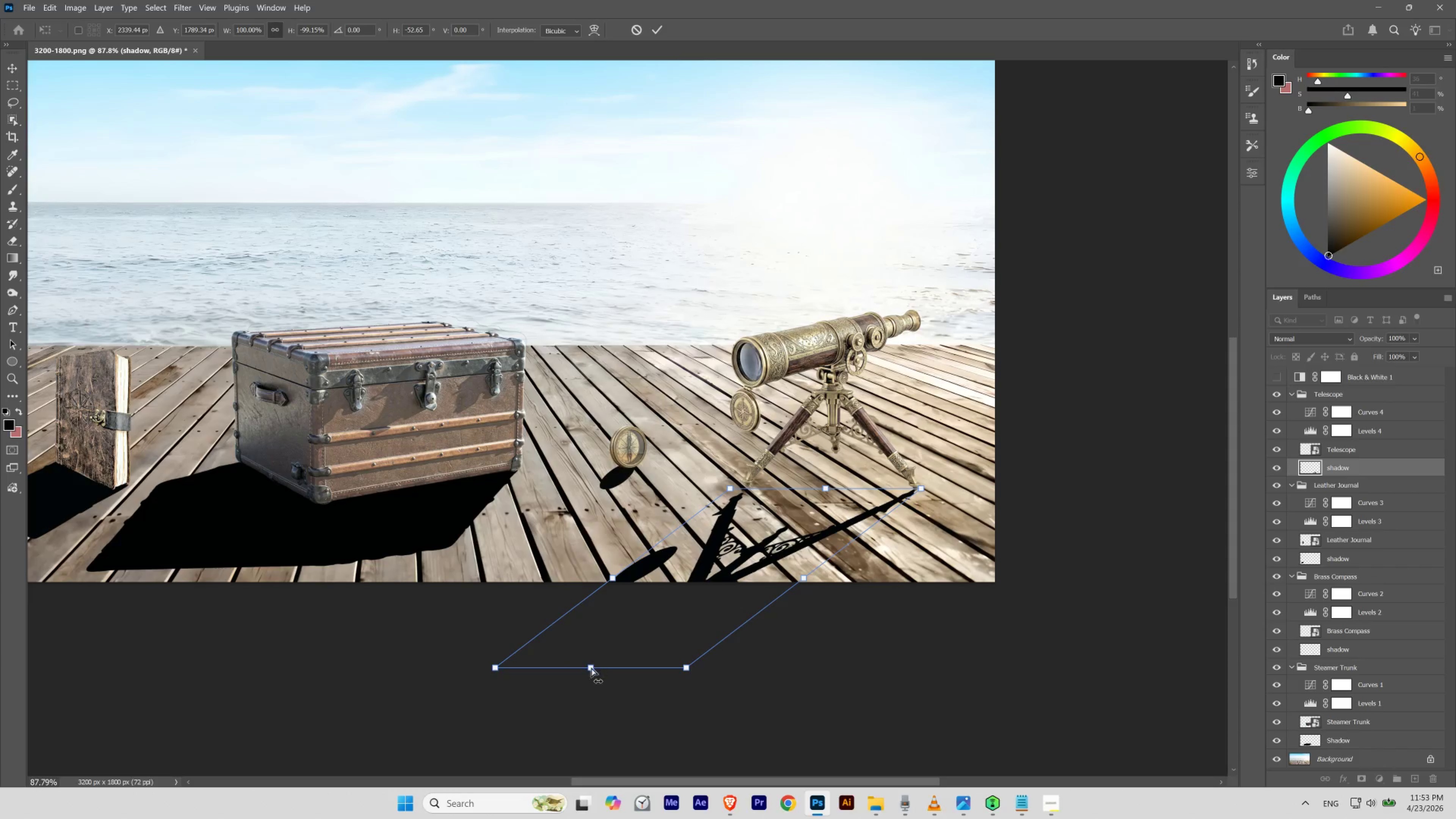 
left_click_drag(start_coordinate=[722, 587], to_coordinate=[723, 595])
 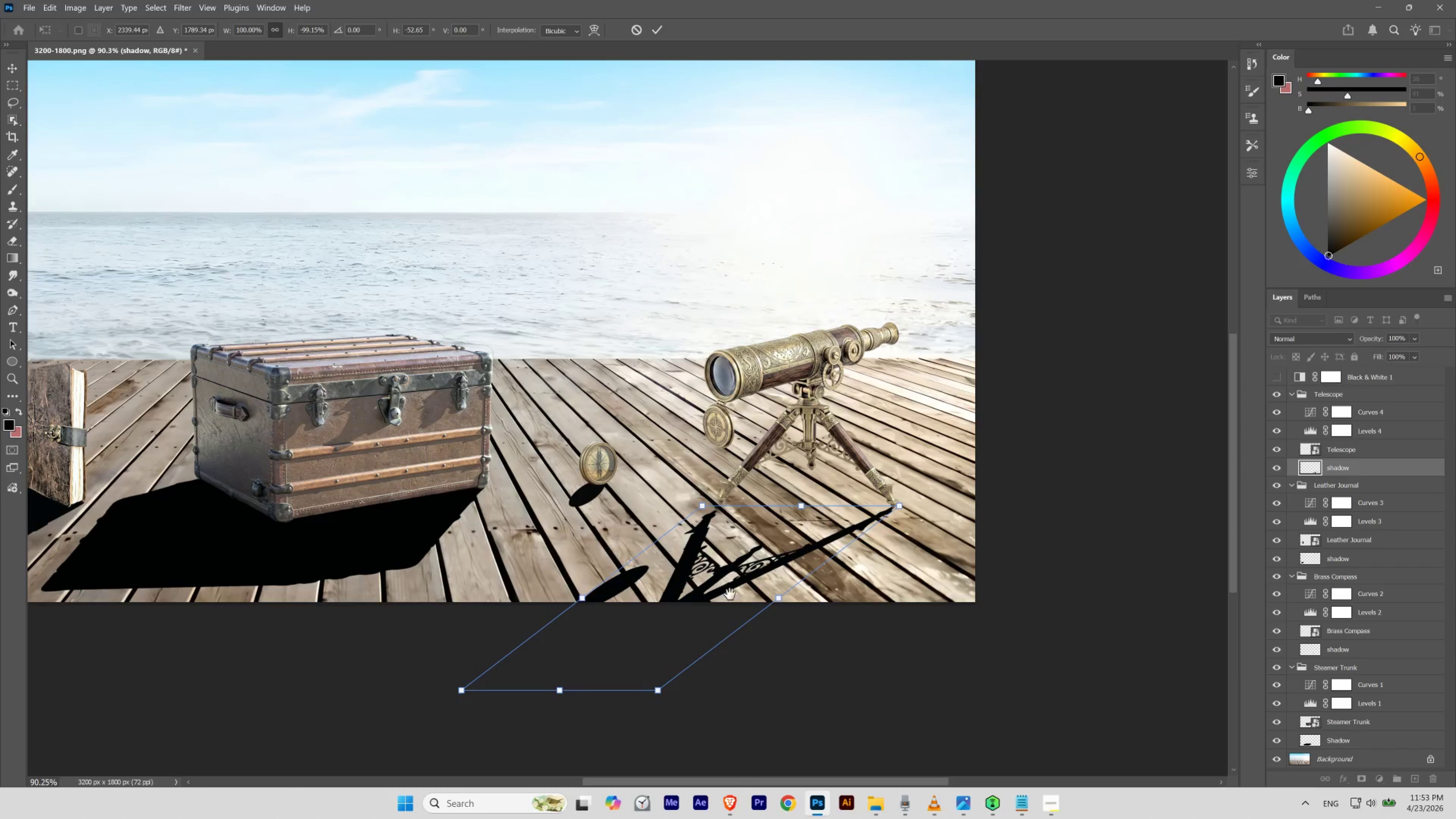 
left_click_drag(start_coordinate=[752, 580], to_coordinate=[777, 561])
 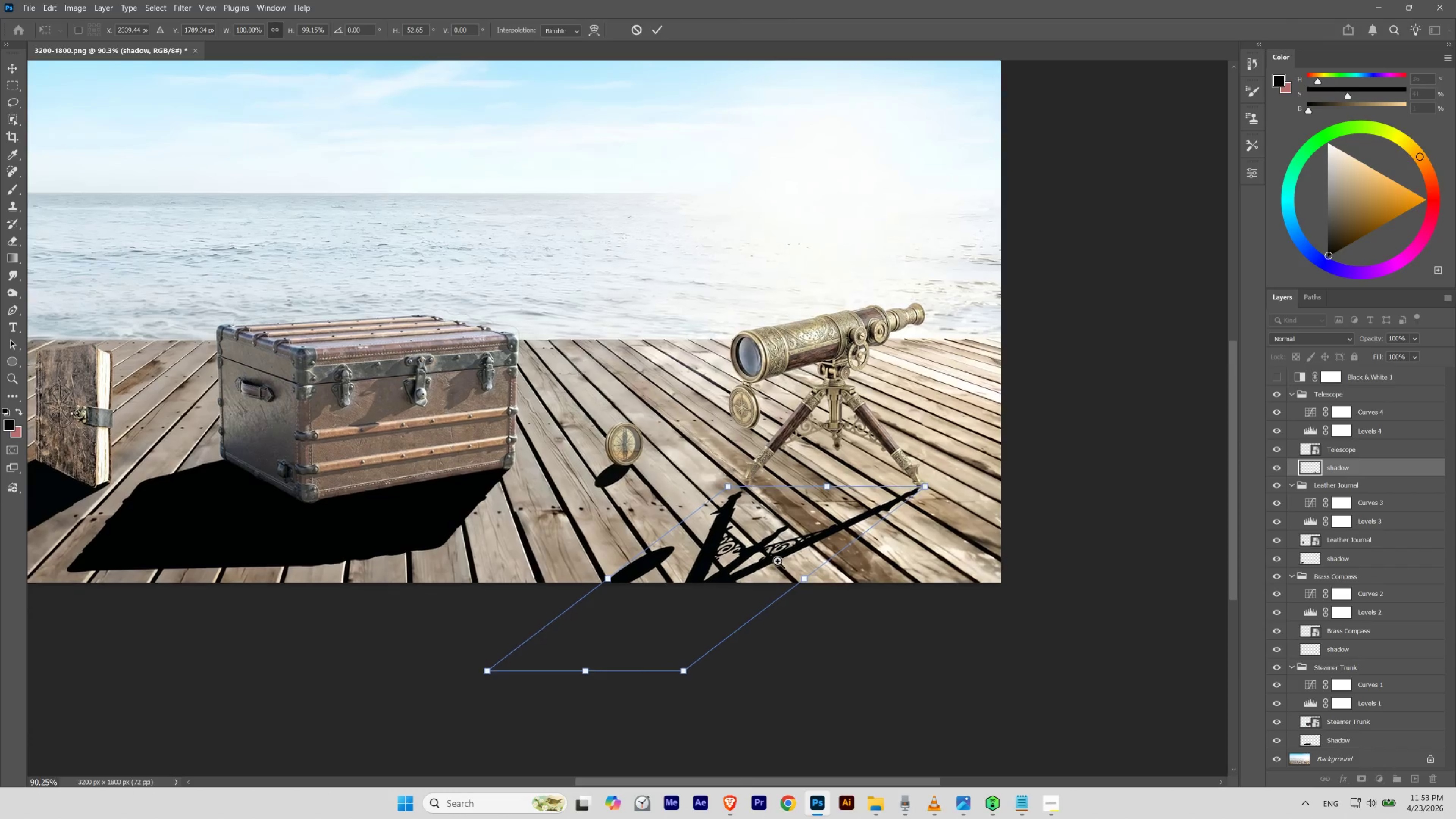 
left_click_drag(start_coordinate=[779, 559], to_coordinate=[775, 564])
 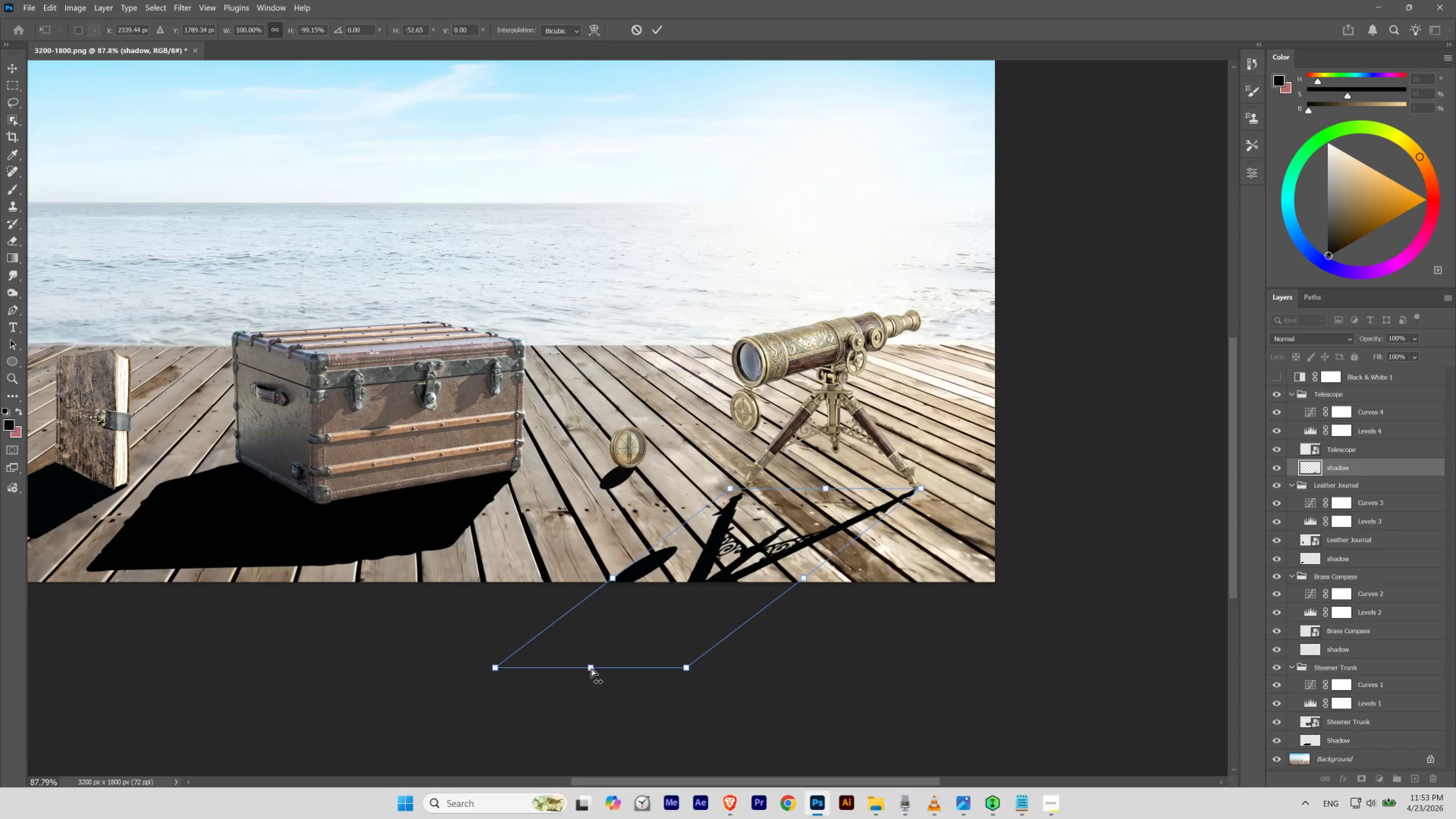 
left_click_drag(start_coordinate=[591, 666], to_coordinate=[670, 578])
 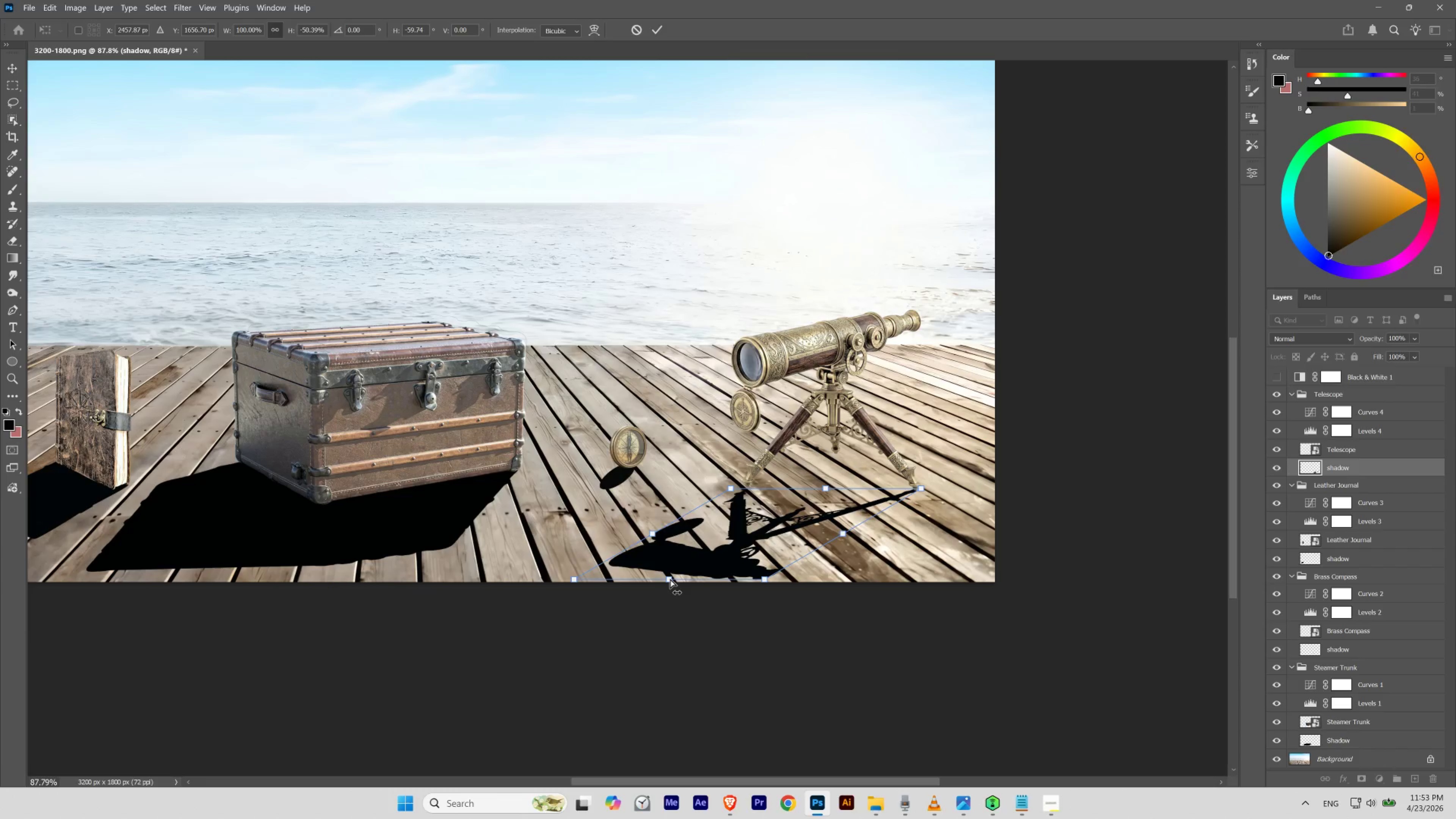 
left_click_drag(start_coordinate=[670, 578], to_coordinate=[685, 568])
 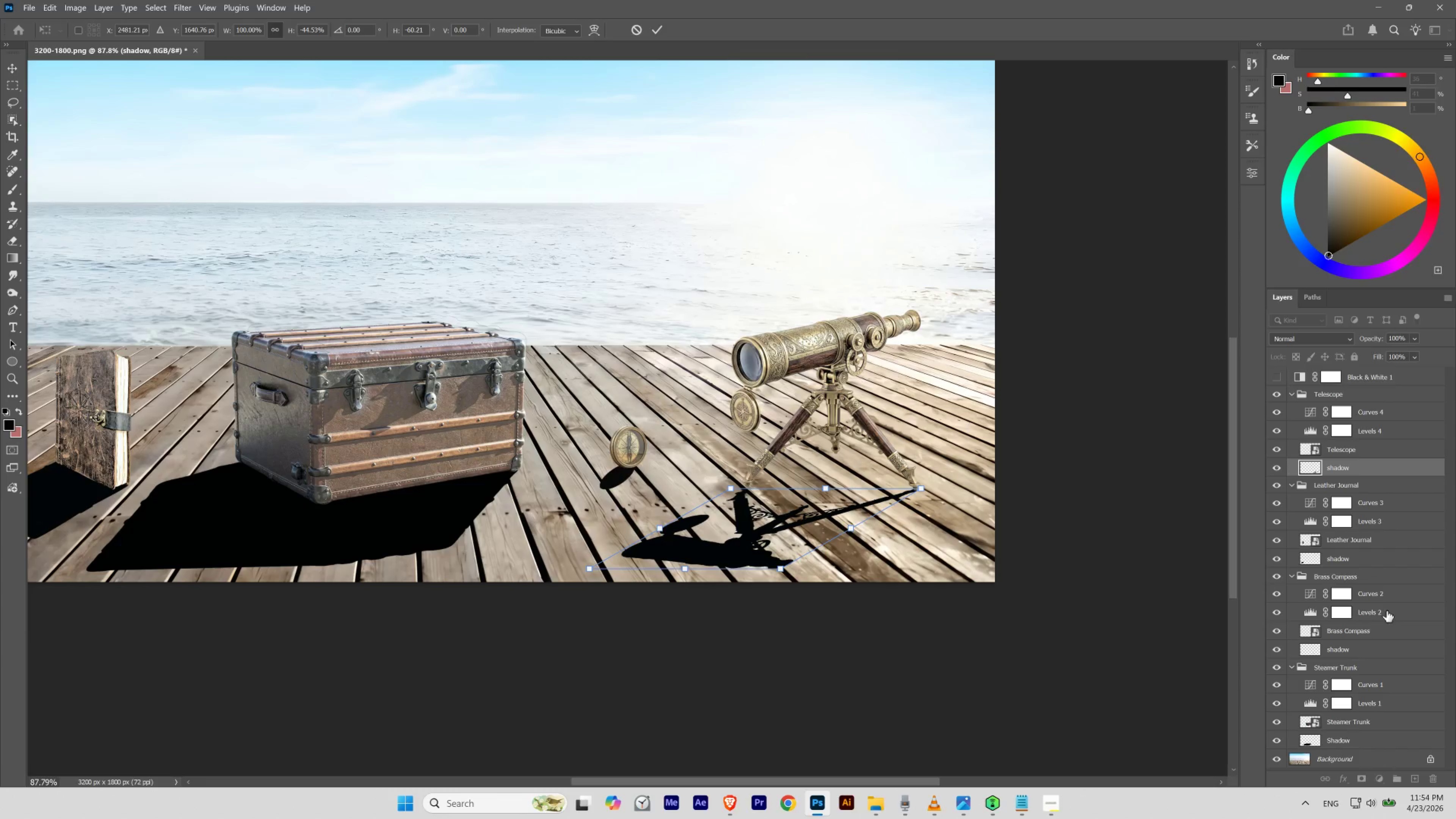 
hold_key(key=Space, duration=1.14)
 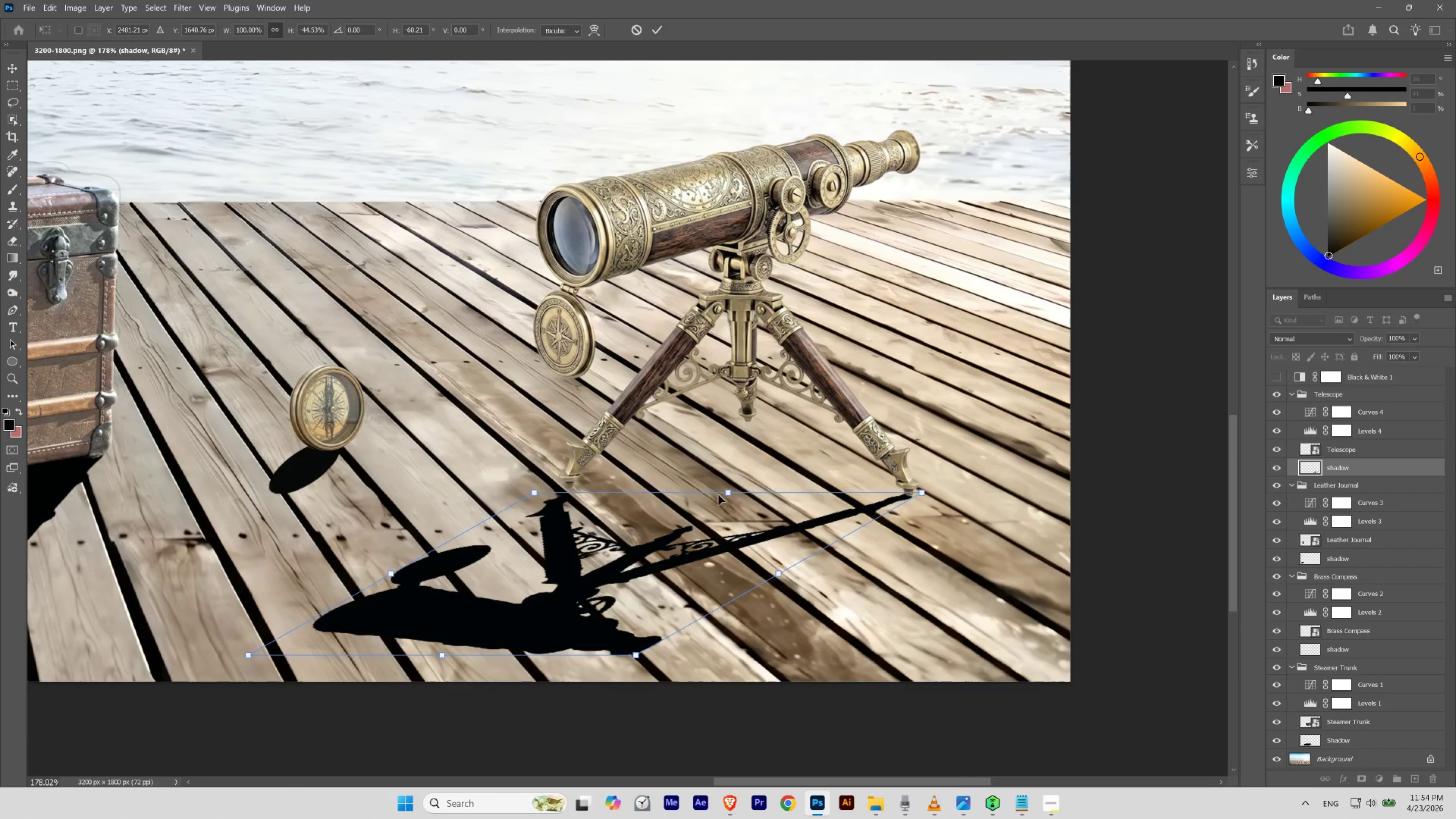 
left_click_drag(start_coordinate=[922, 485], to_coordinate=[945, 509])
 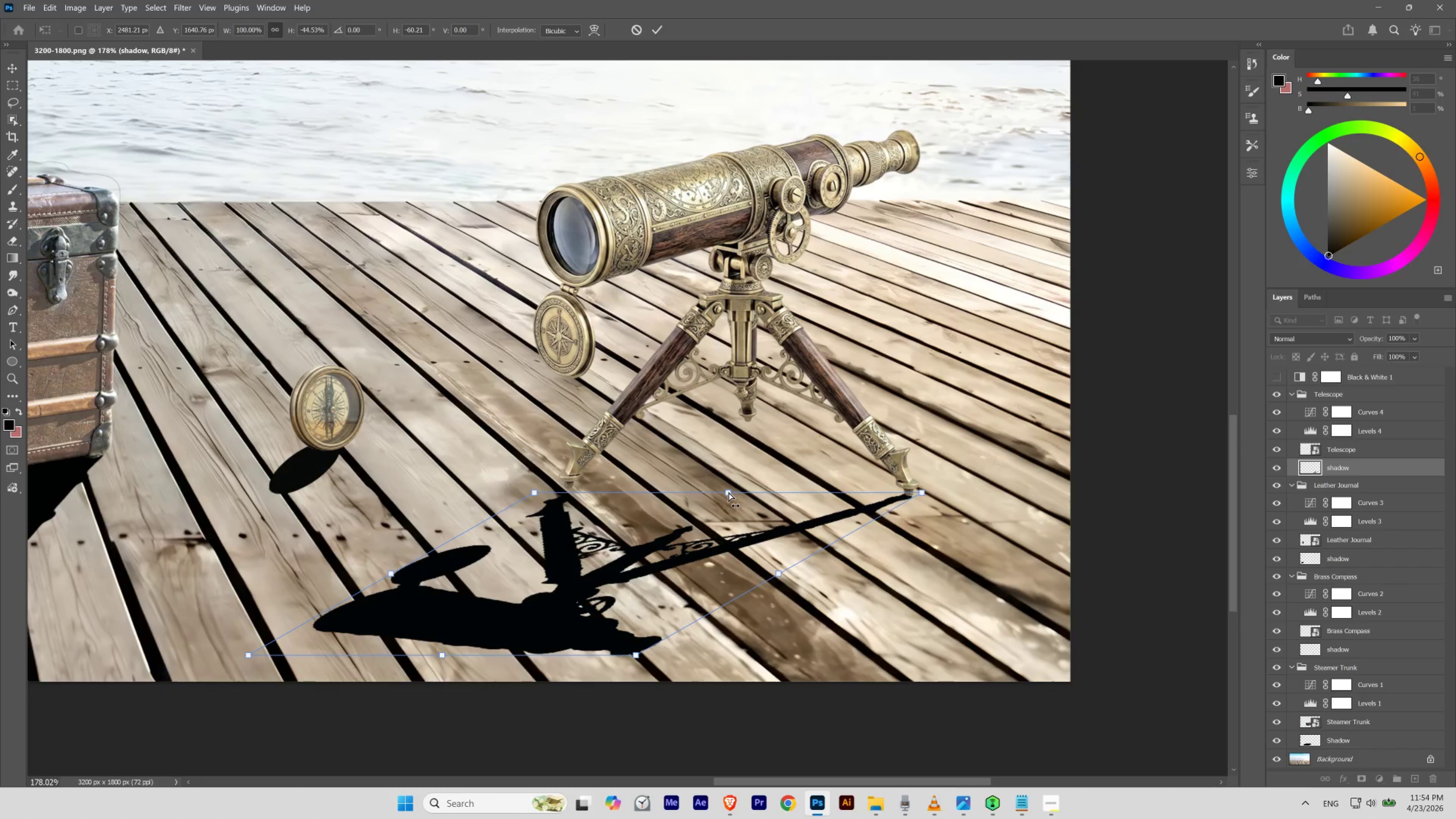 
left_click_drag(start_coordinate=[728, 492], to_coordinate=[728, 494])
 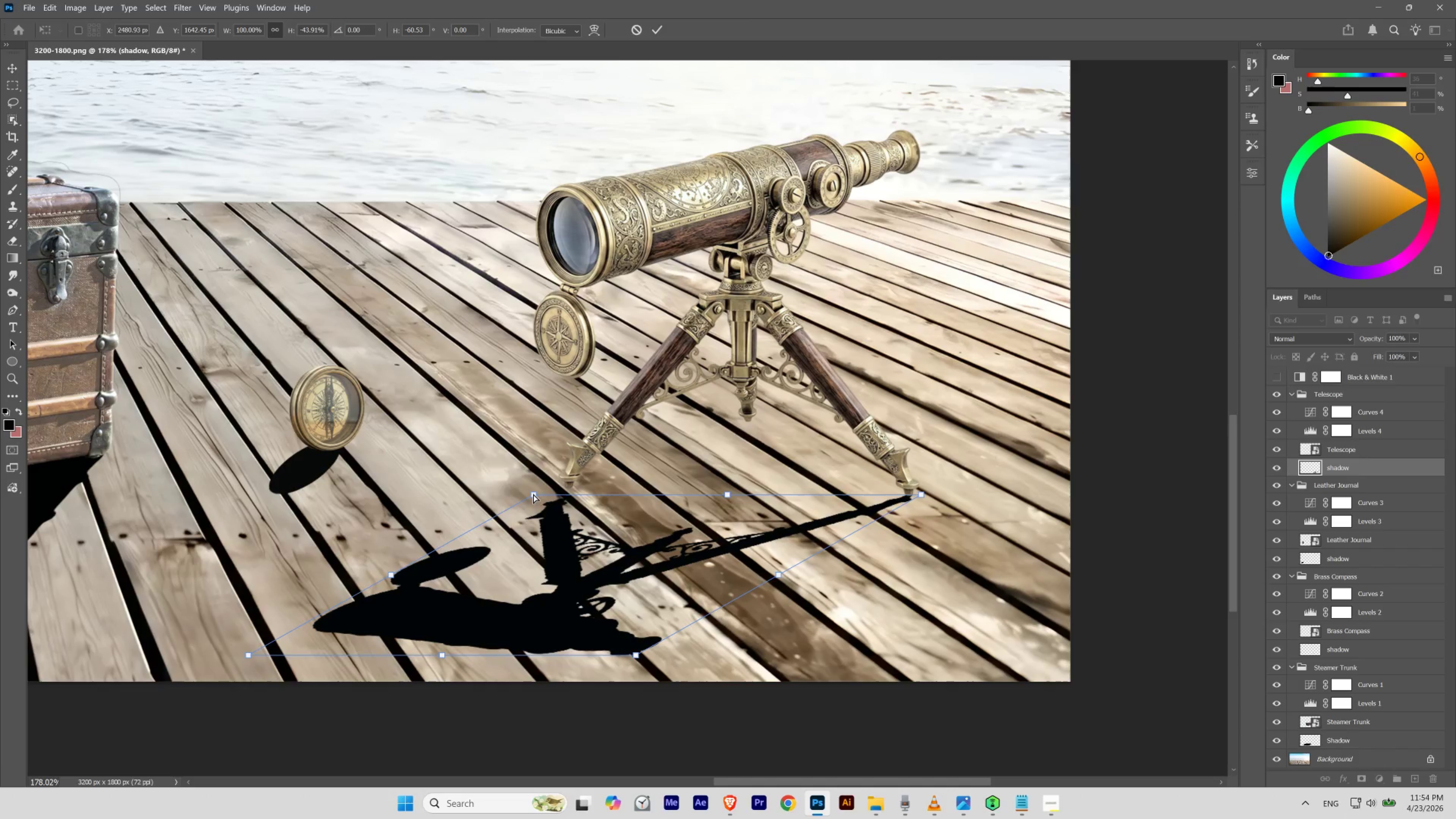 
left_click_drag(start_coordinate=[532, 493], to_coordinate=[536, 481])
 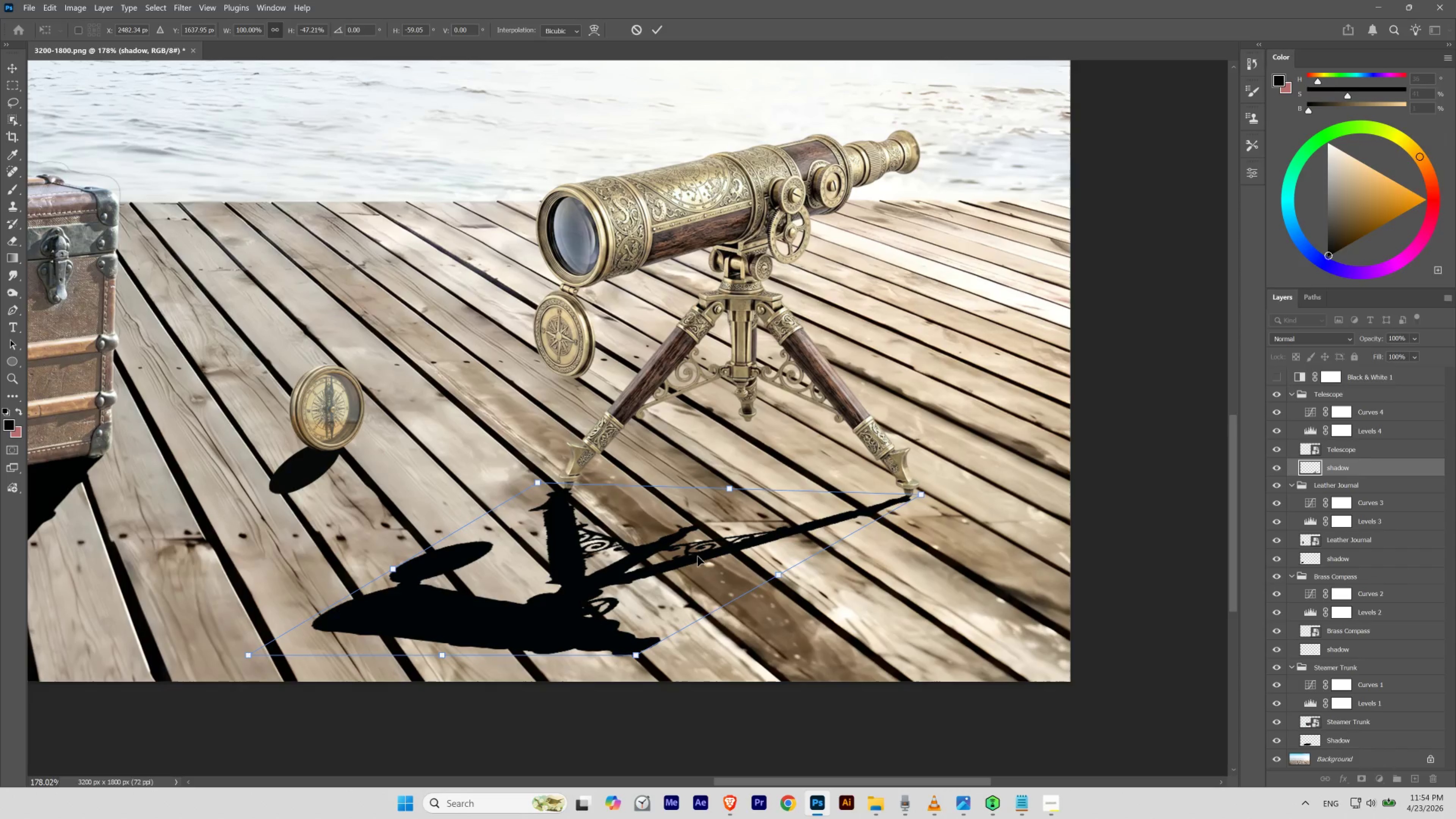 
hold_key(key=Space, duration=2.52)
 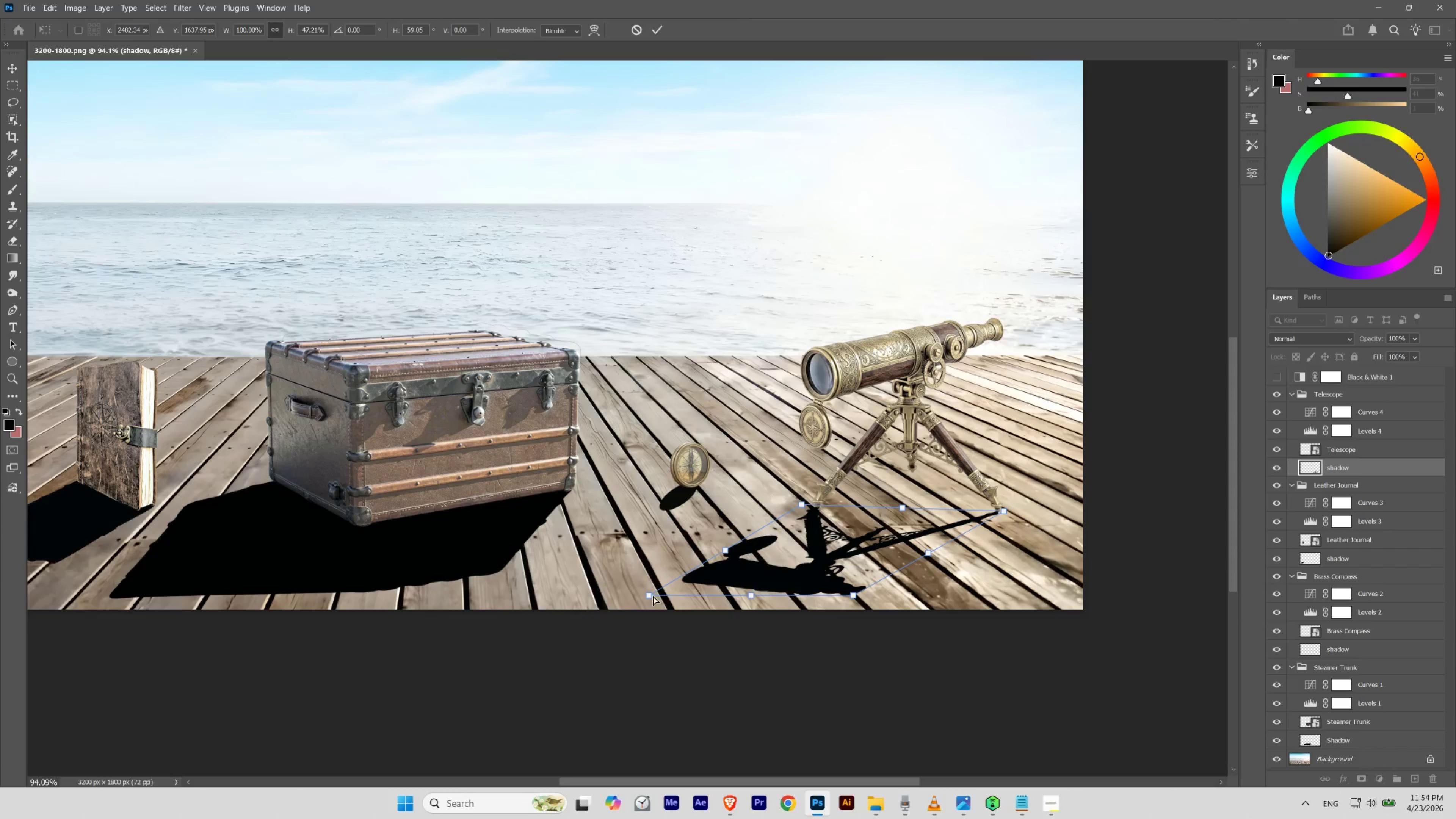 
left_click_drag(start_coordinate=[648, 549], to_coordinate=[633, 559])
 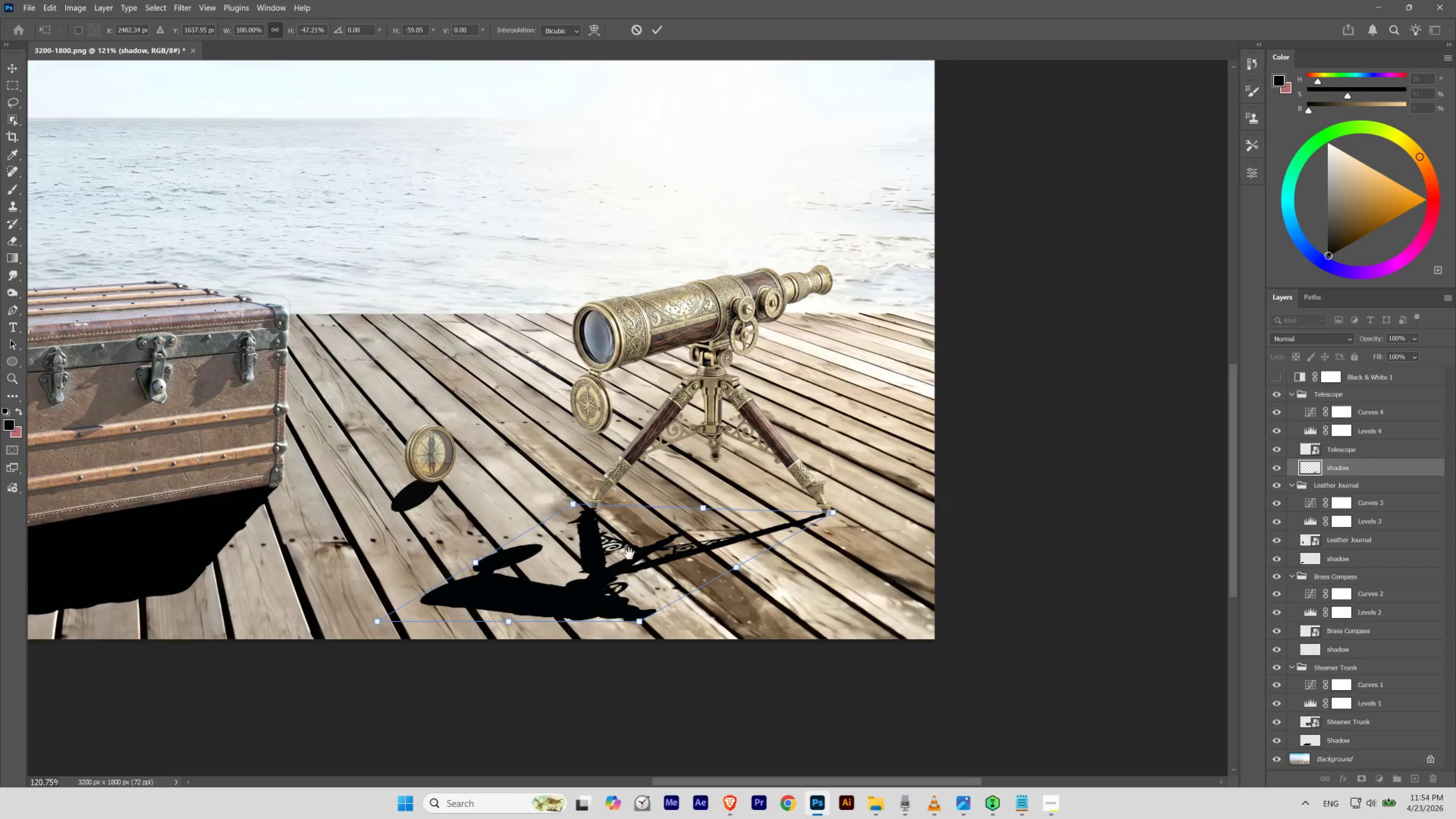 
left_click_drag(start_coordinate=[594, 561], to_coordinate=[826, 551])
 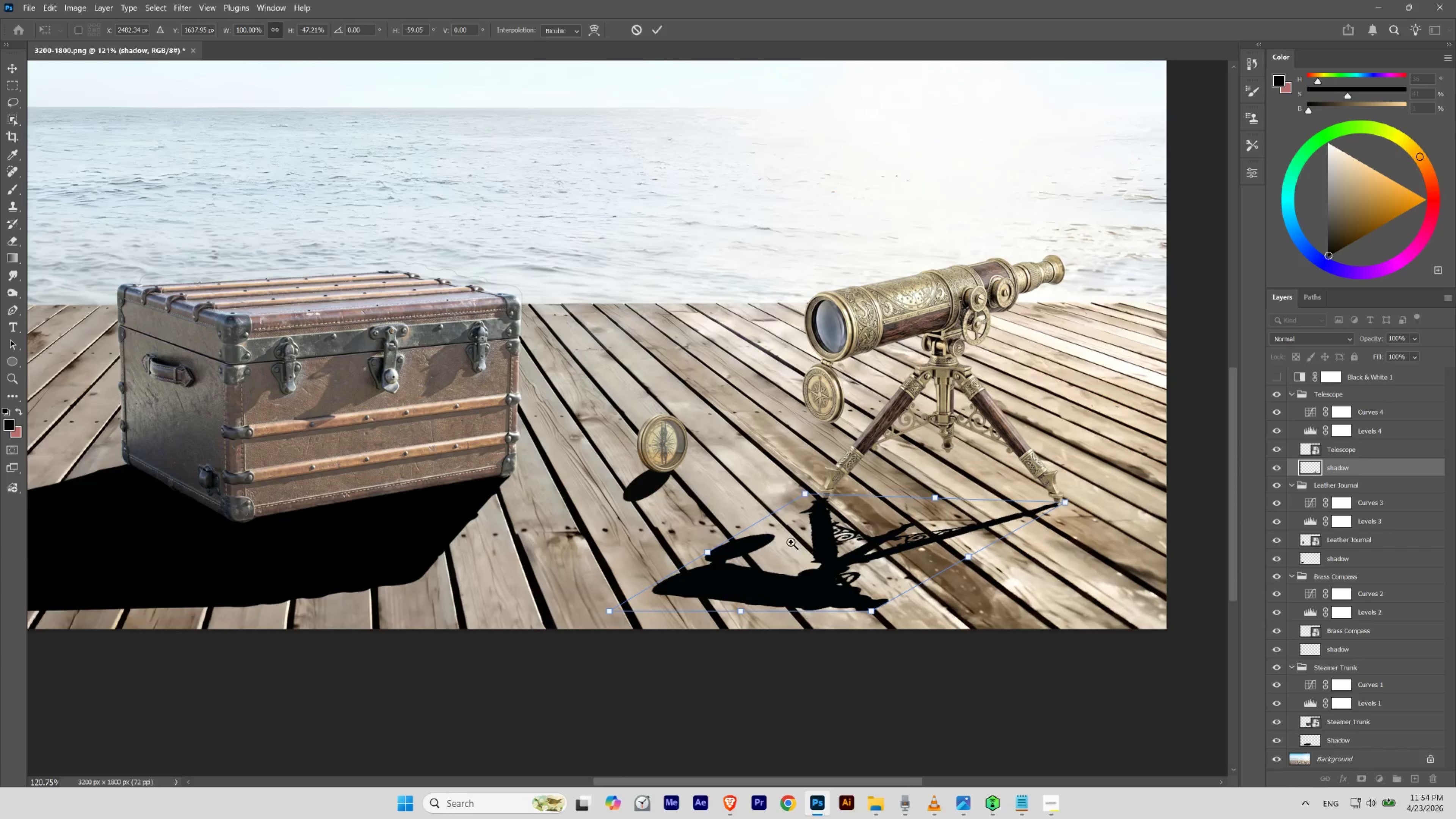 
hold_key(key=ControlLeft, duration=6.58)
left_click_drag(start_coordinate=[788, 542], to_coordinate=[775, 562])
 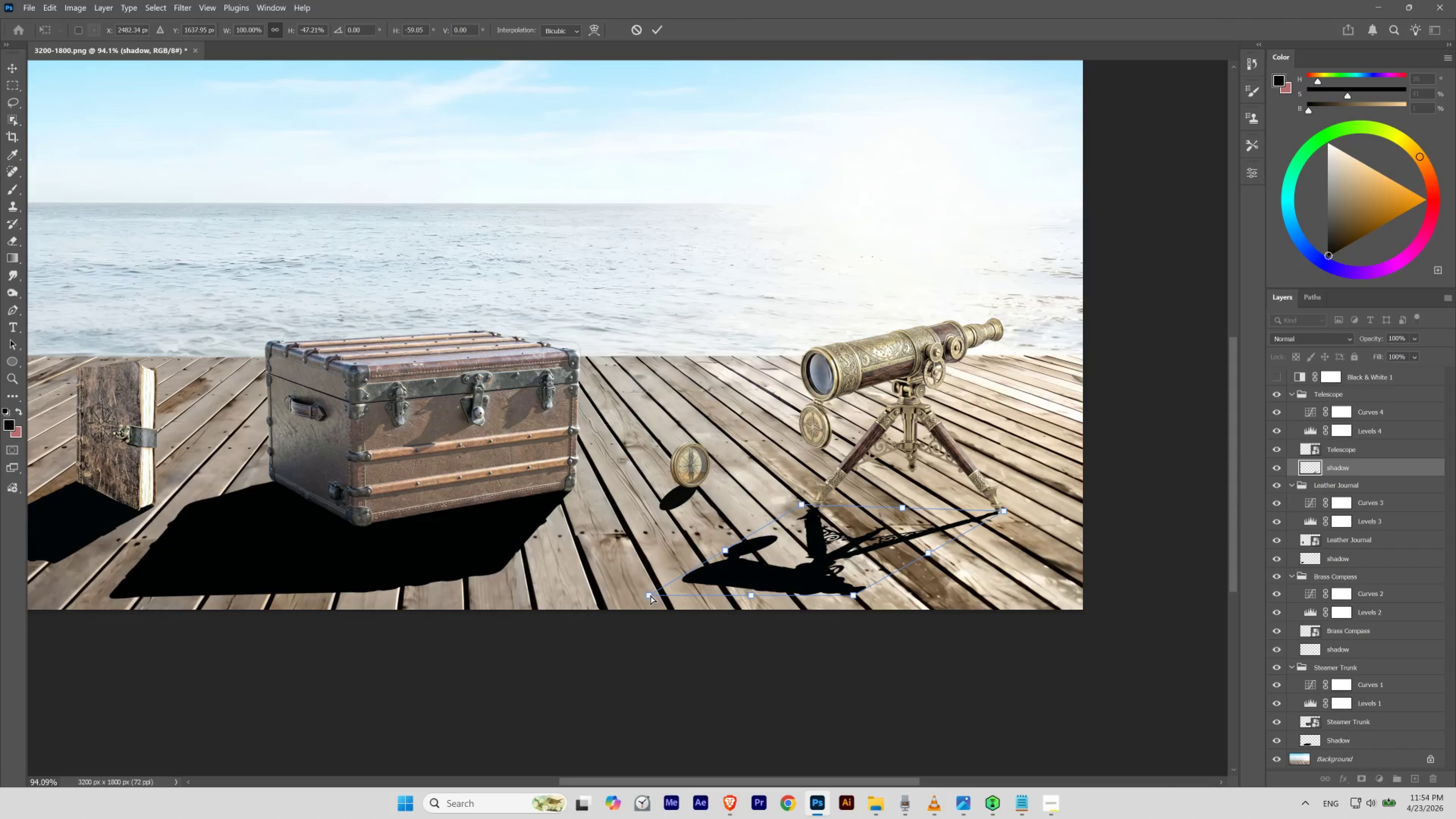 
left_click_drag(start_coordinate=[649, 594], to_coordinate=[660, 592])
 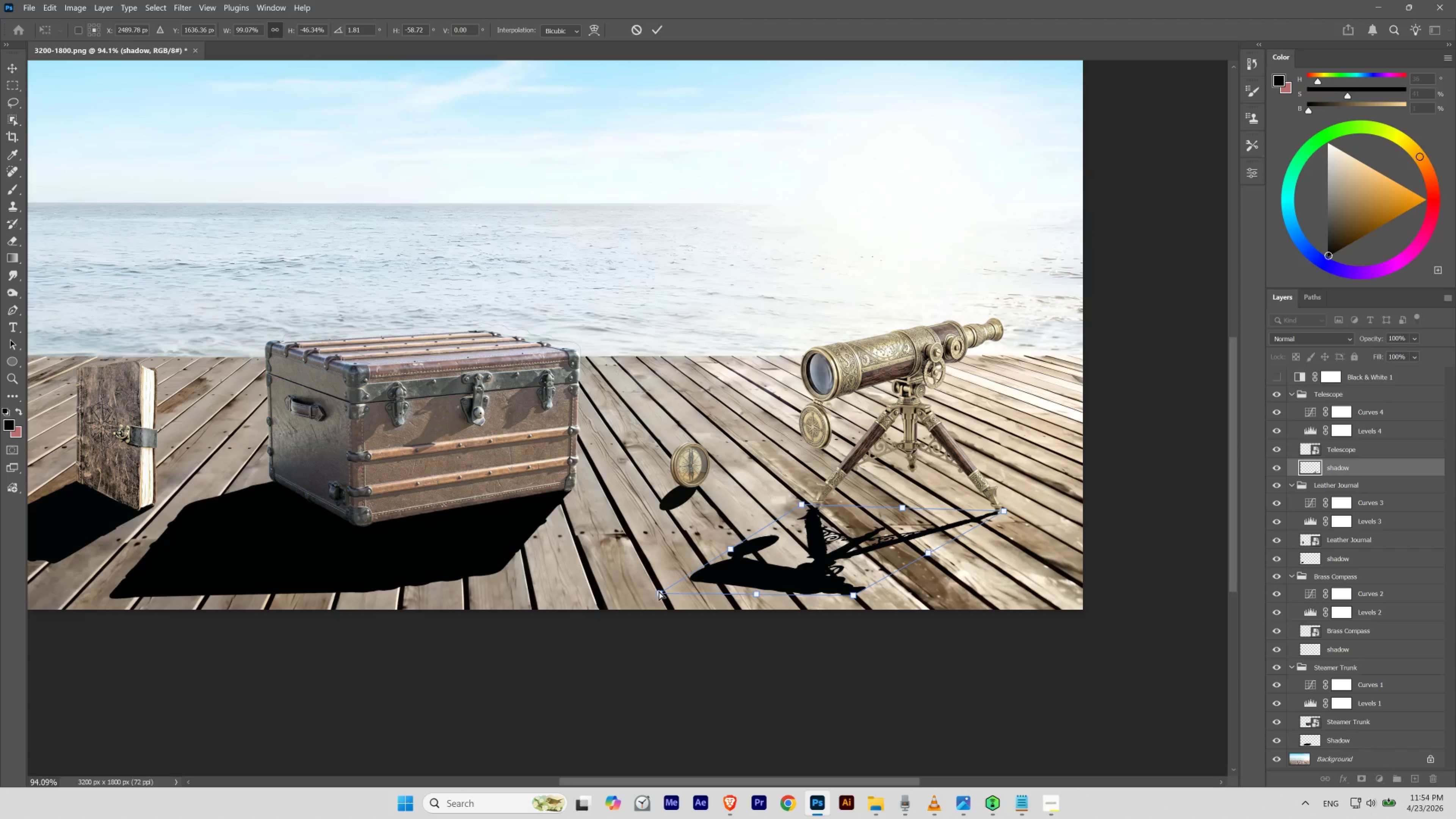 
hold_key(key=Space, duration=1.38)
 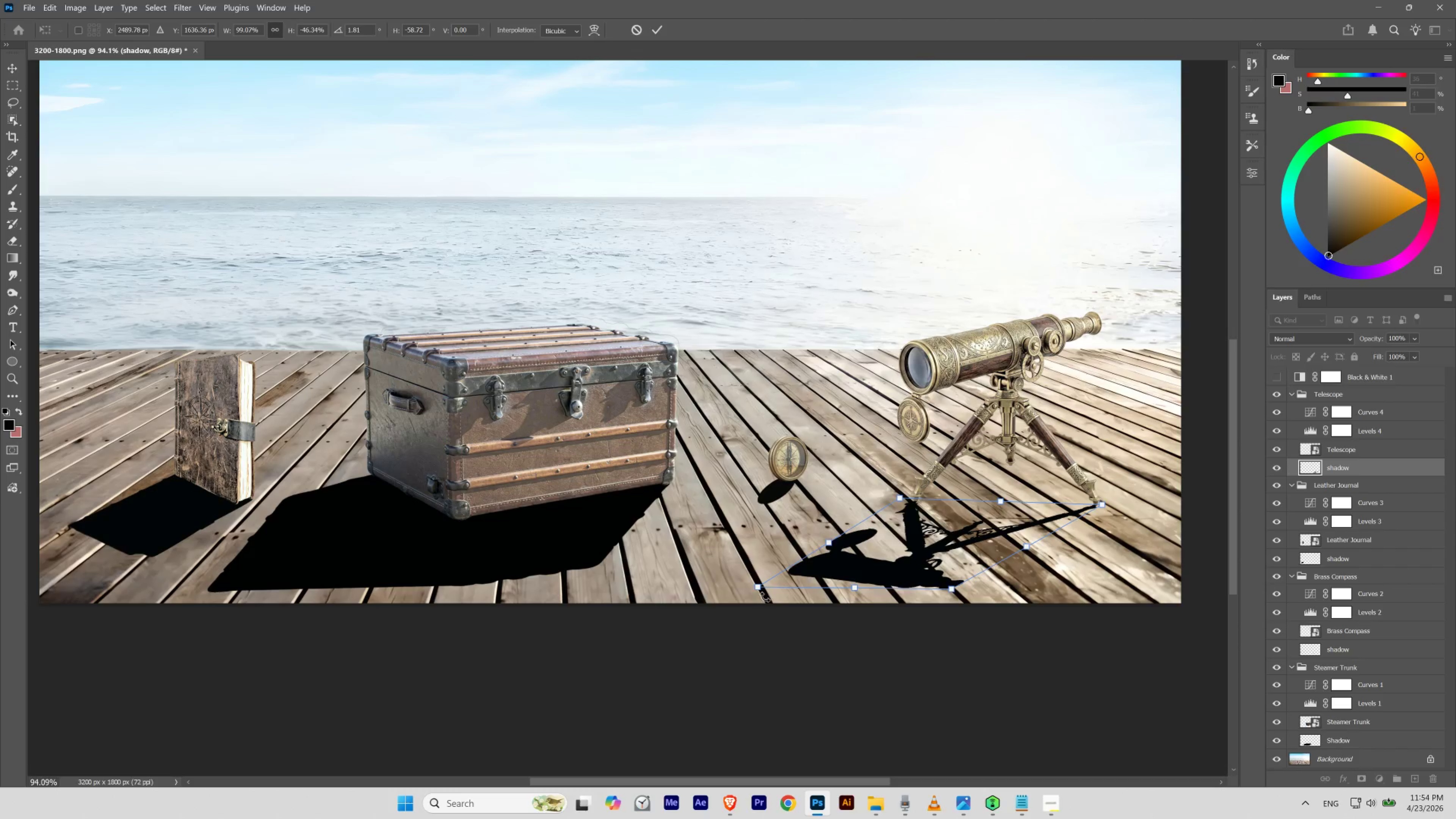 
left_click_drag(start_coordinate=[639, 579], to_coordinate=[737, 573])
 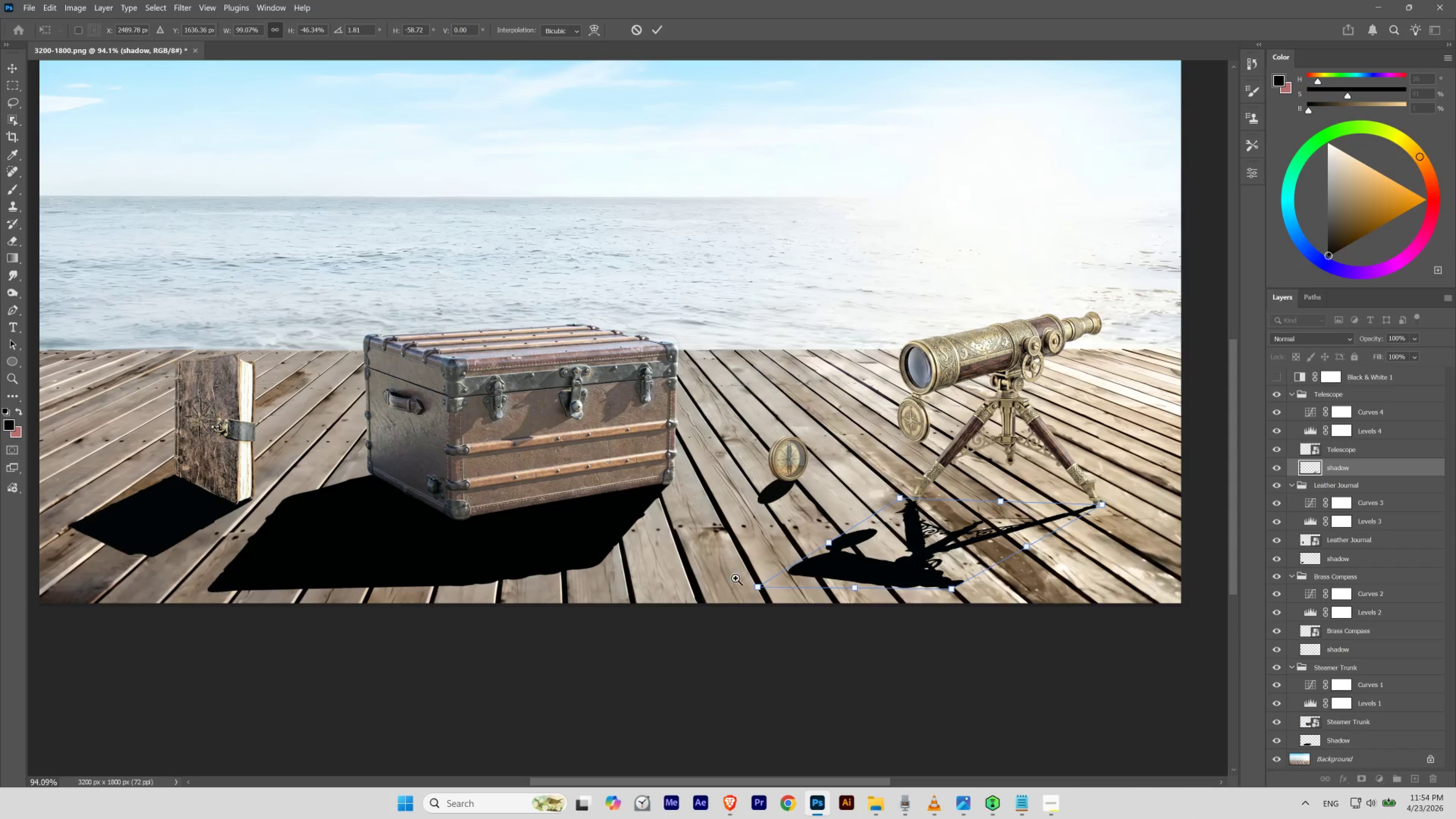 
hold_key(key=ControlLeft, duration=4.03)
left_click_drag(start_coordinate=[756, 588], to_coordinate=[759, 586])
 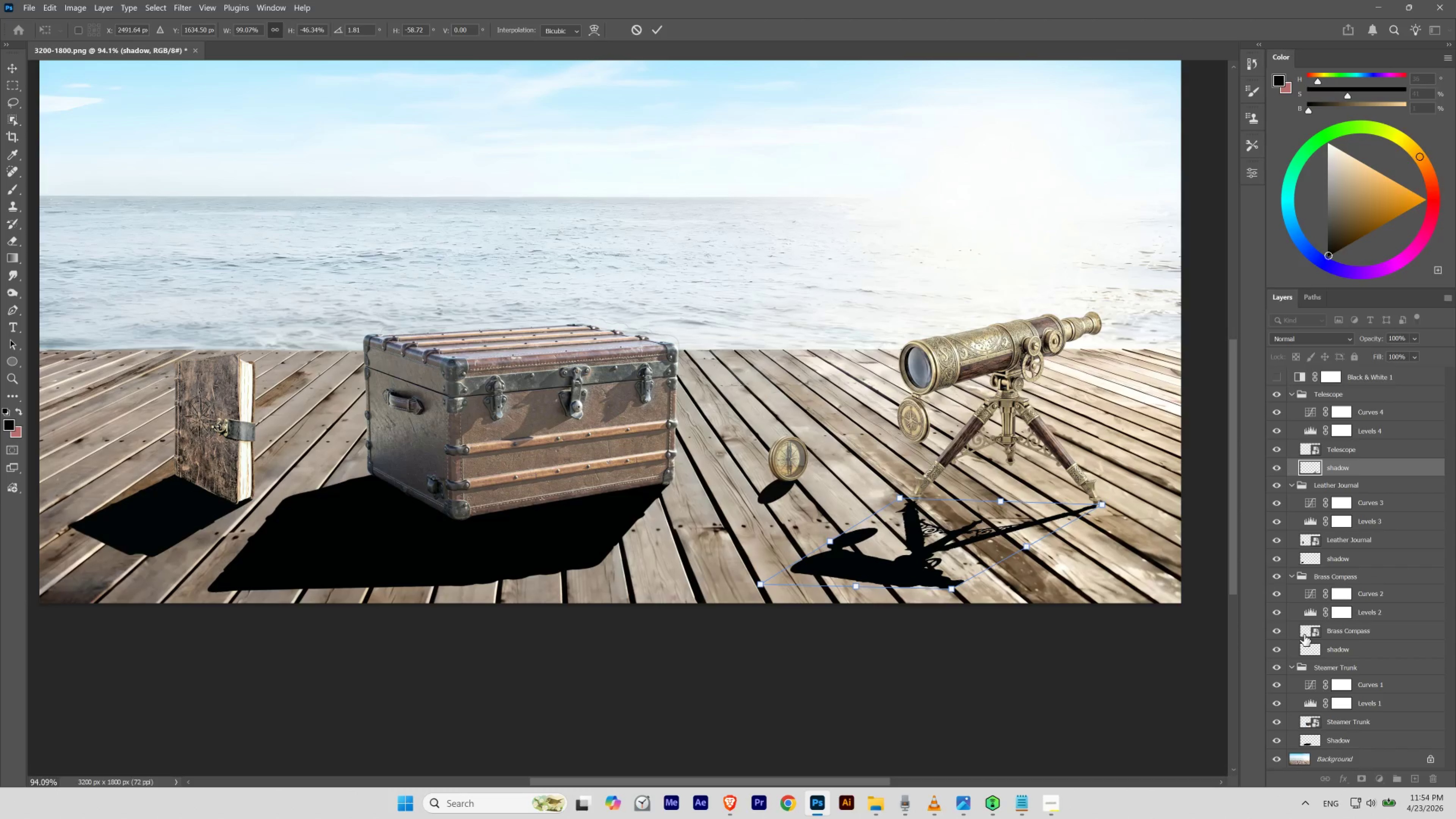 
hold_key(key=ControlLeft, duration=0.66)
 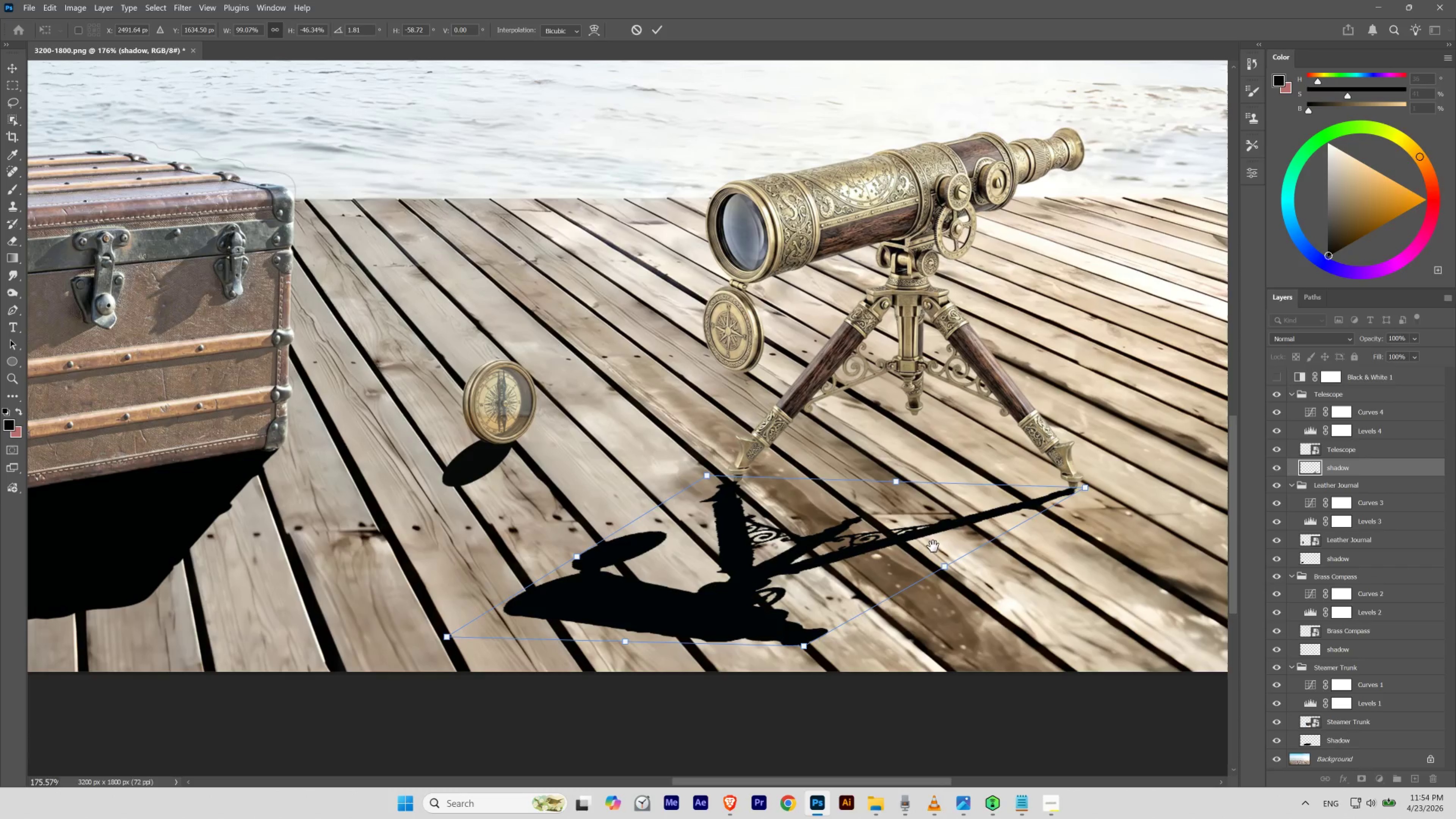 
hold_key(key=Space, duration=1.24)
 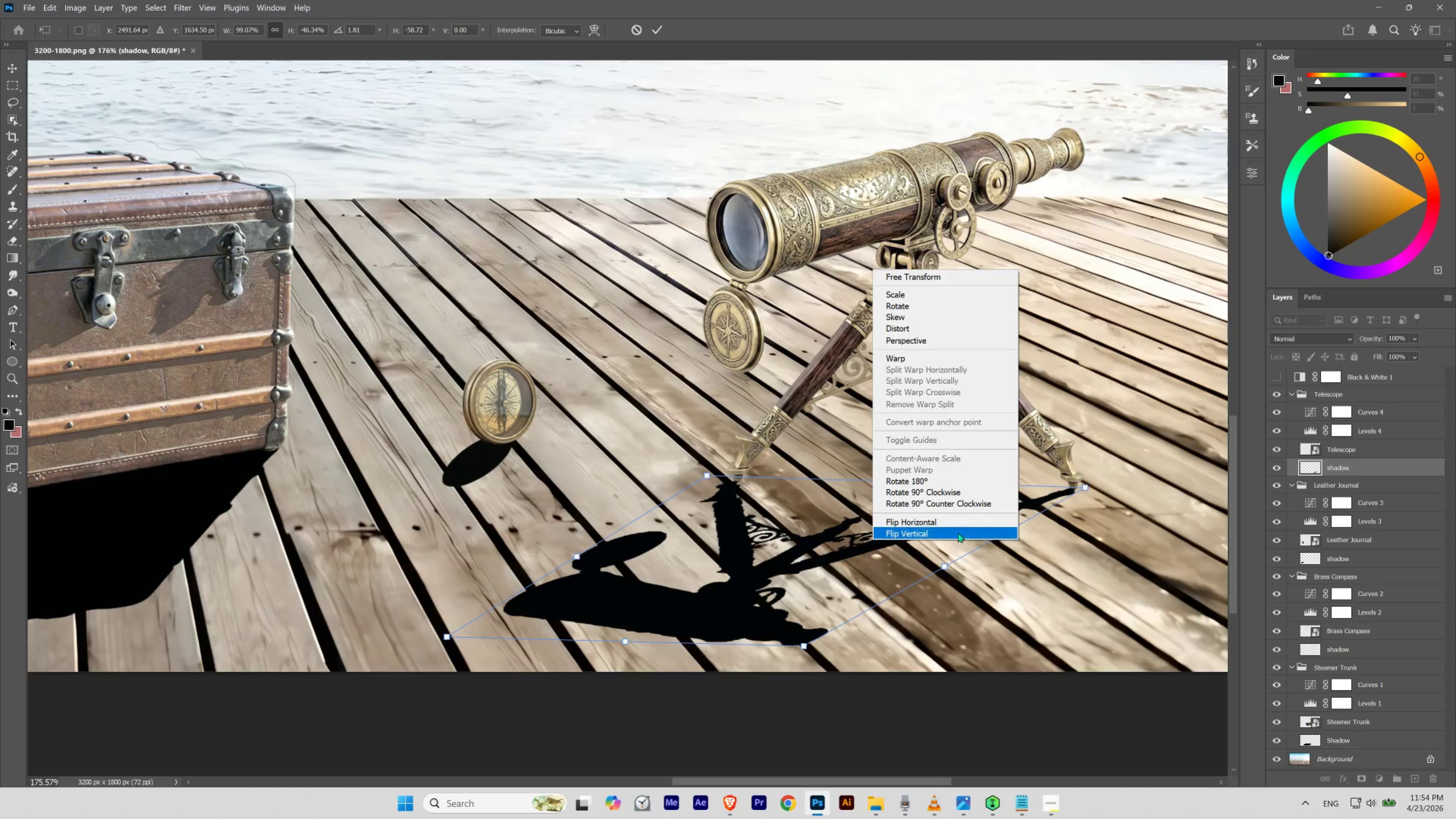 
left_click_drag(start_coordinate=[1095, 538], to_coordinate=[1117, 558])
 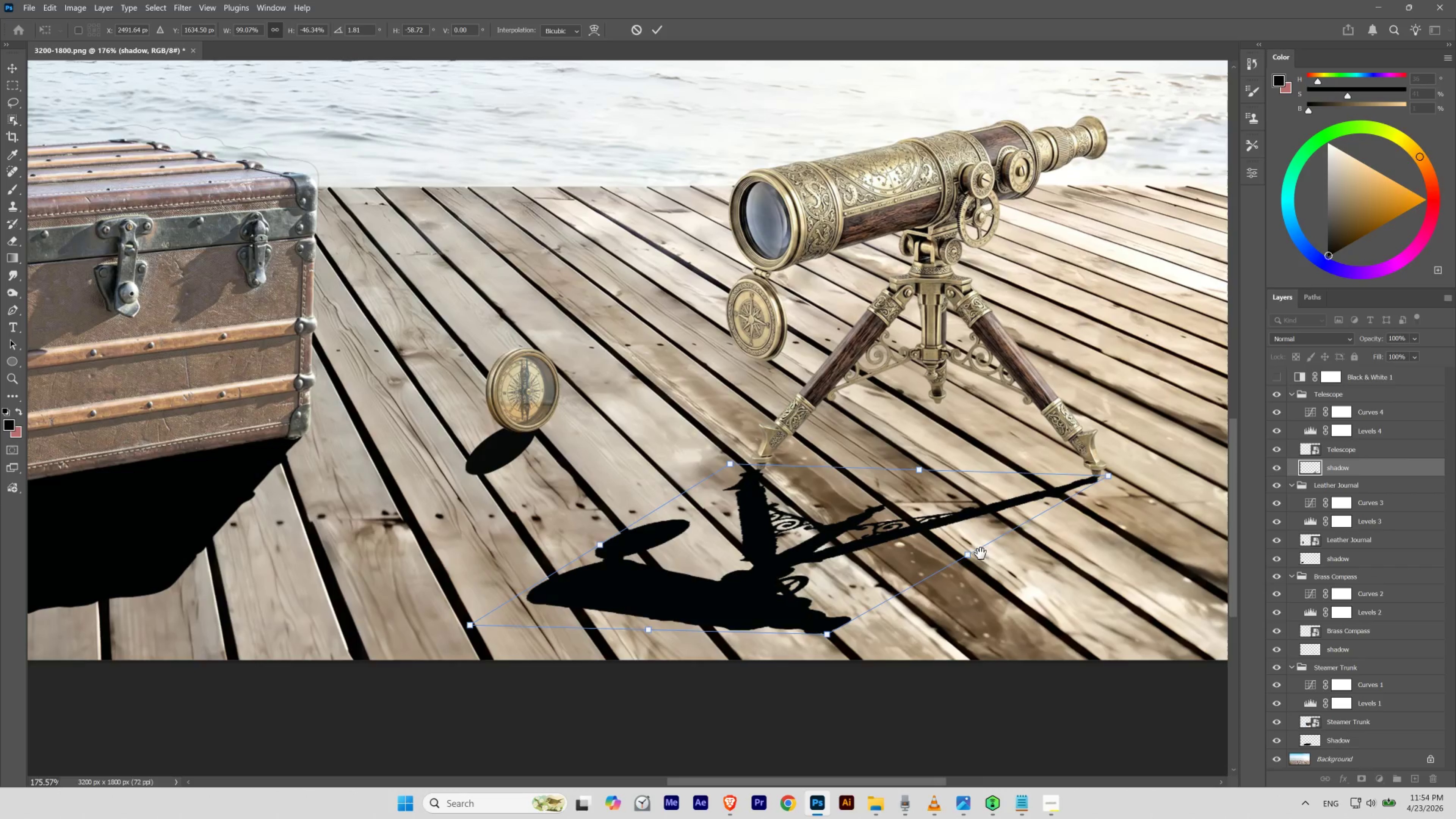 
left_click_drag(start_coordinate=[956, 534], to_coordinate=[933, 546])
 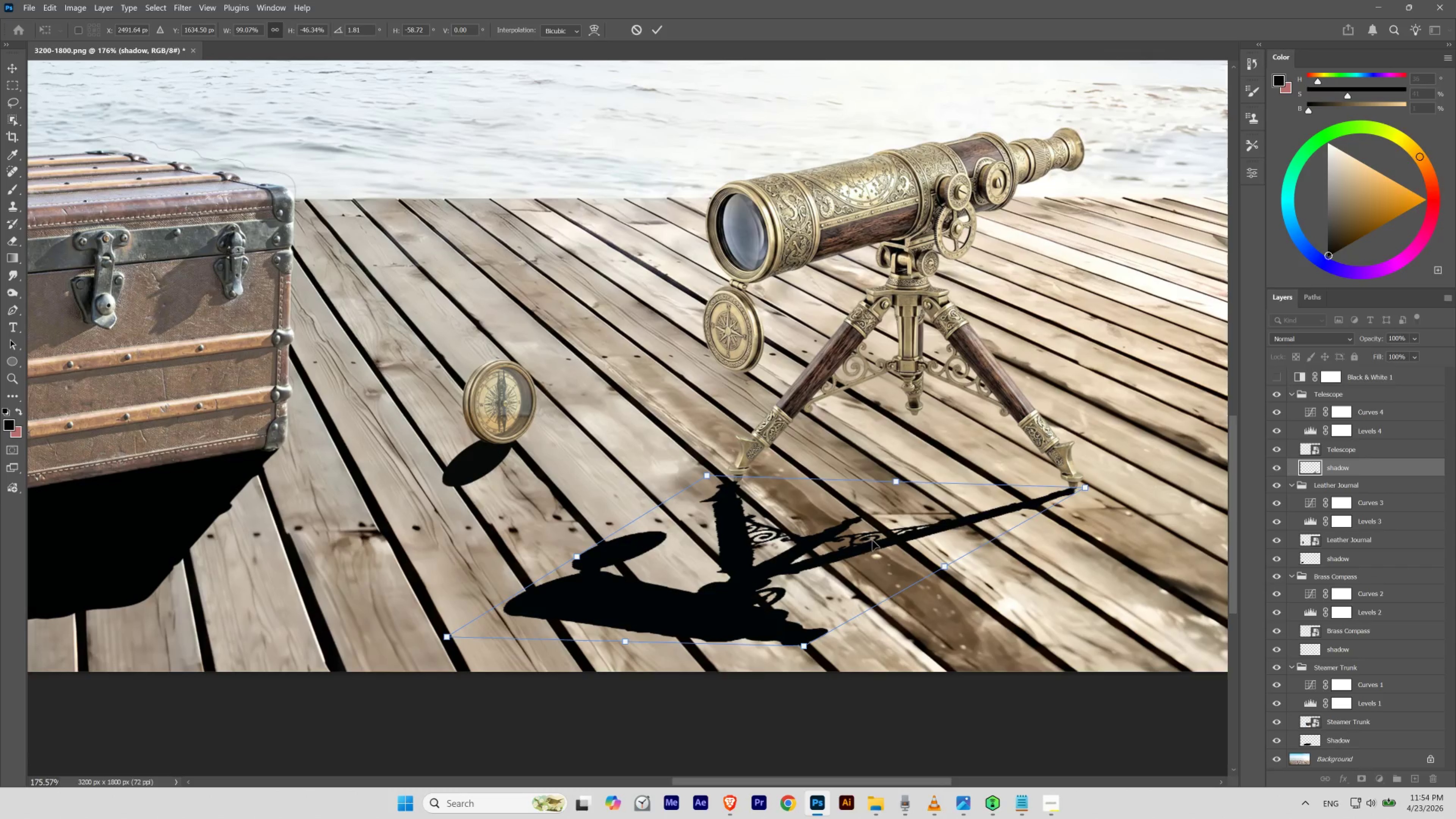 
right_click([872, 540])
 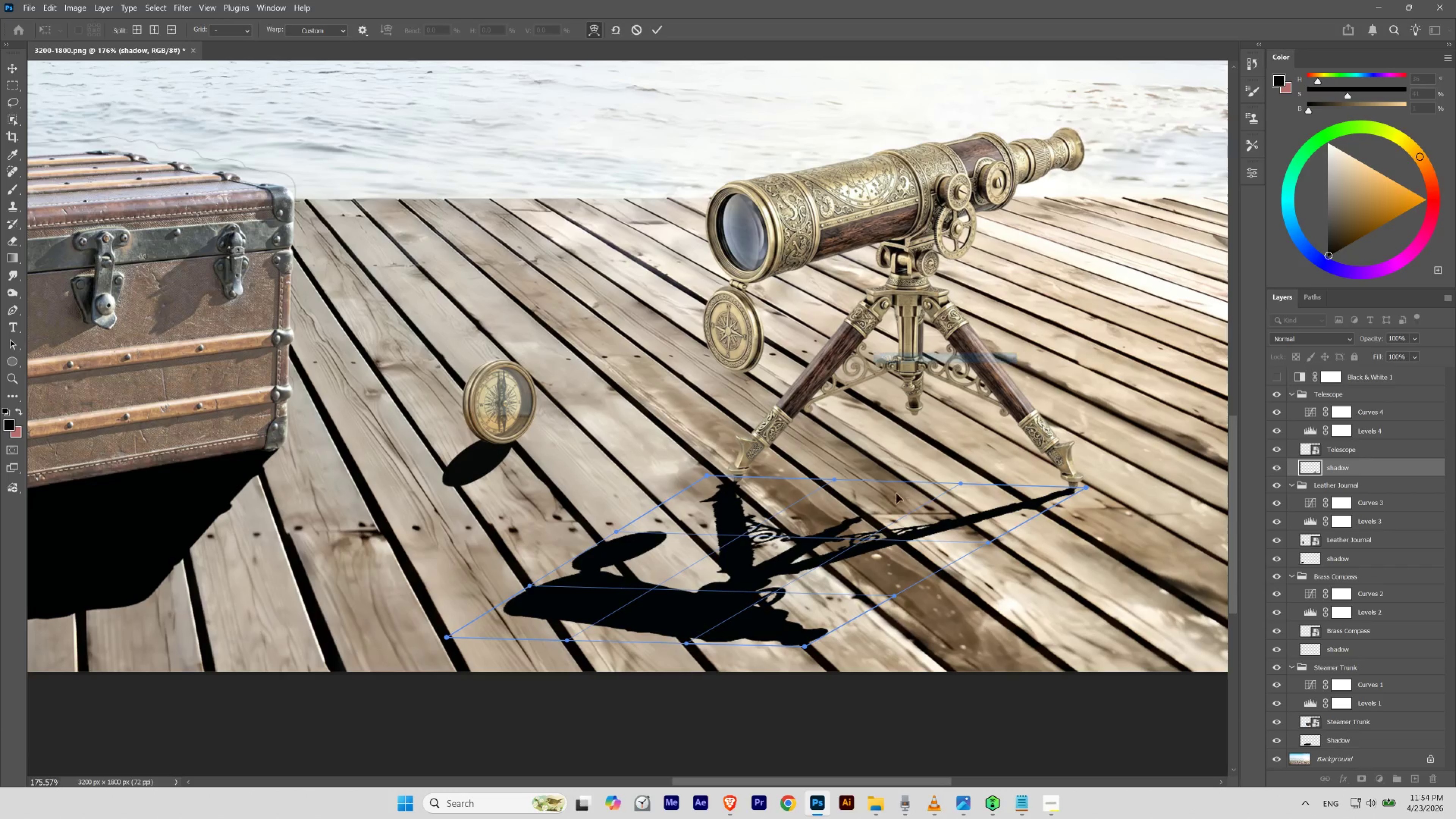 
left_click_drag(start_coordinate=[866, 516], to_coordinate=[922, 423])
 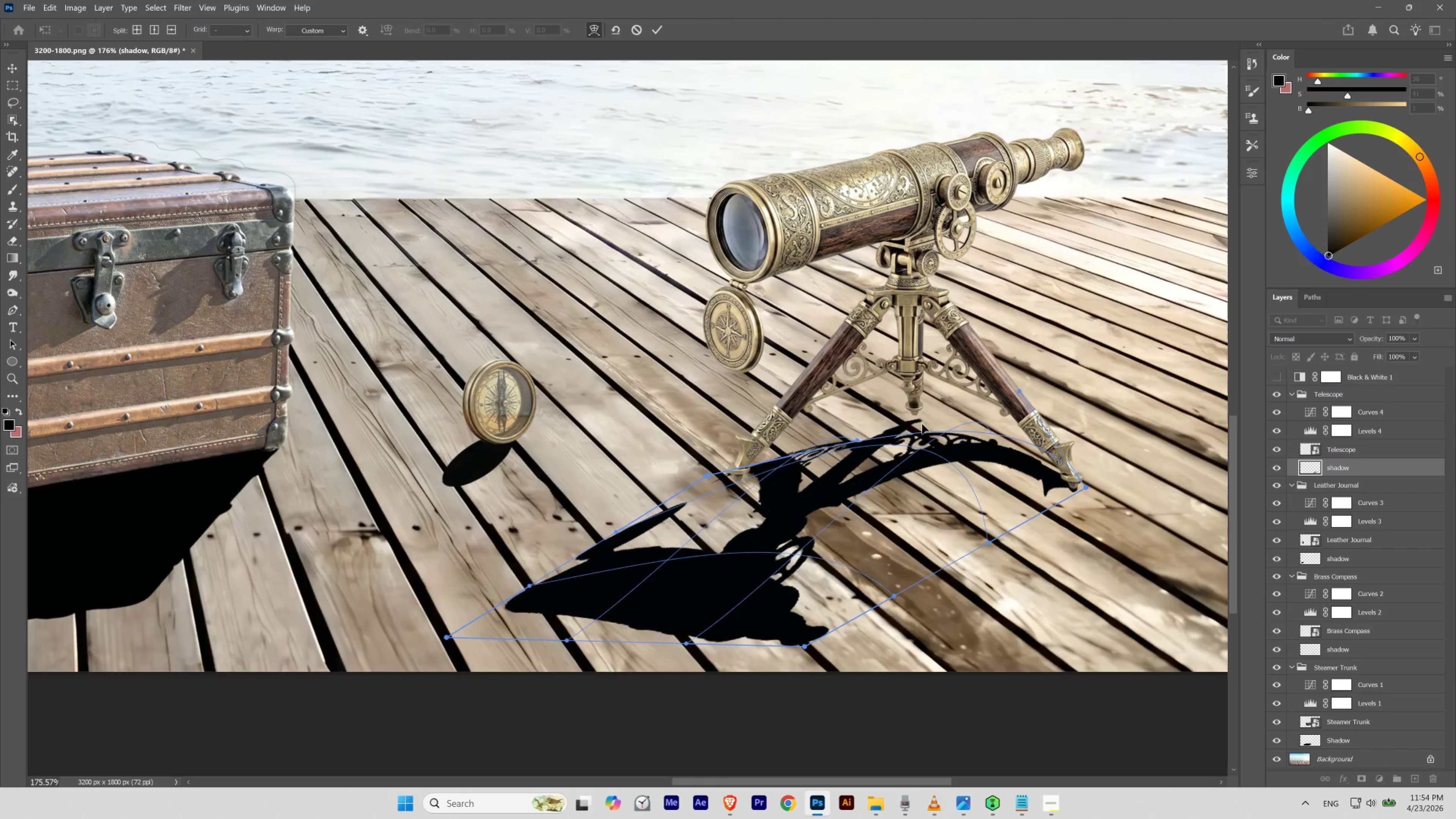 
key(Control+Z)
 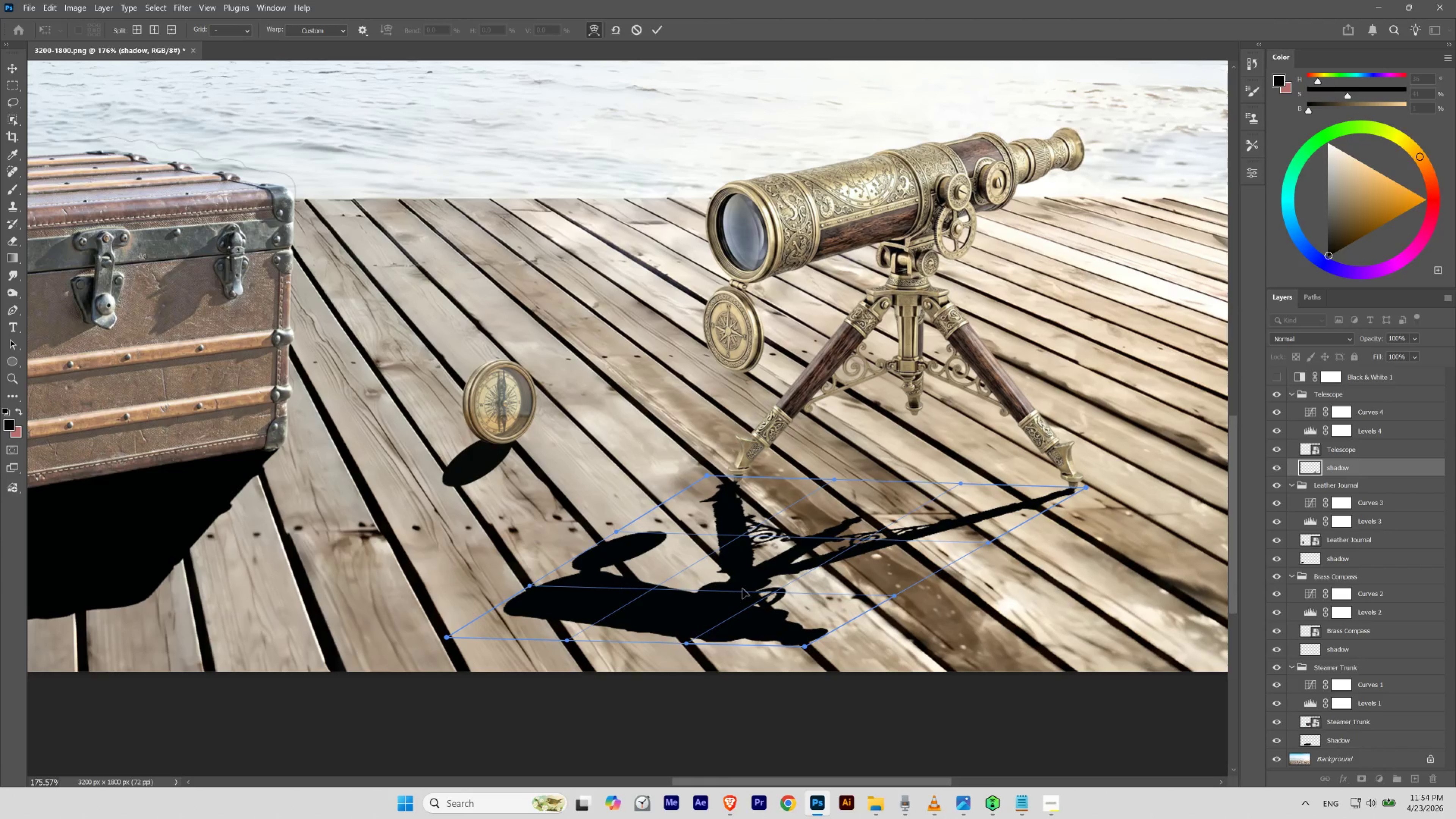 
left_click([752, 575])
 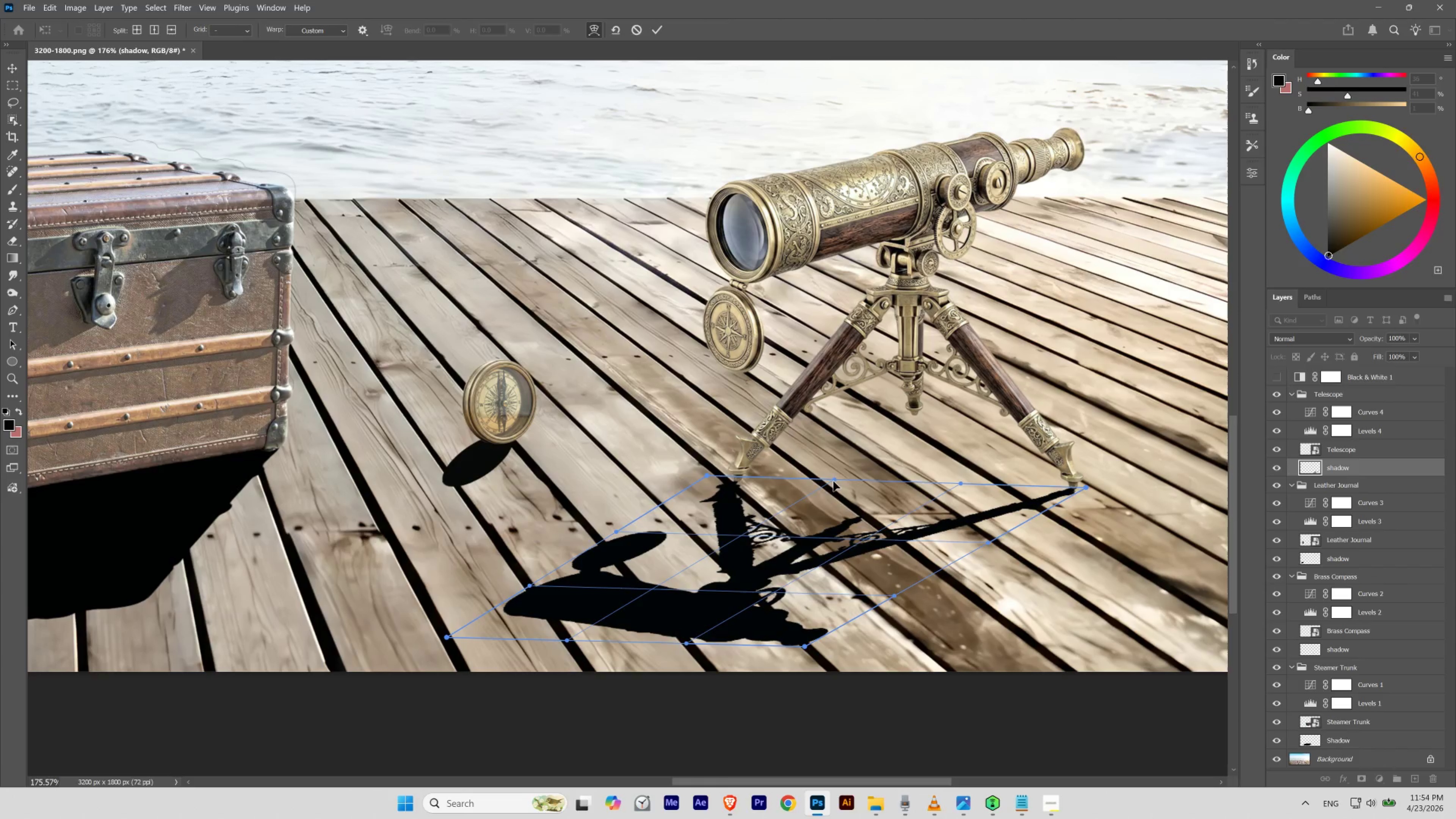 
left_click_drag(start_coordinate=[857, 478], to_coordinate=[890, 445])
 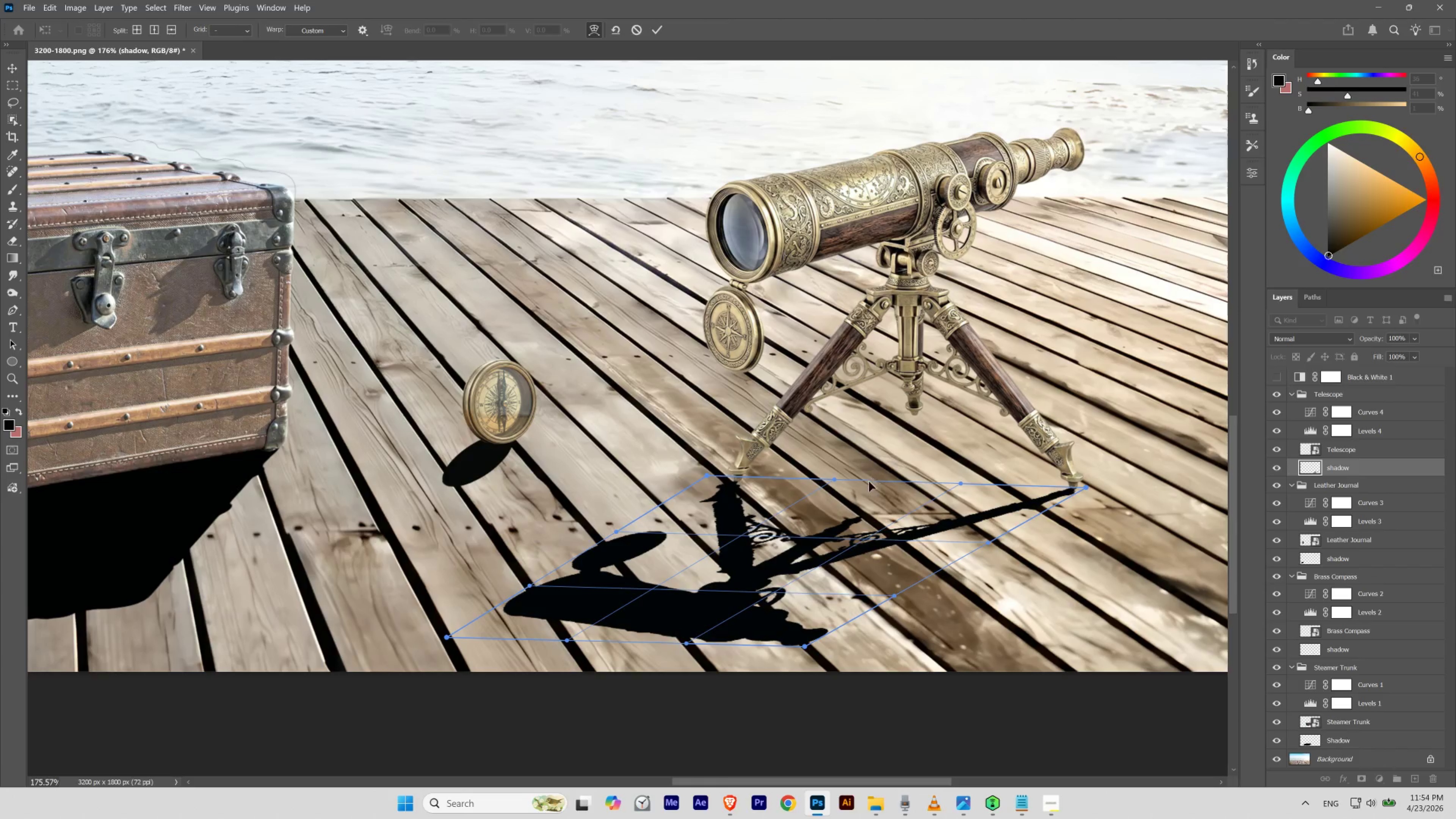 
left_click_drag(start_coordinate=[869, 482], to_coordinate=[882, 465])
 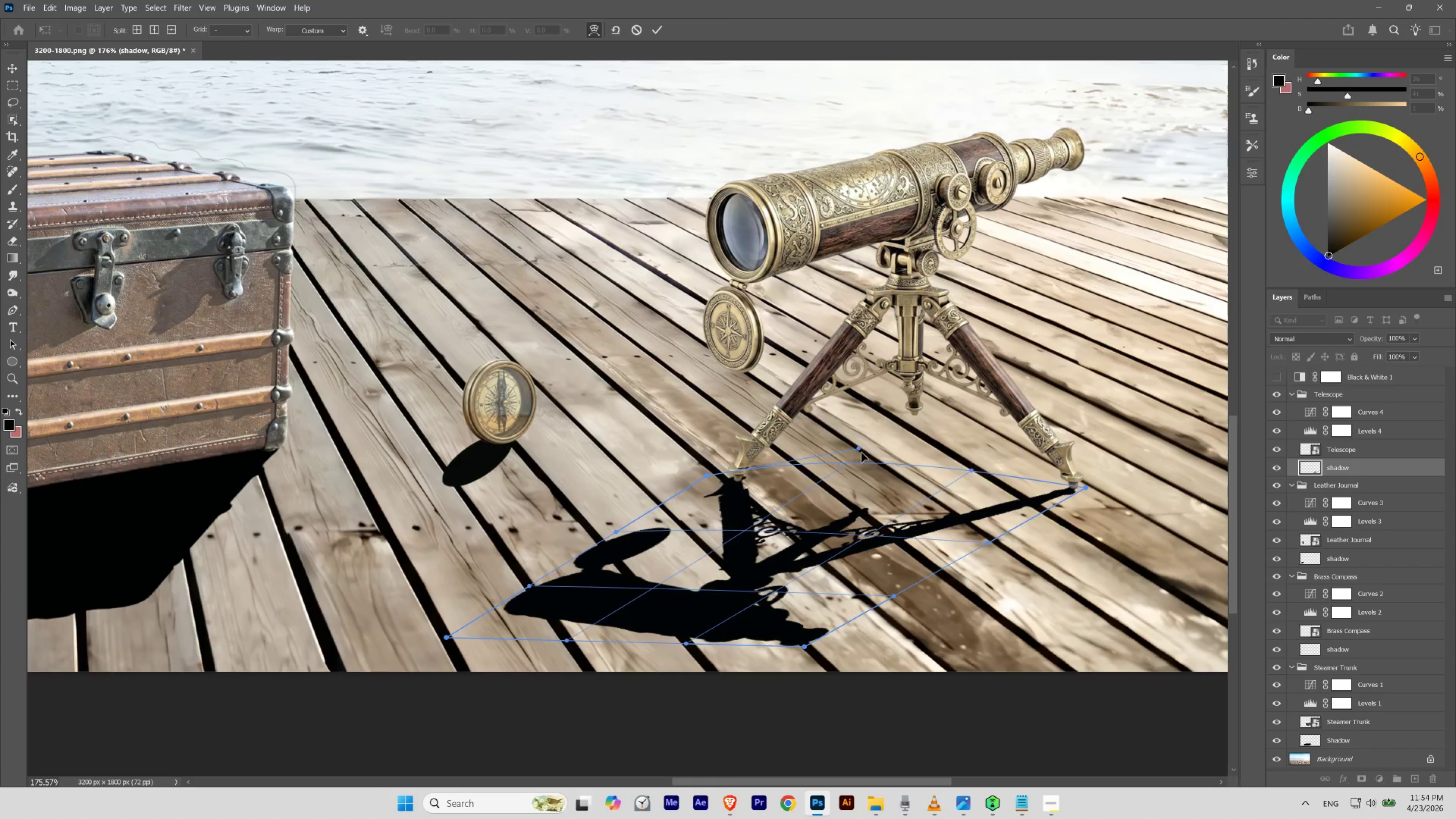 
left_click_drag(start_coordinate=[860, 452], to_coordinate=[885, 396])
 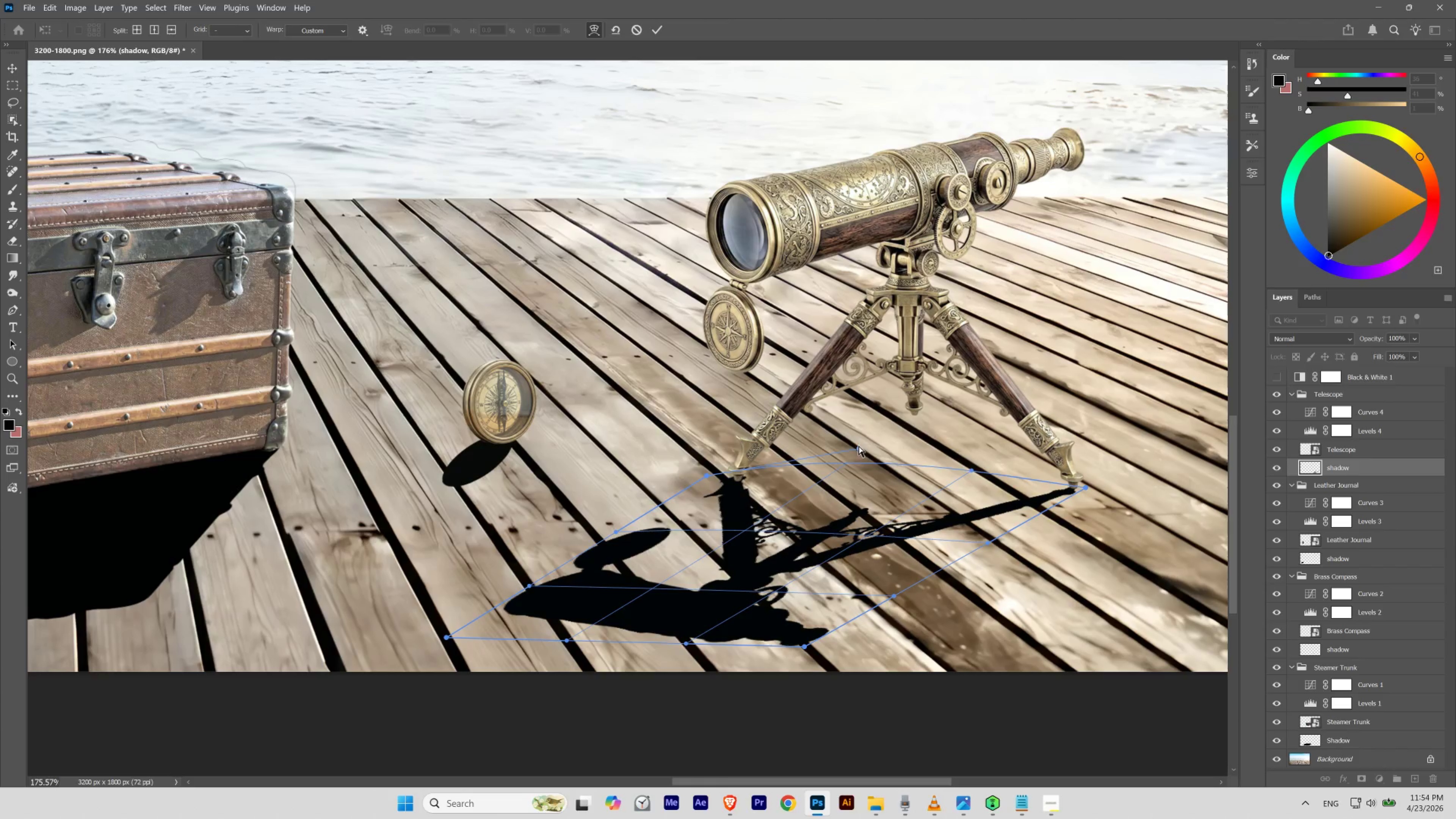 
left_click_drag(start_coordinate=[858, 446], to_coordinate=[821, 503])
 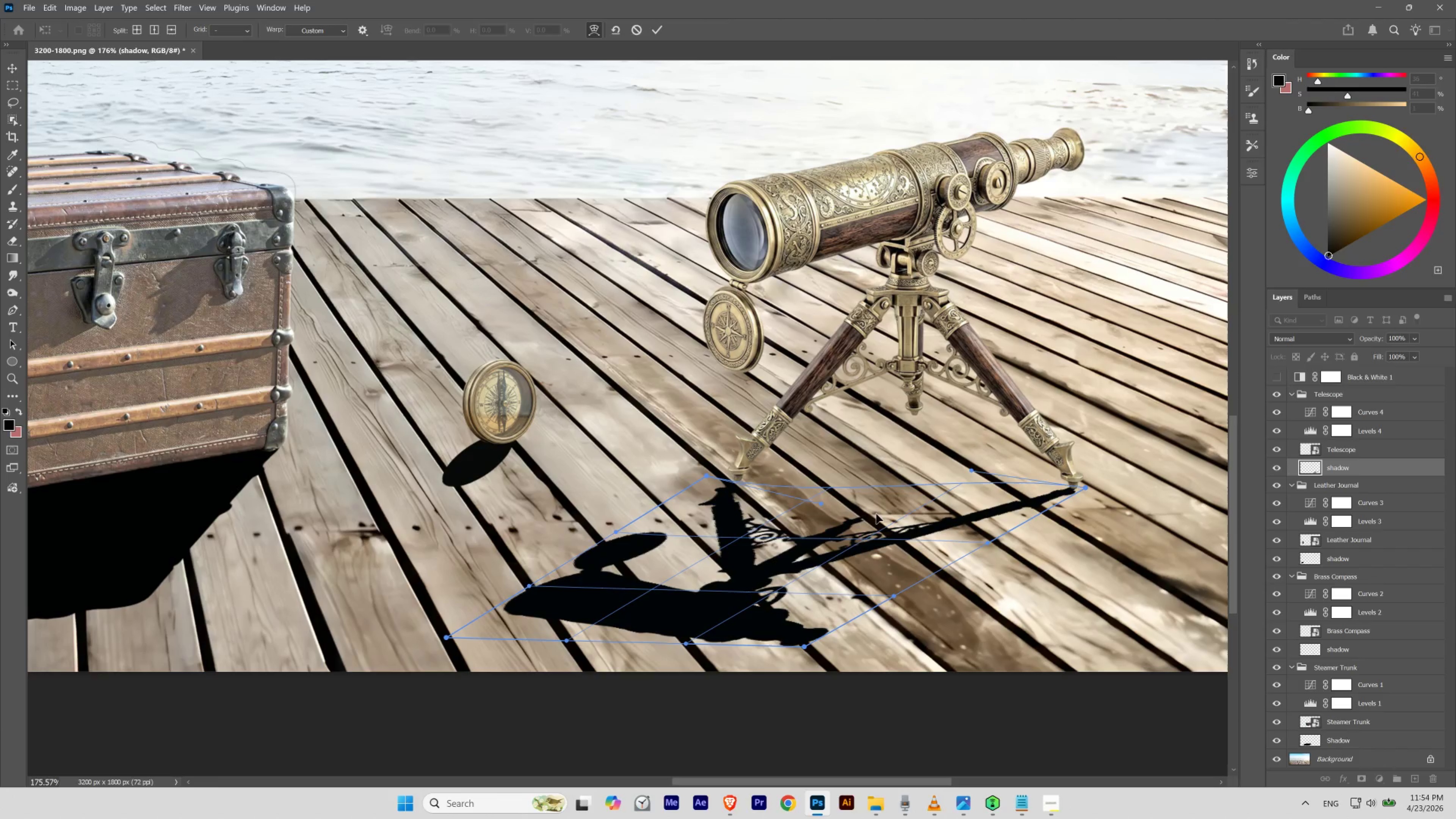 
left_click_drag(start_coordinate=[849, 521], to_coordinate=[899, 426])
 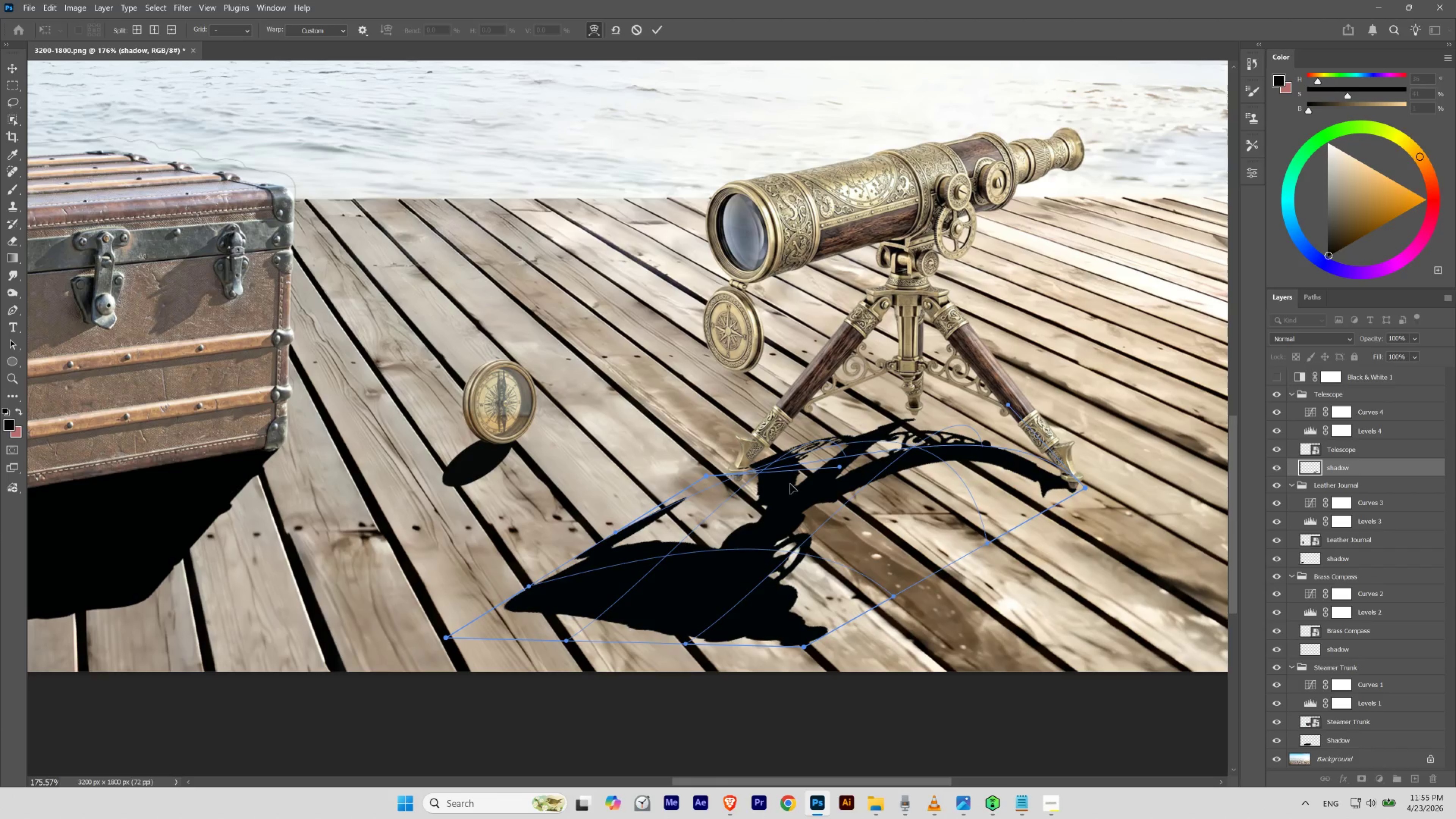 
left_click_drag(start_coordinate=[788, 477], to_coordinate=[750, 554])
 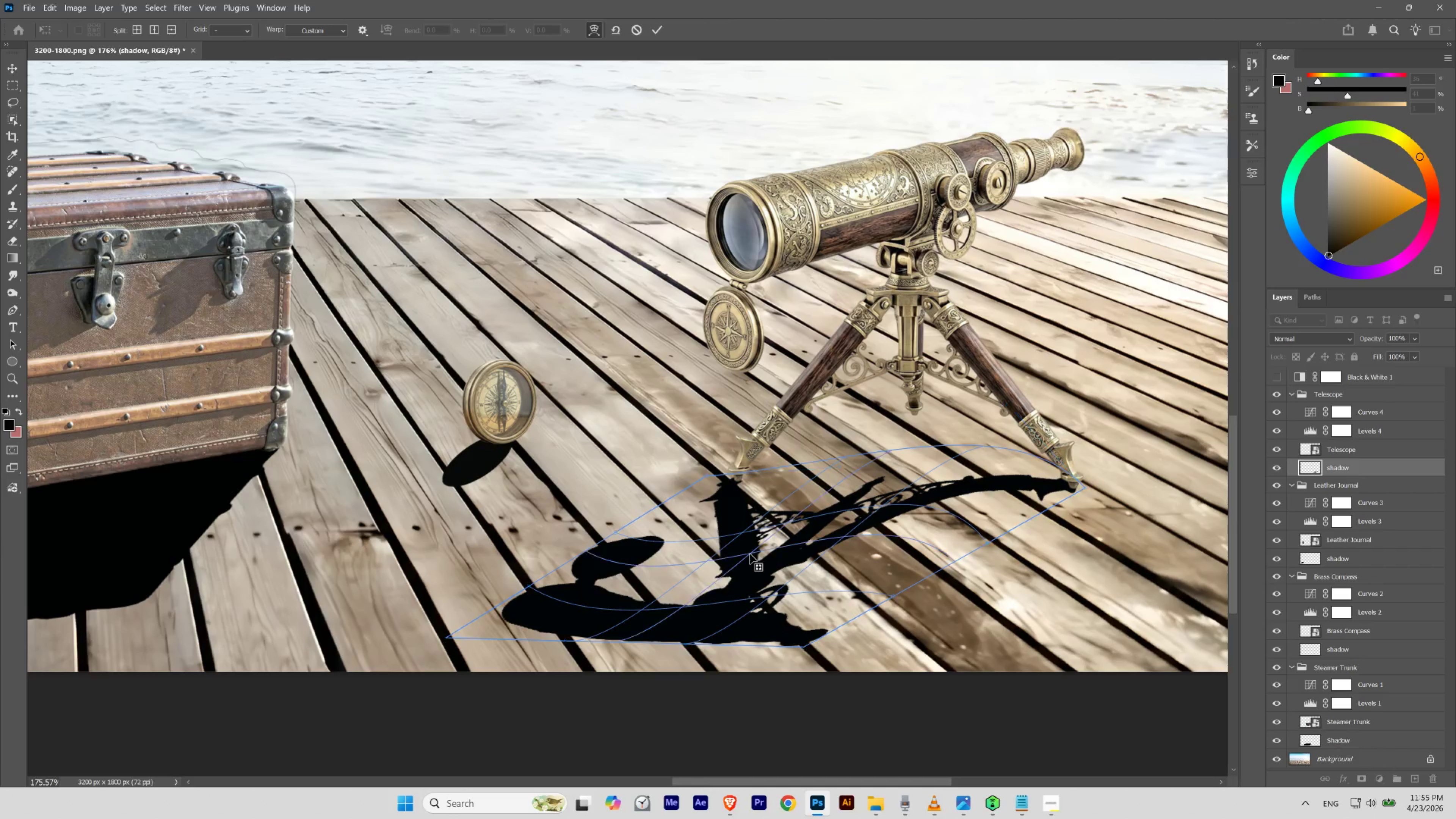 
key(Control+Z)
 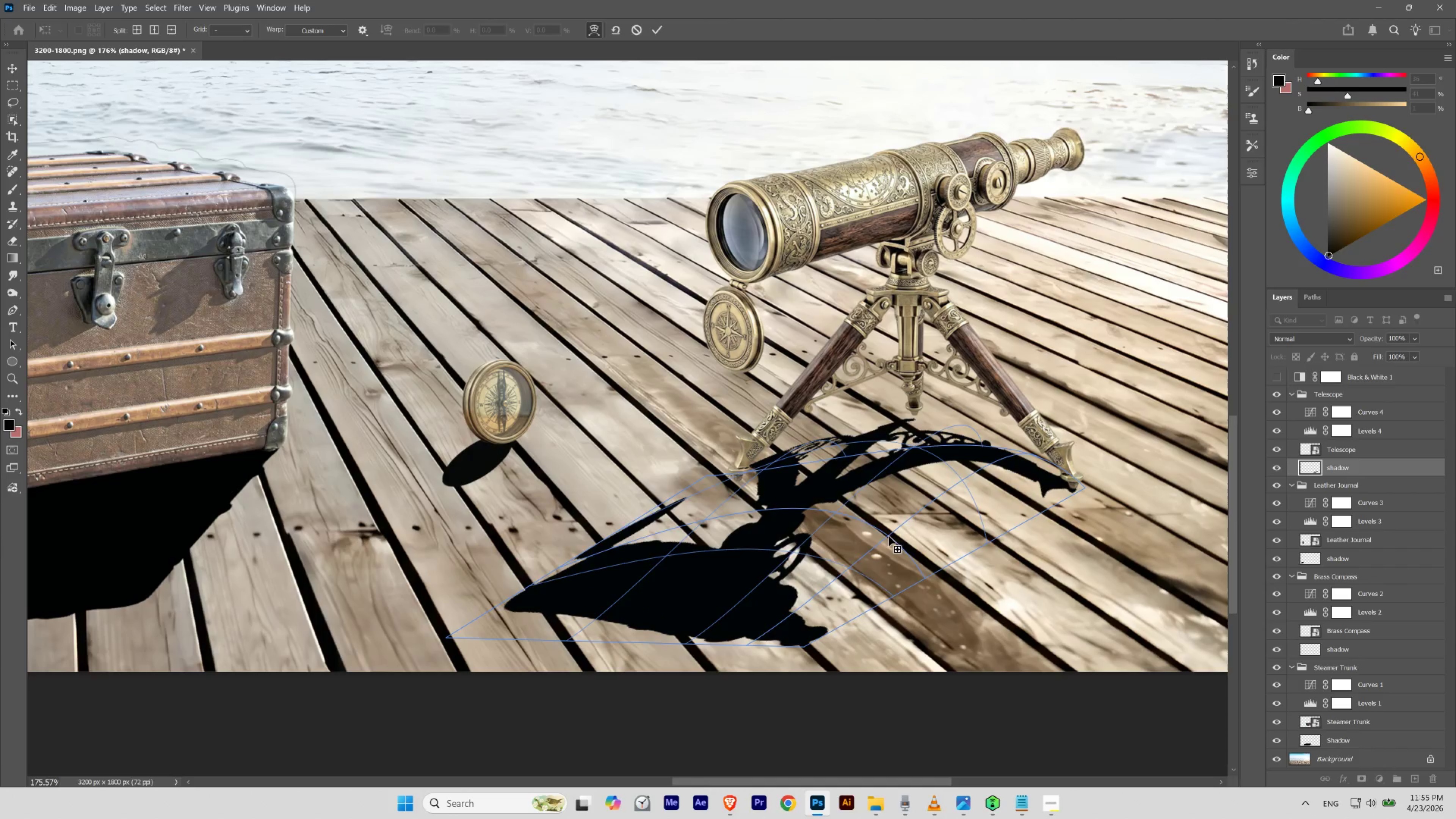 
key(Control+Z)
 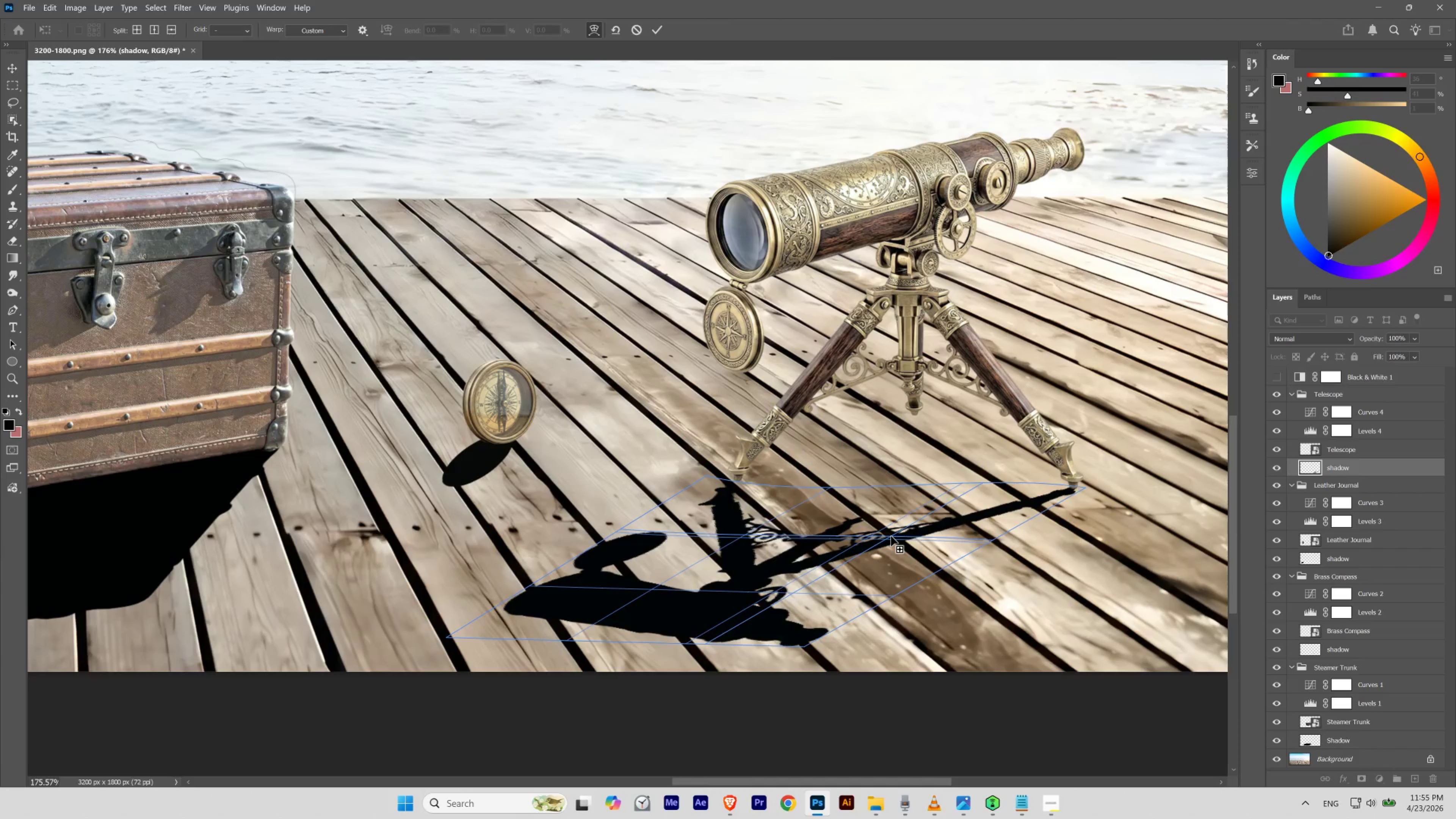 
key(Control+Z)
 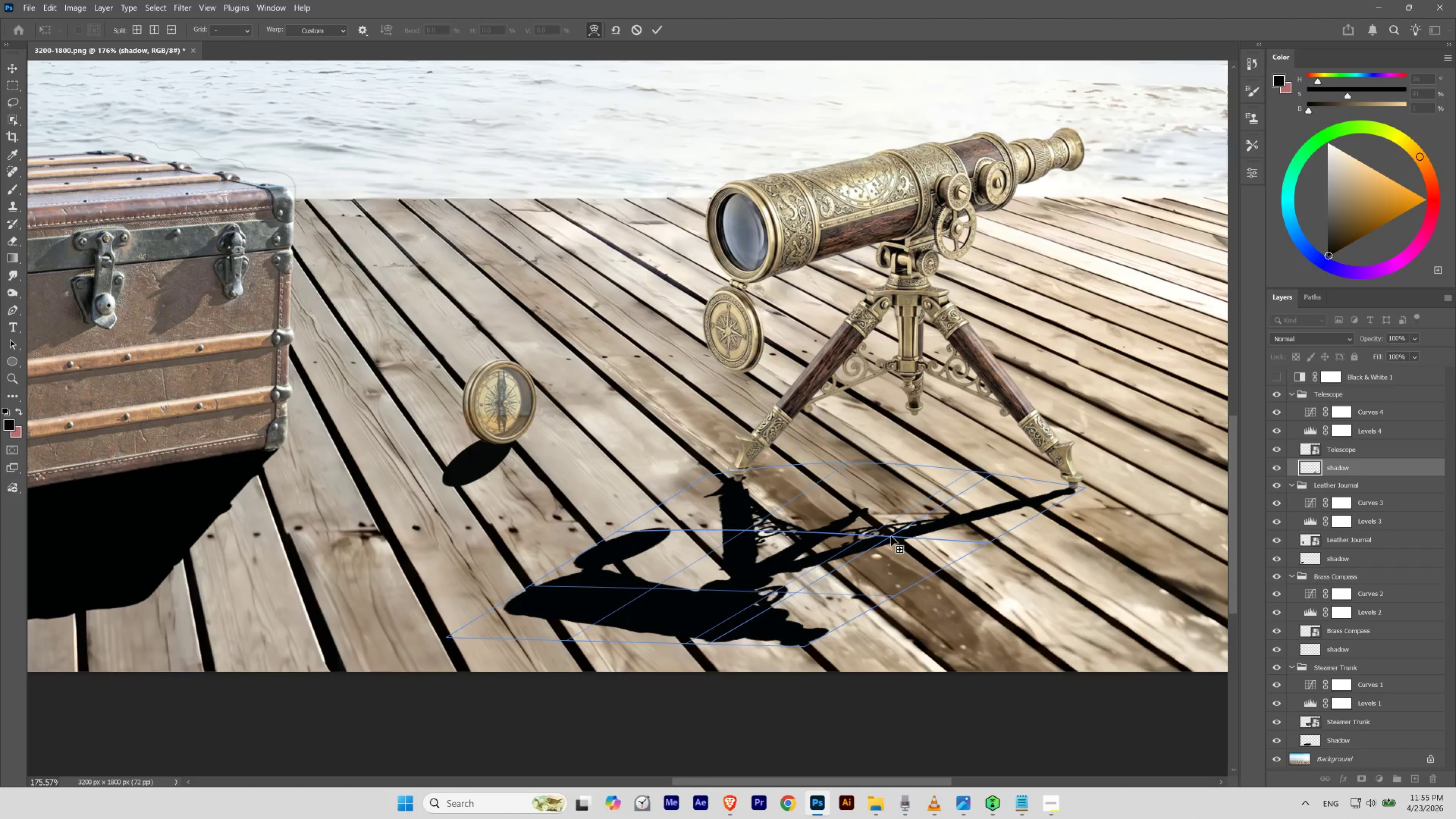 
key(Control+Z)
 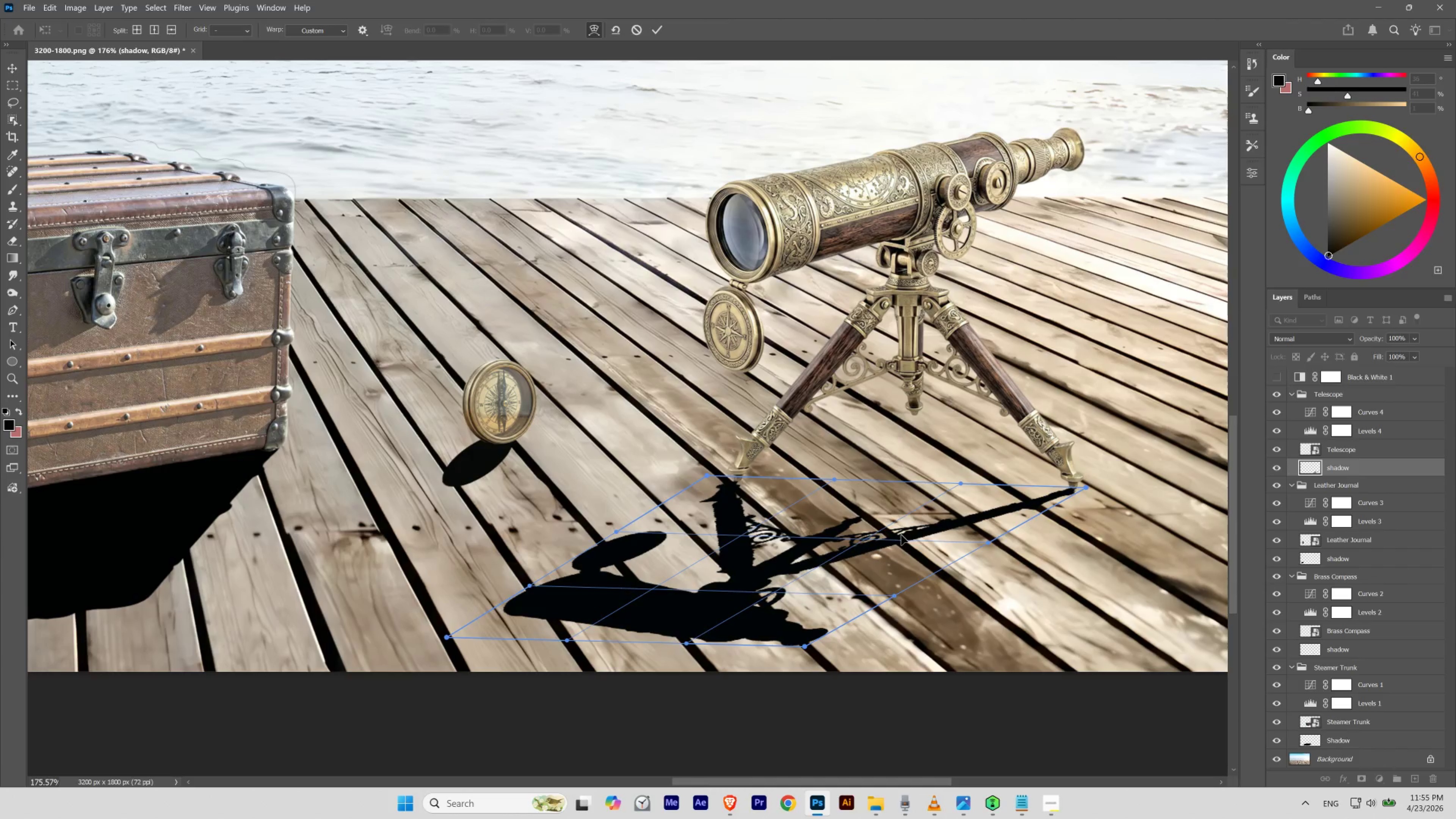 
wait(13.83)
 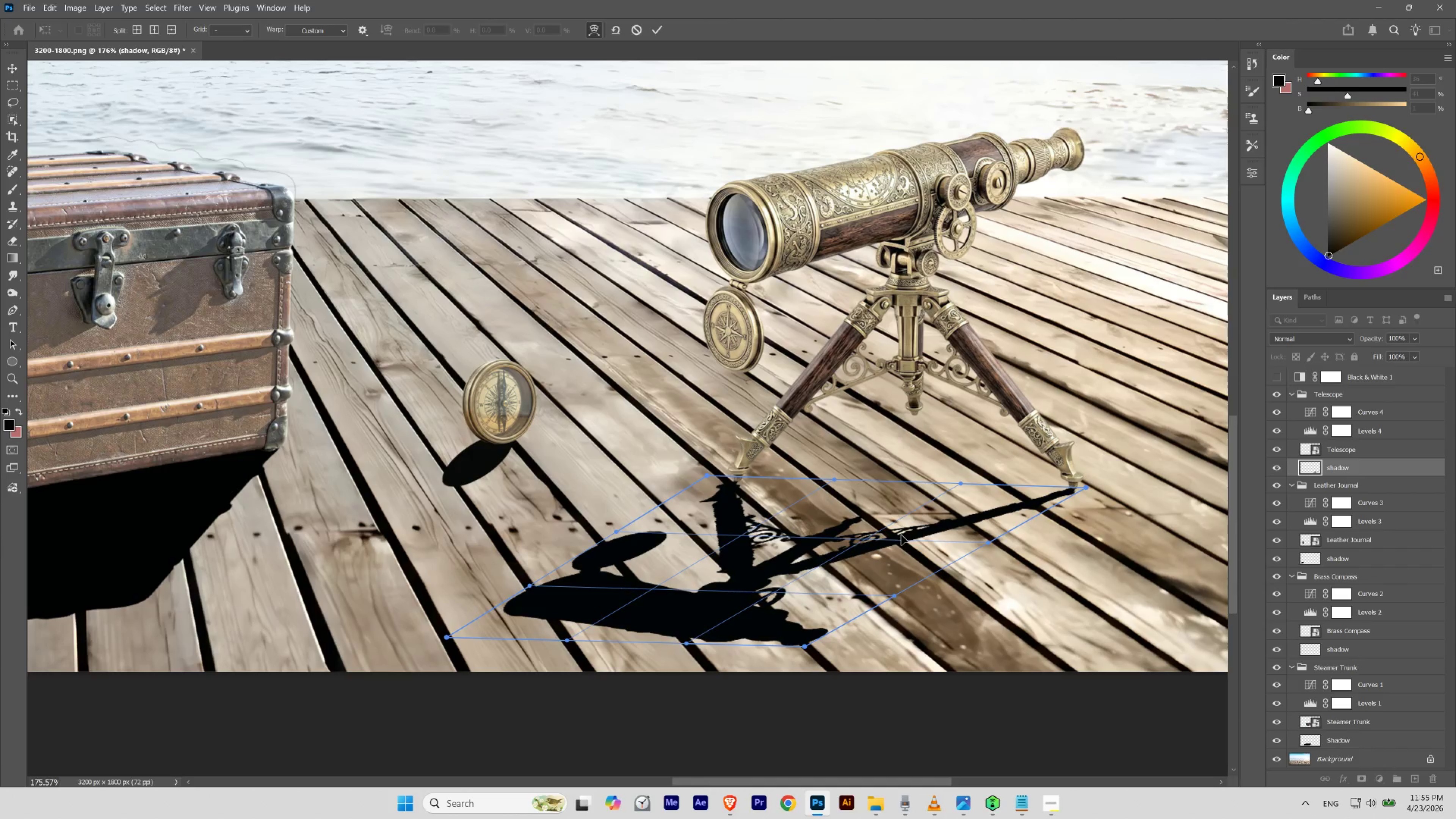 
right_click([787, 540])
 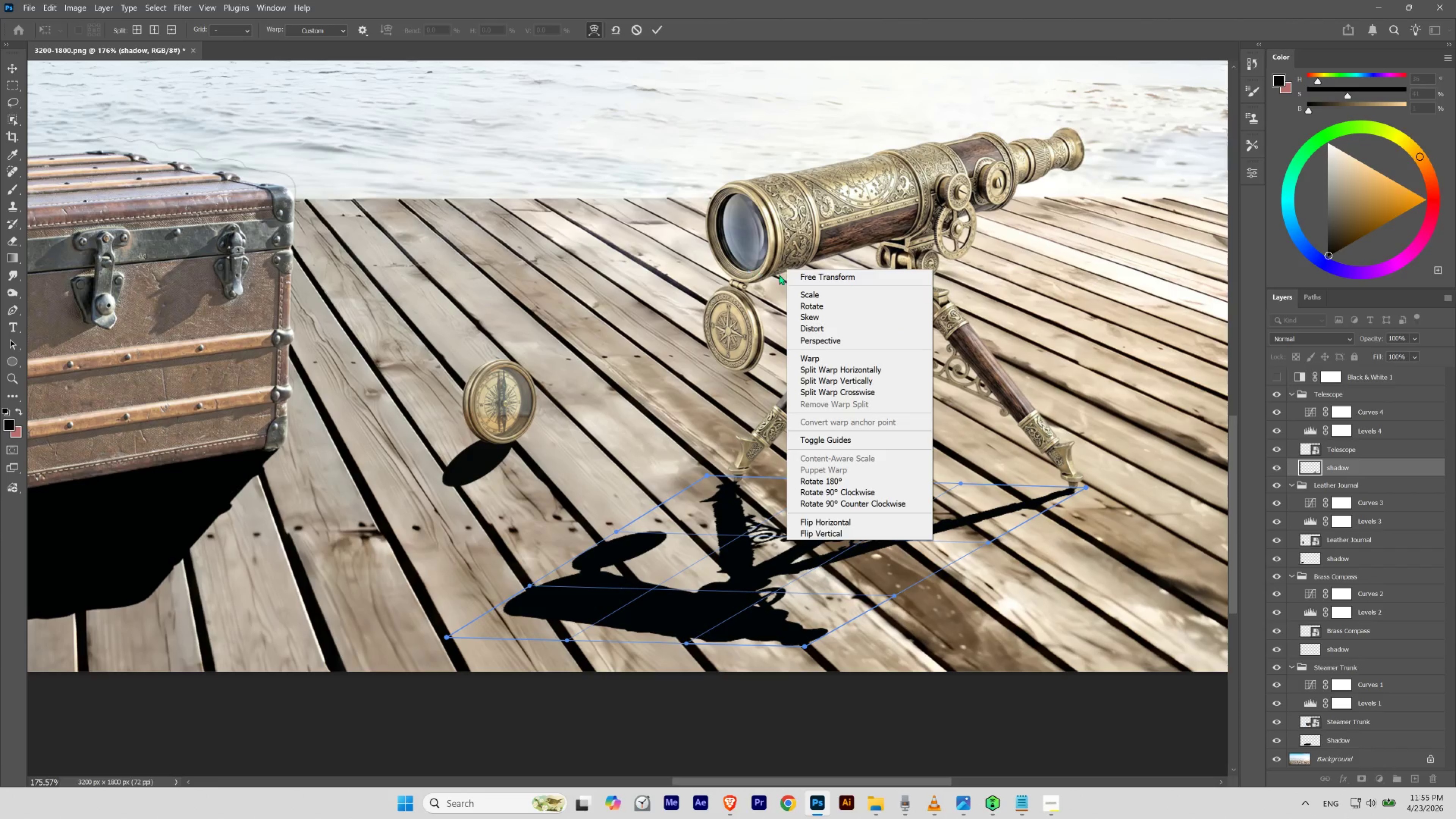 
left_click([808, 278])
 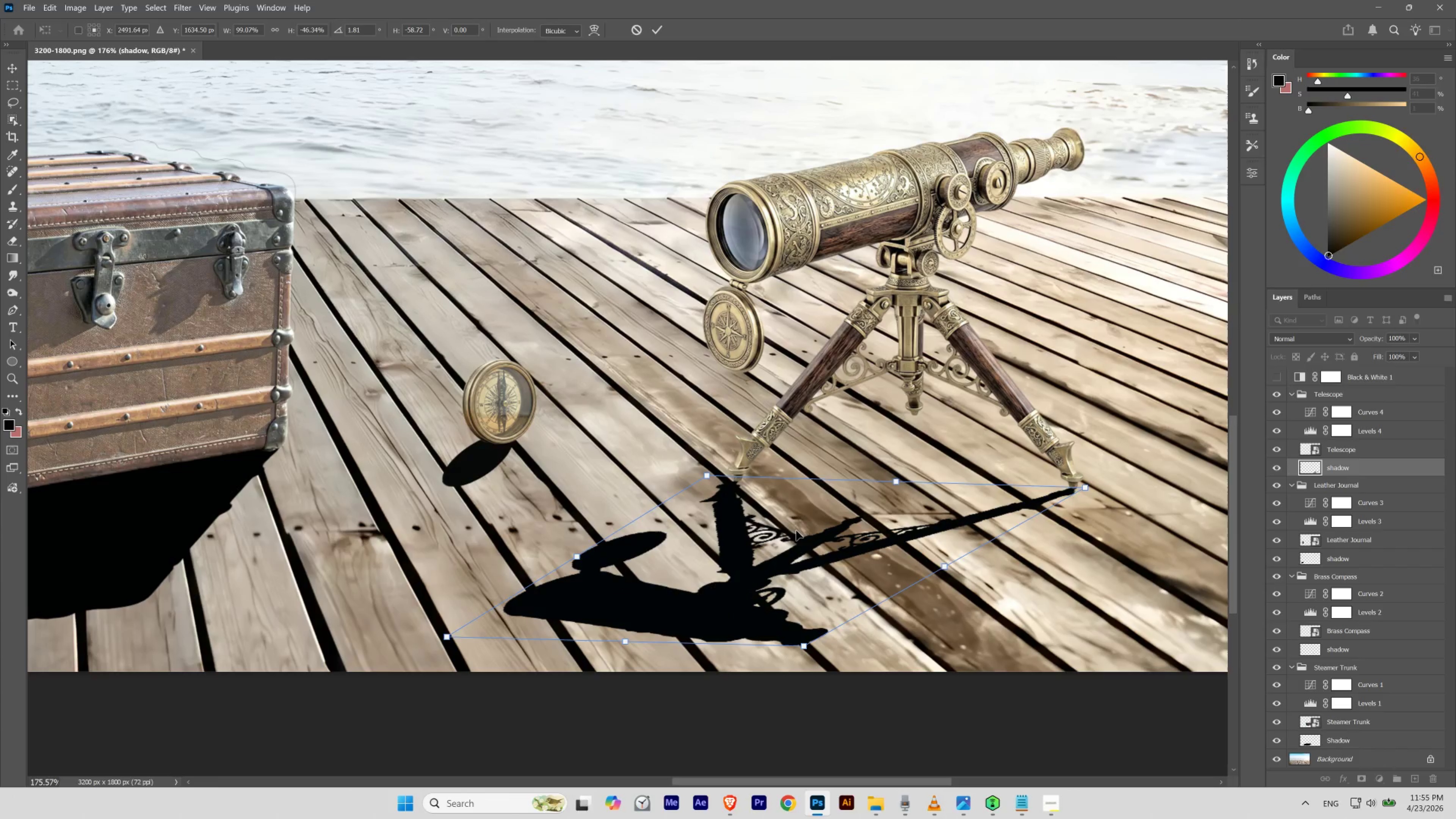 
hold_key(key=ControlLeft, duration=0.7)
 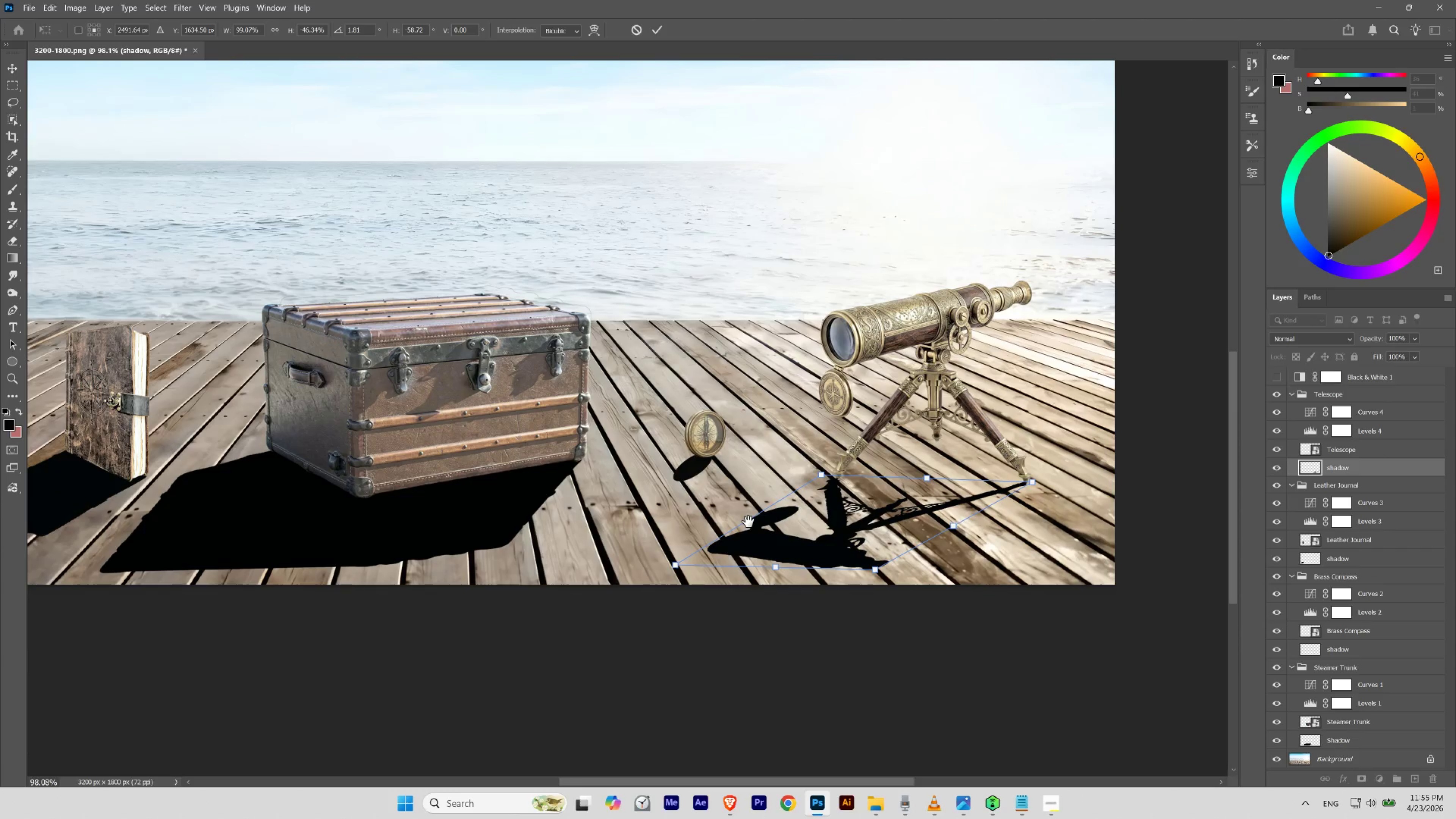 
hold_key(key=Space, duration=1.51)
 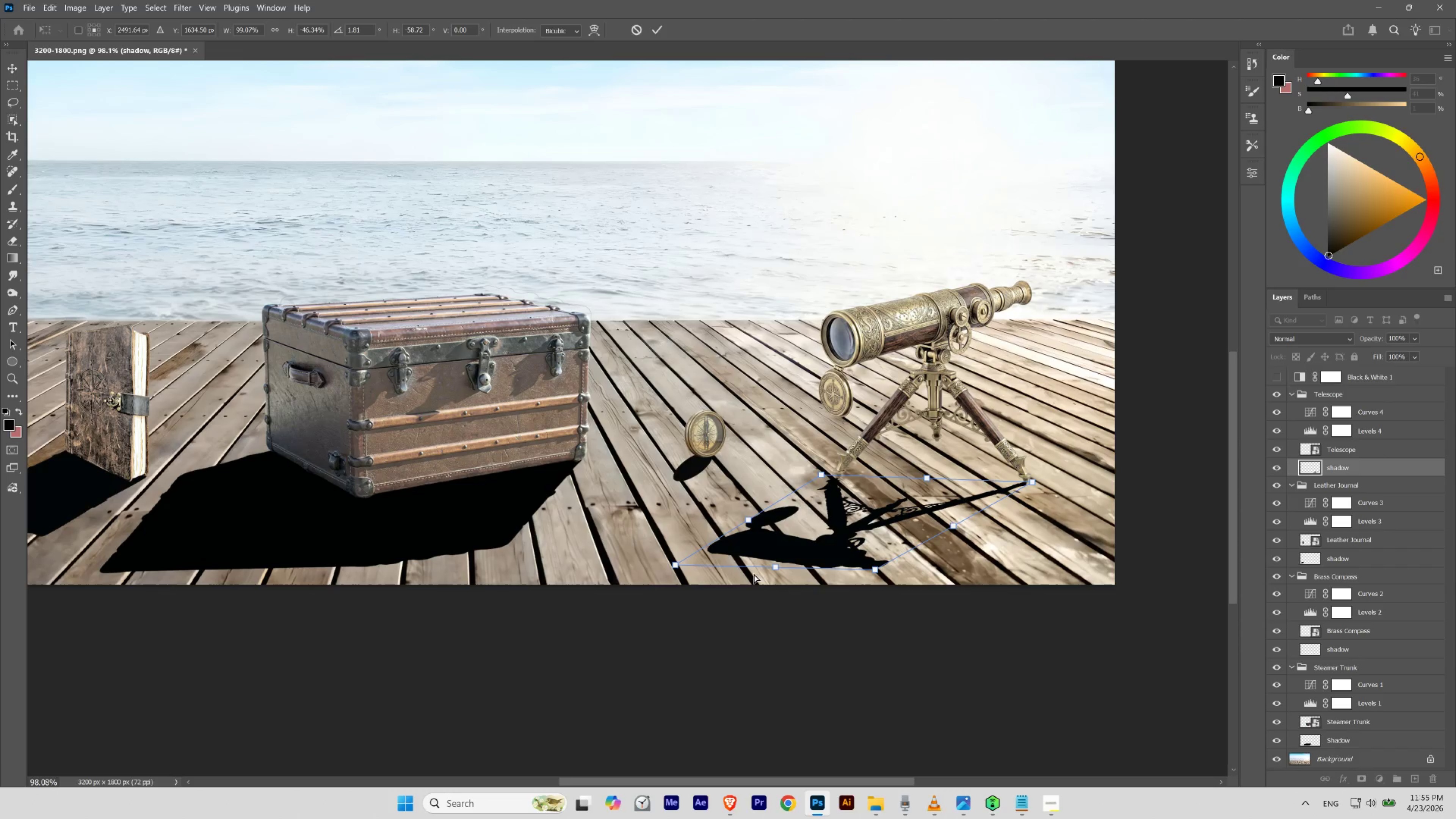 
left_click_drag(start_coordinate=[768, 512], to_coordinate=[748, 529])
 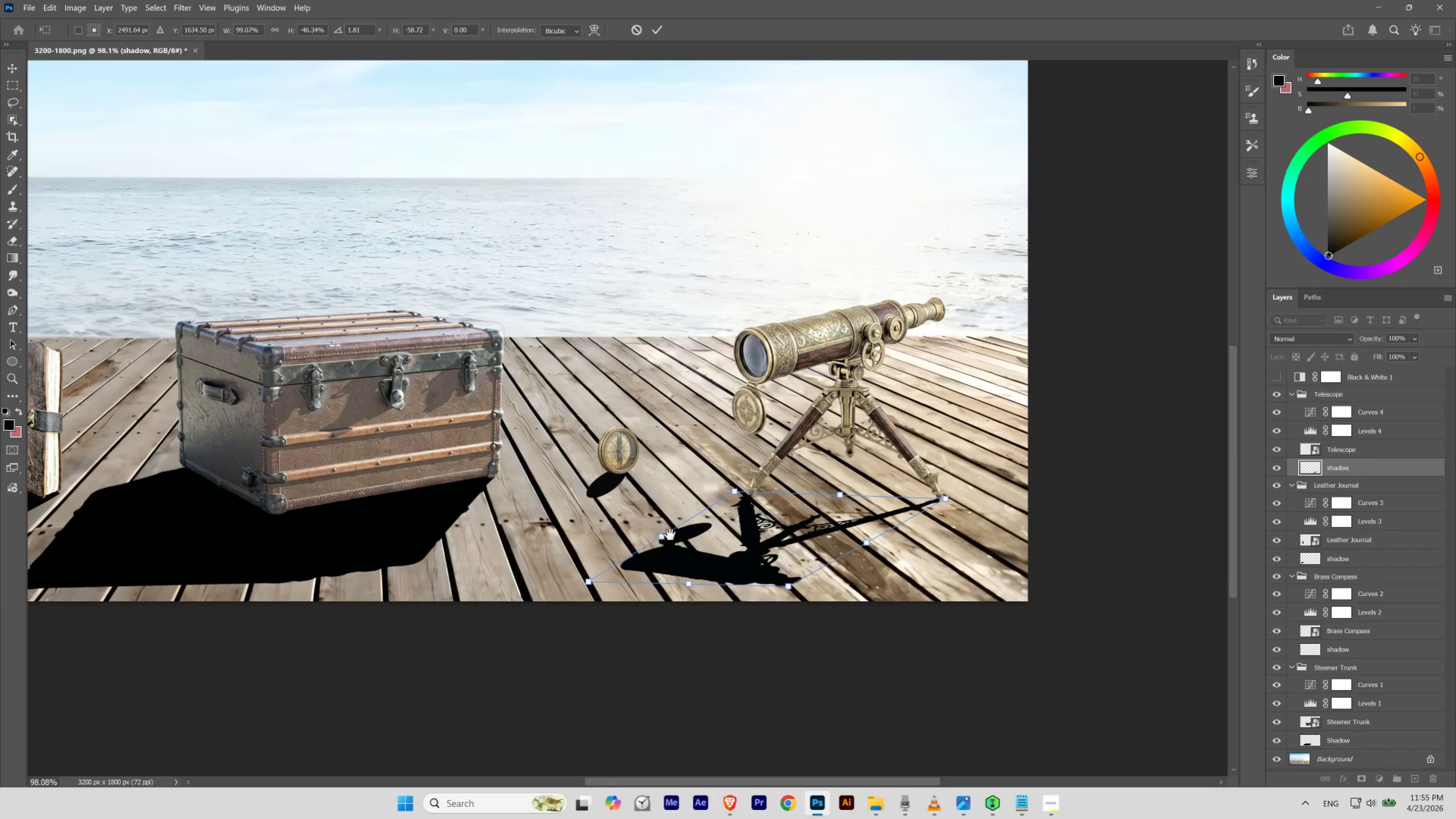 
left_click_drag(start_coordinate=[661, 538], to_coordinate=[748, 521])
 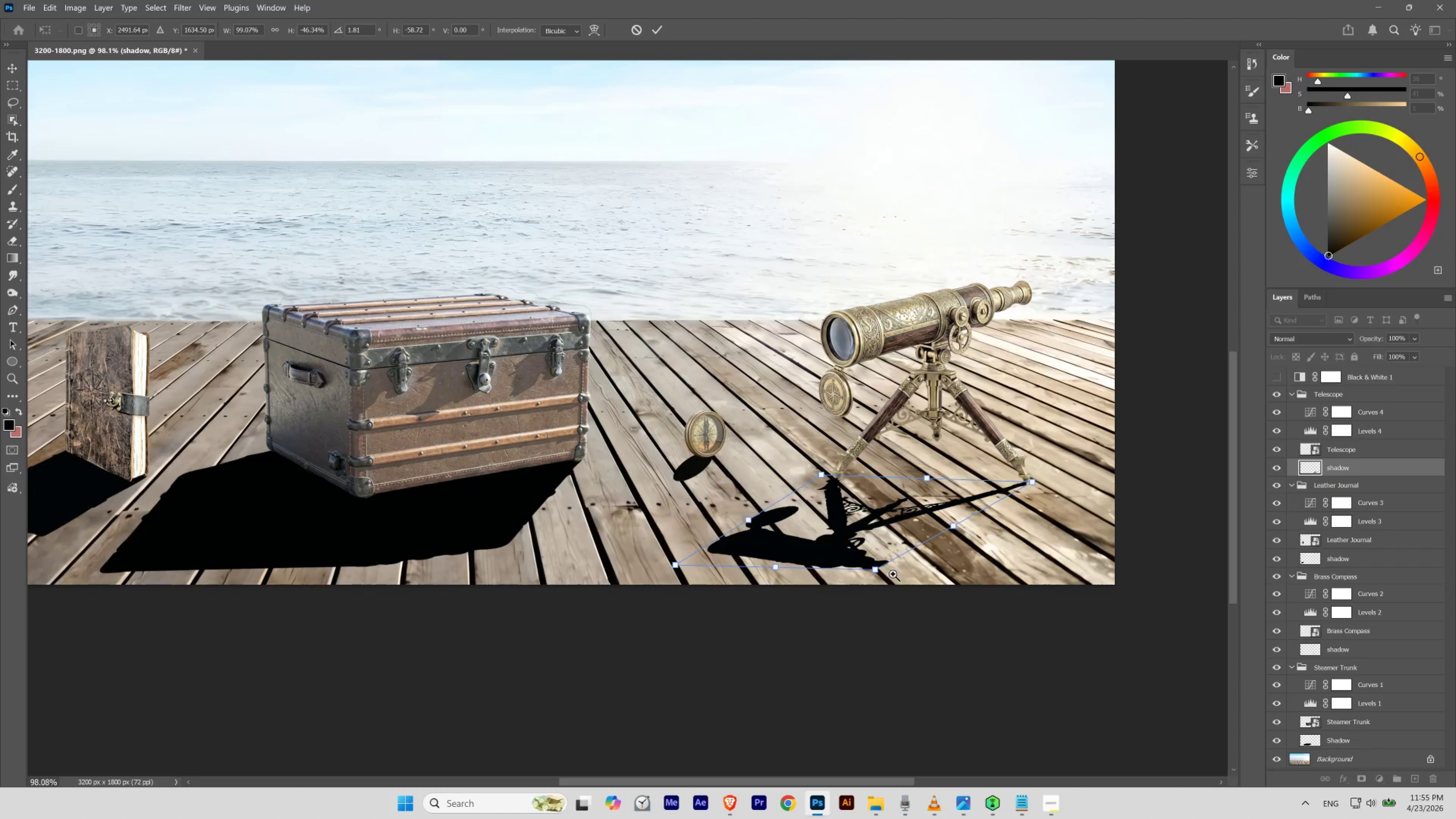 
key(Space)
 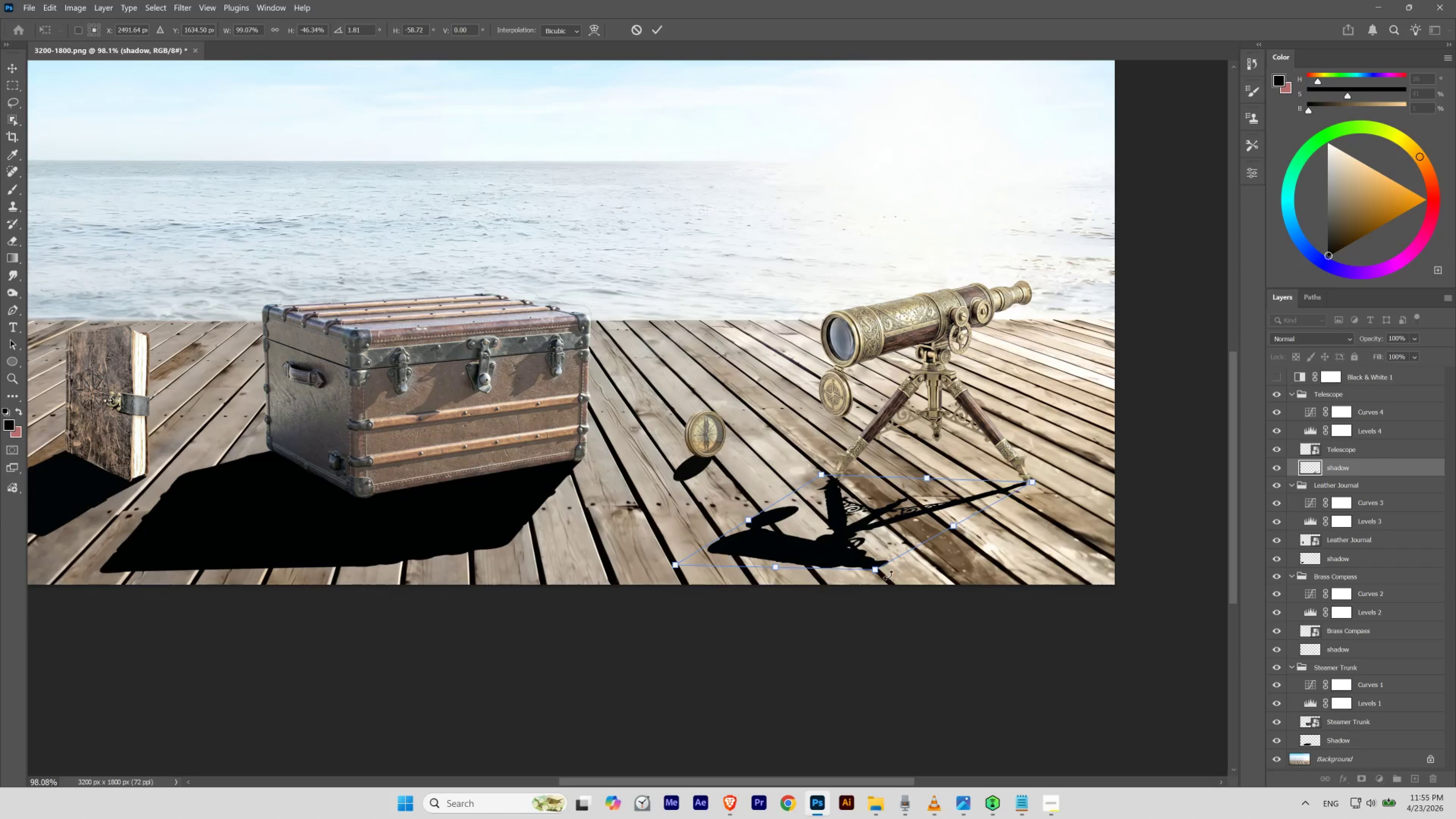 
hold_key(key=ControlLeft, duration=17.29)
 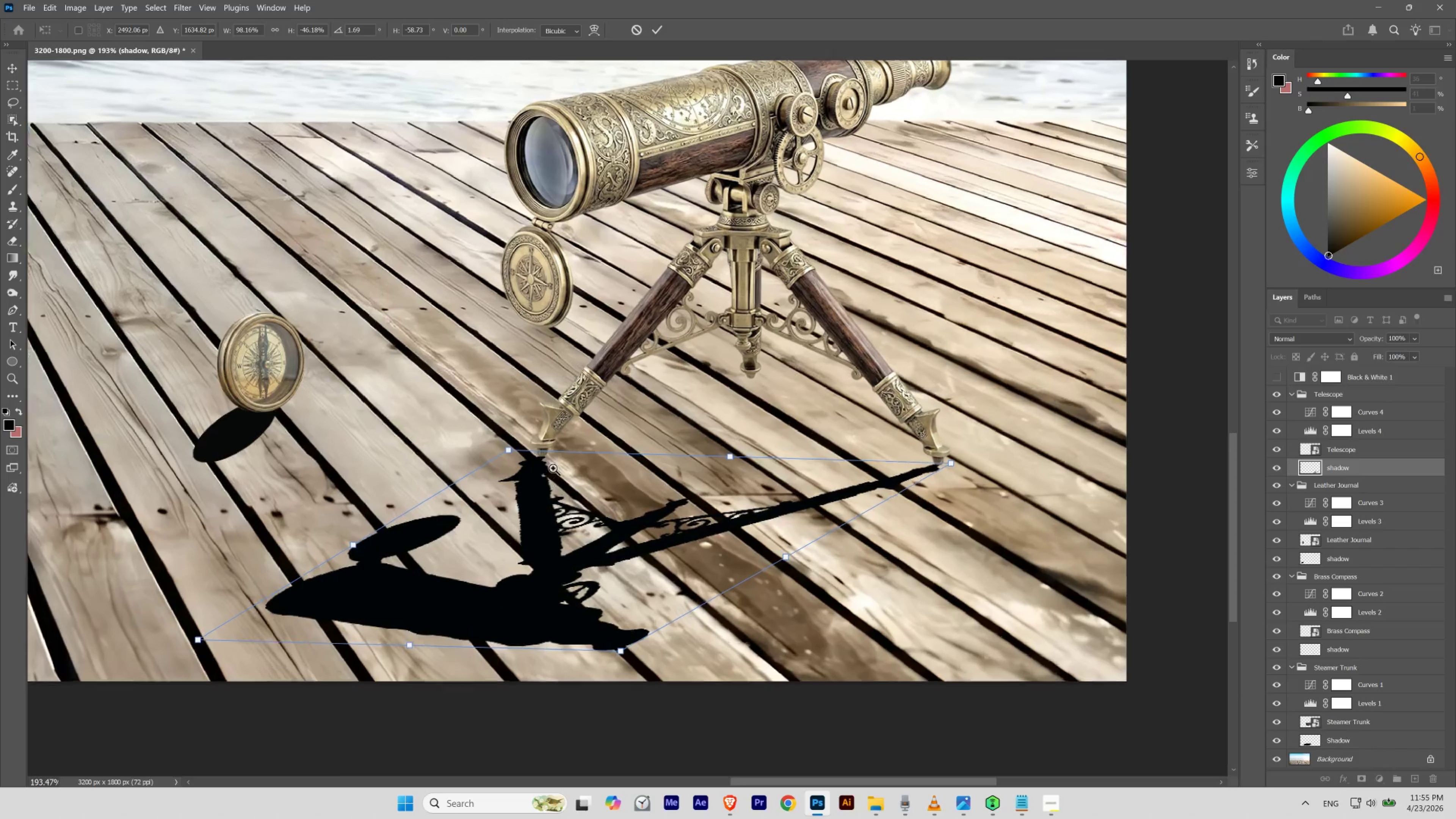 
hold_key(key=Space, duration=0.9)
 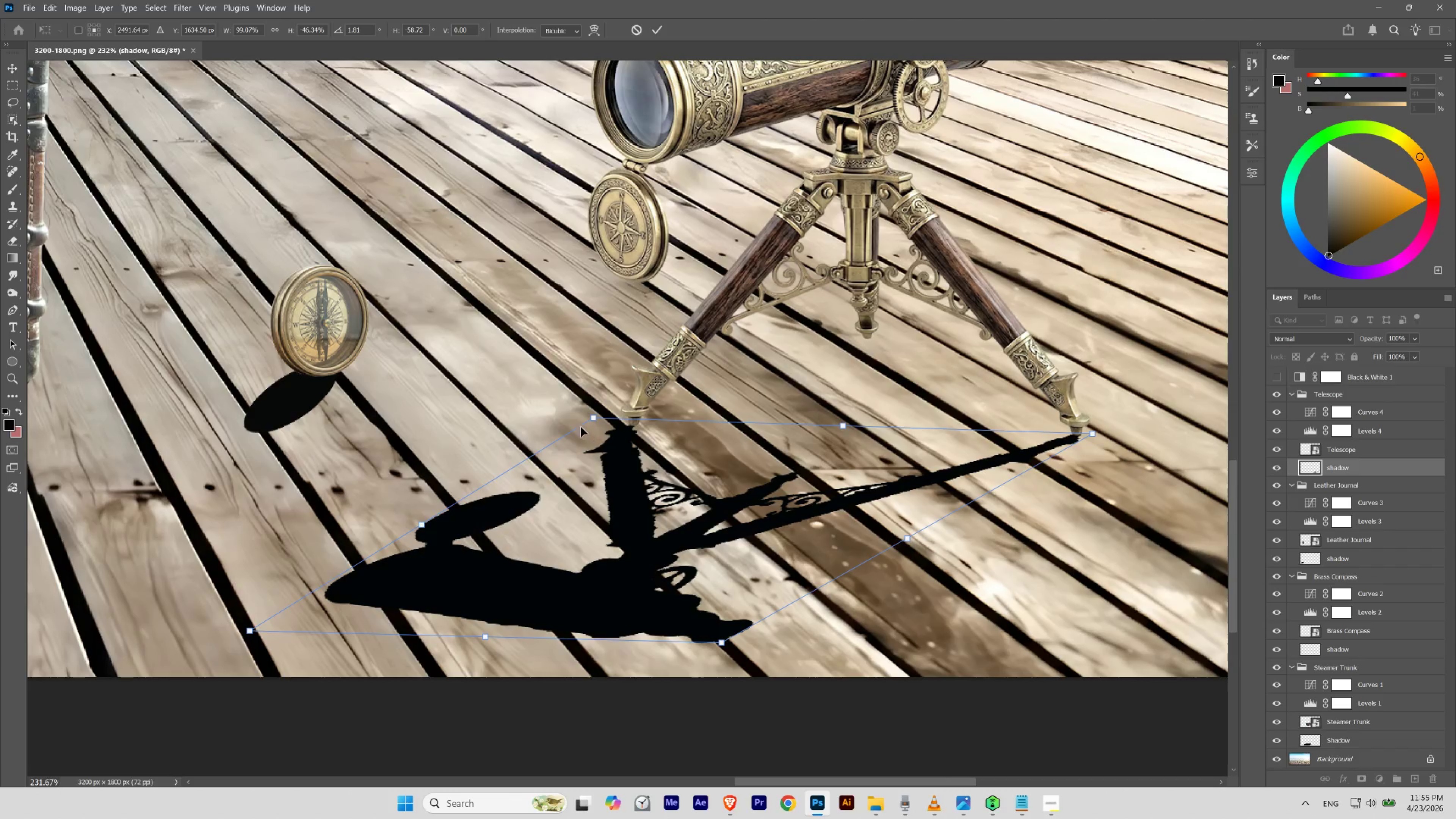 
left_click_drag(start_coordinate=[988, 517], to_coordinate=[1016, 539])
 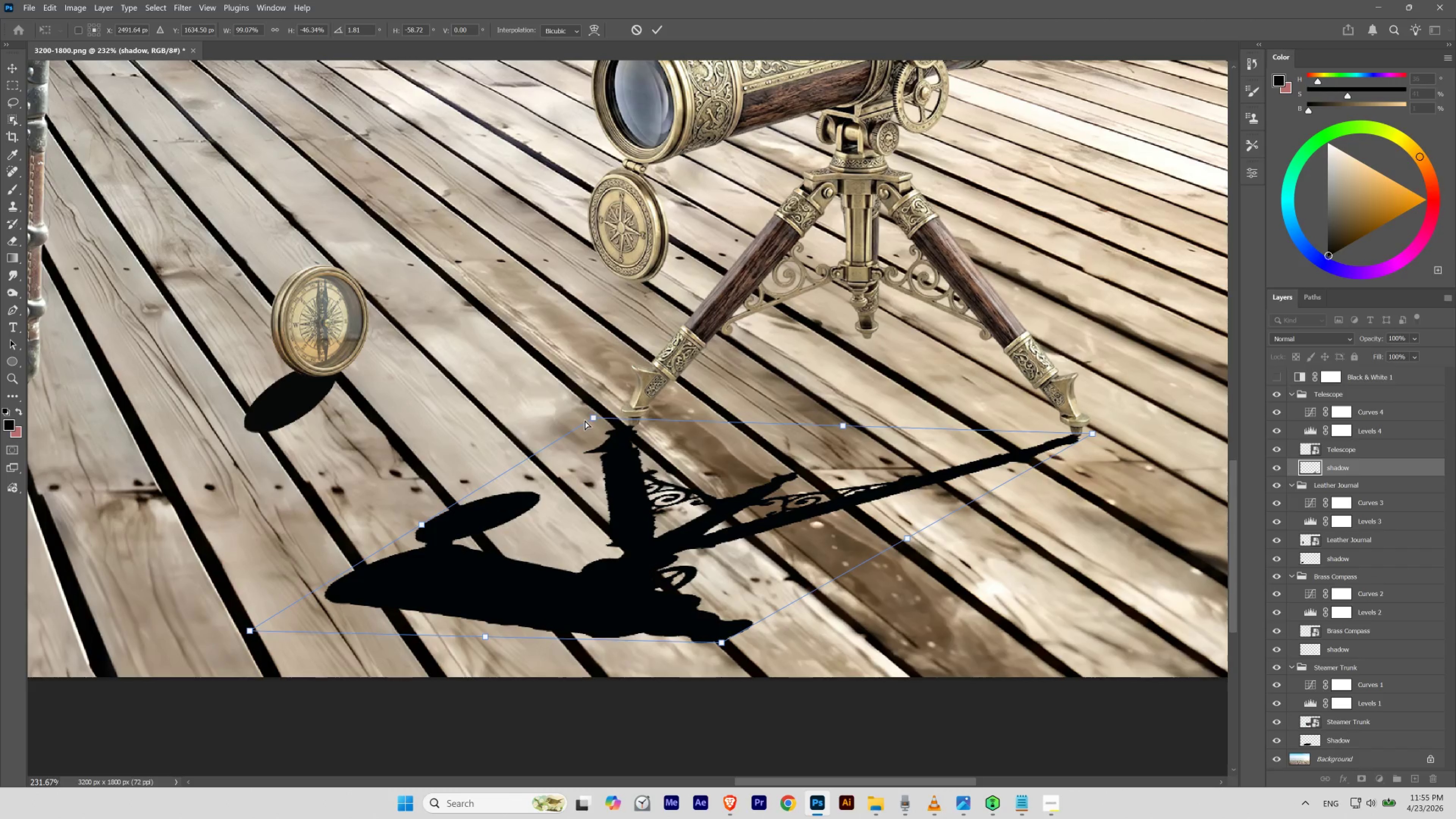 
left_click_drag(start_coordinate=[592, 419], to_coordinate=[595, 420])
 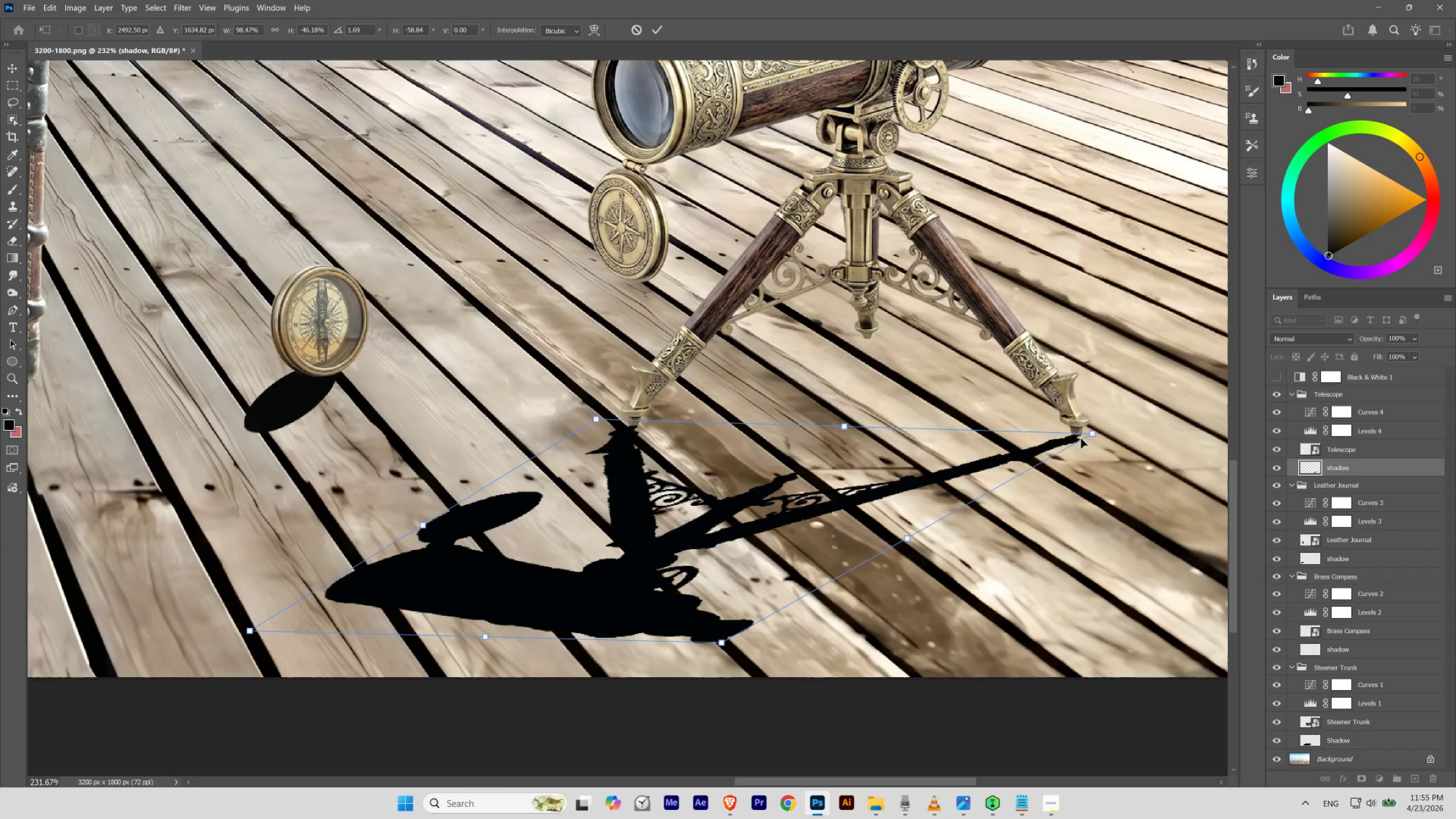 
left_click_drag(start_coordinate=[1092, 435], to_coordinate=[1094, 438])
 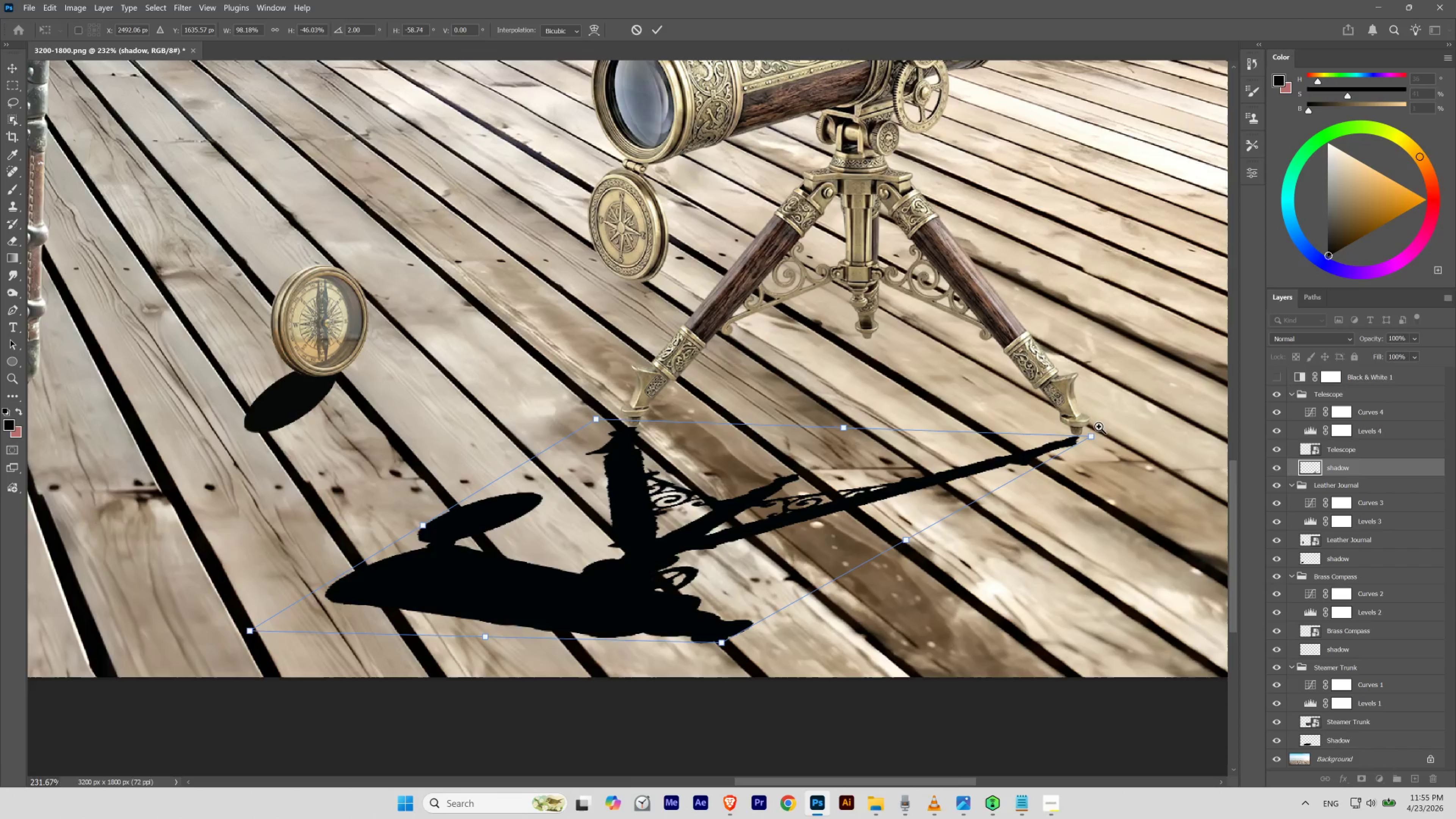 
hold_key(key=Space, duration=0.63)
 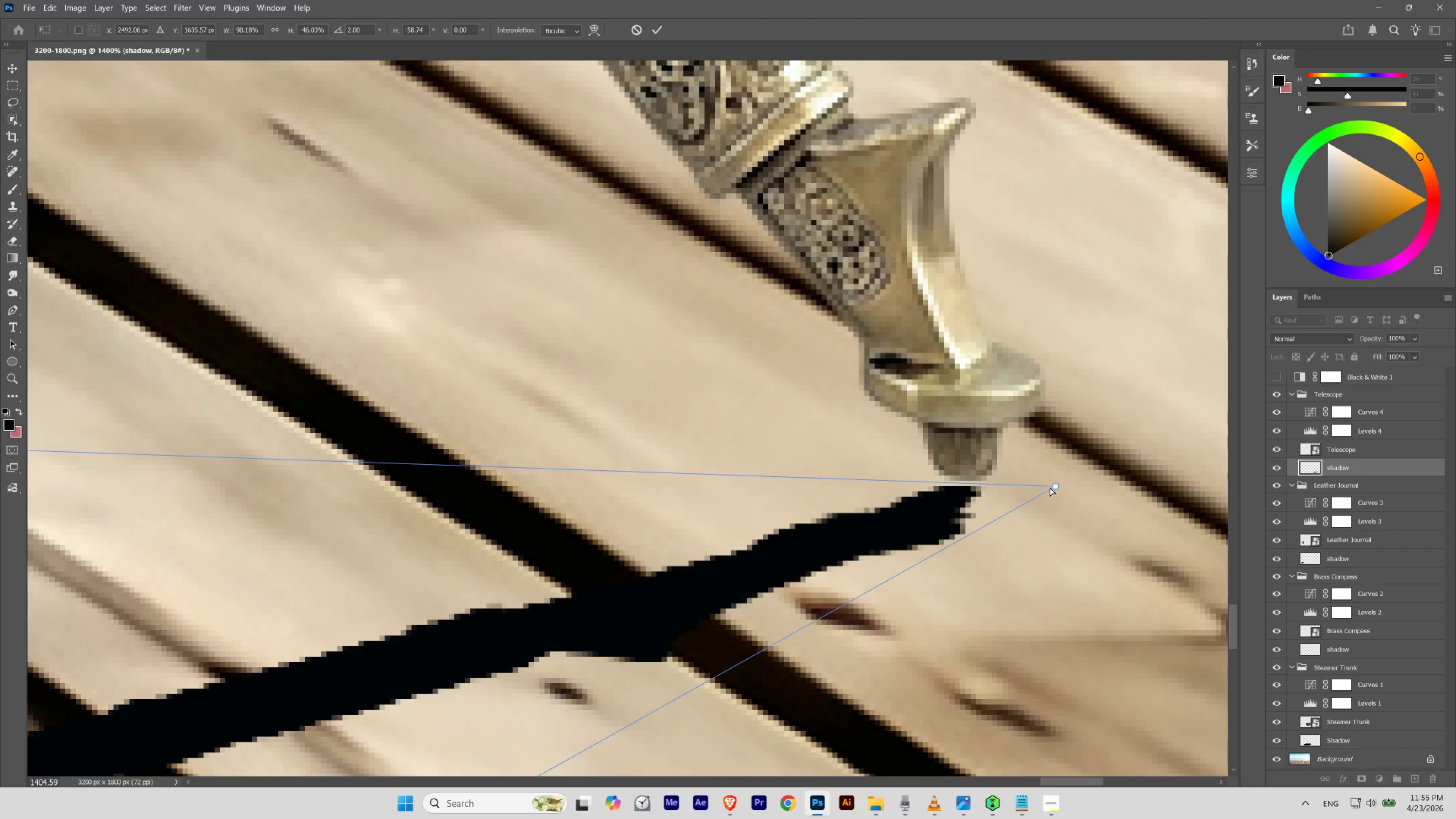 
left_click_drag(start_coordinate=[1099, 426], to_coordinate=[1153, 473])
 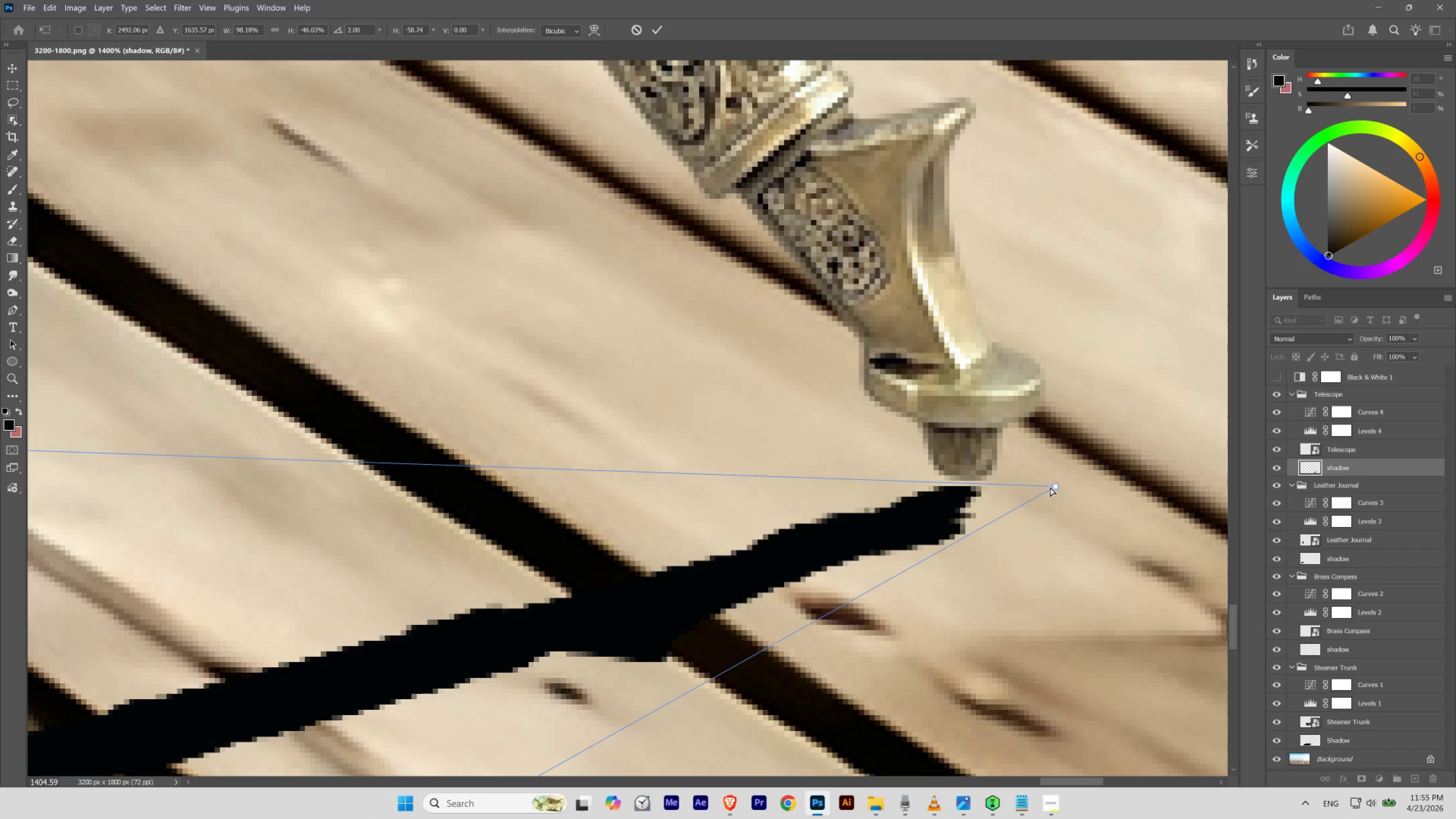 
left_click_drag(start_coordinate=[1054, 486], to_coordinate=[1064, 477])
 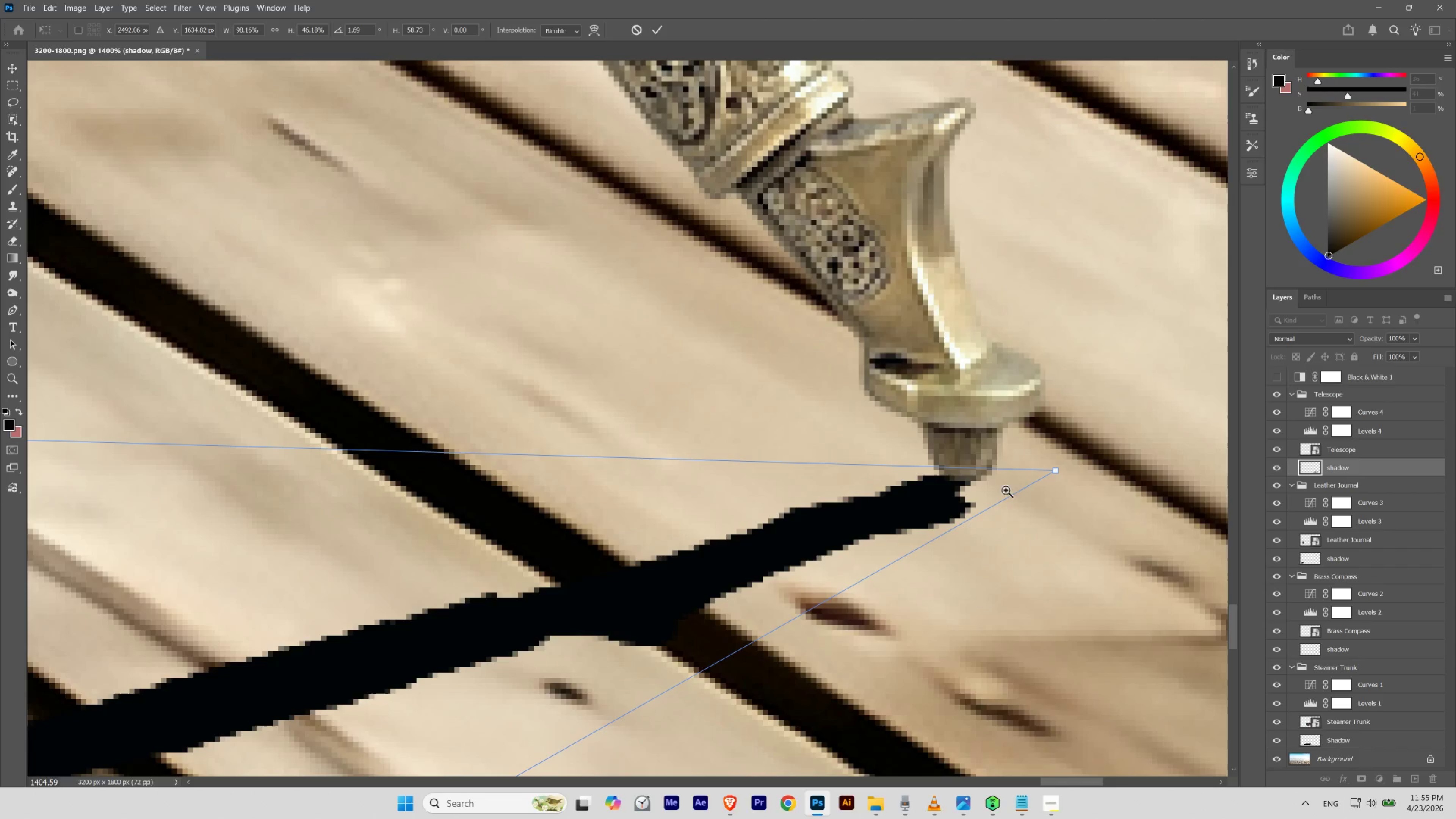 
hold_key(key=Space, duration=5.51)
 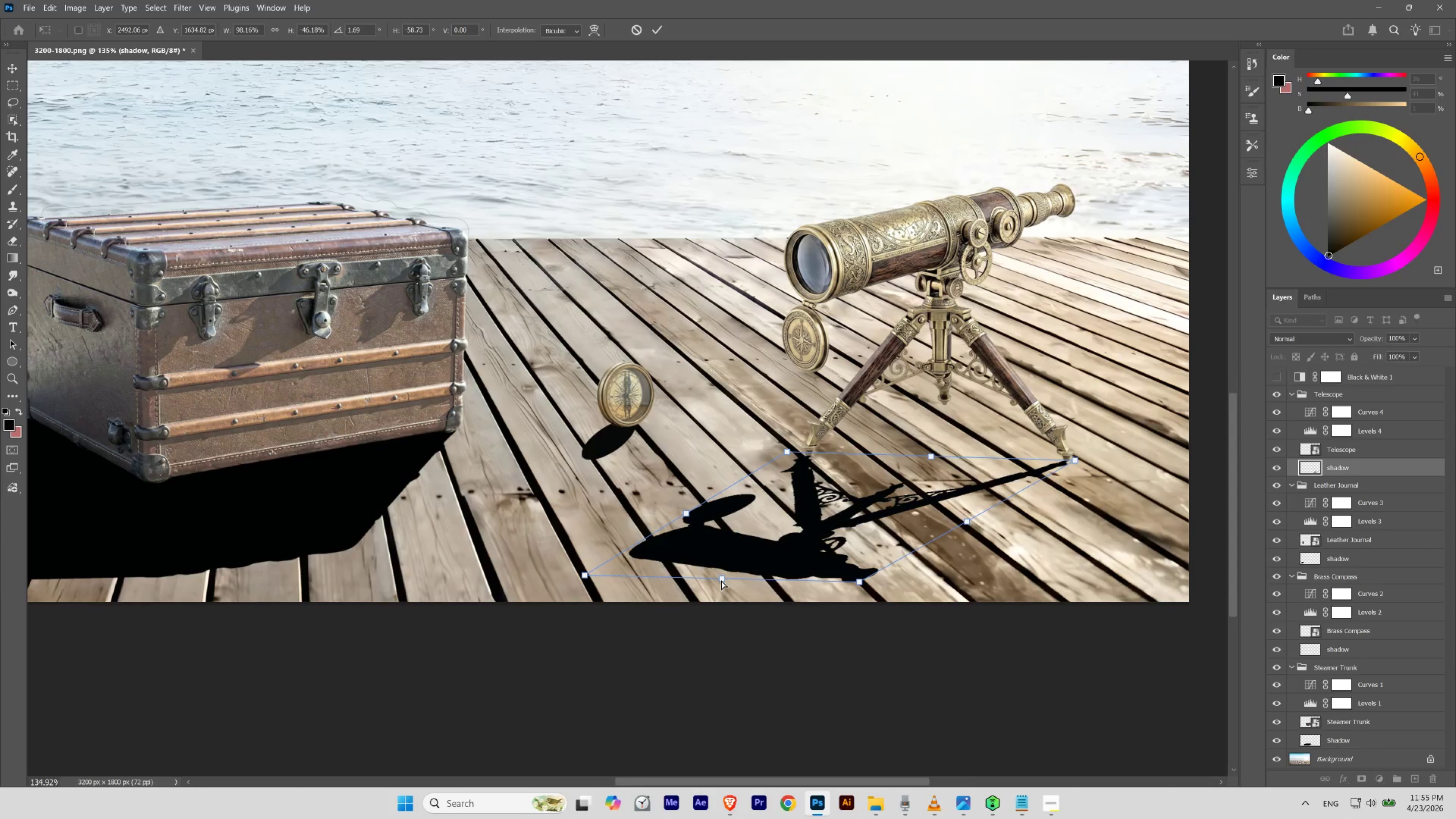 
left_click_drag(start_coordinate=[903, 463], to_coordinate=[842, 491])
 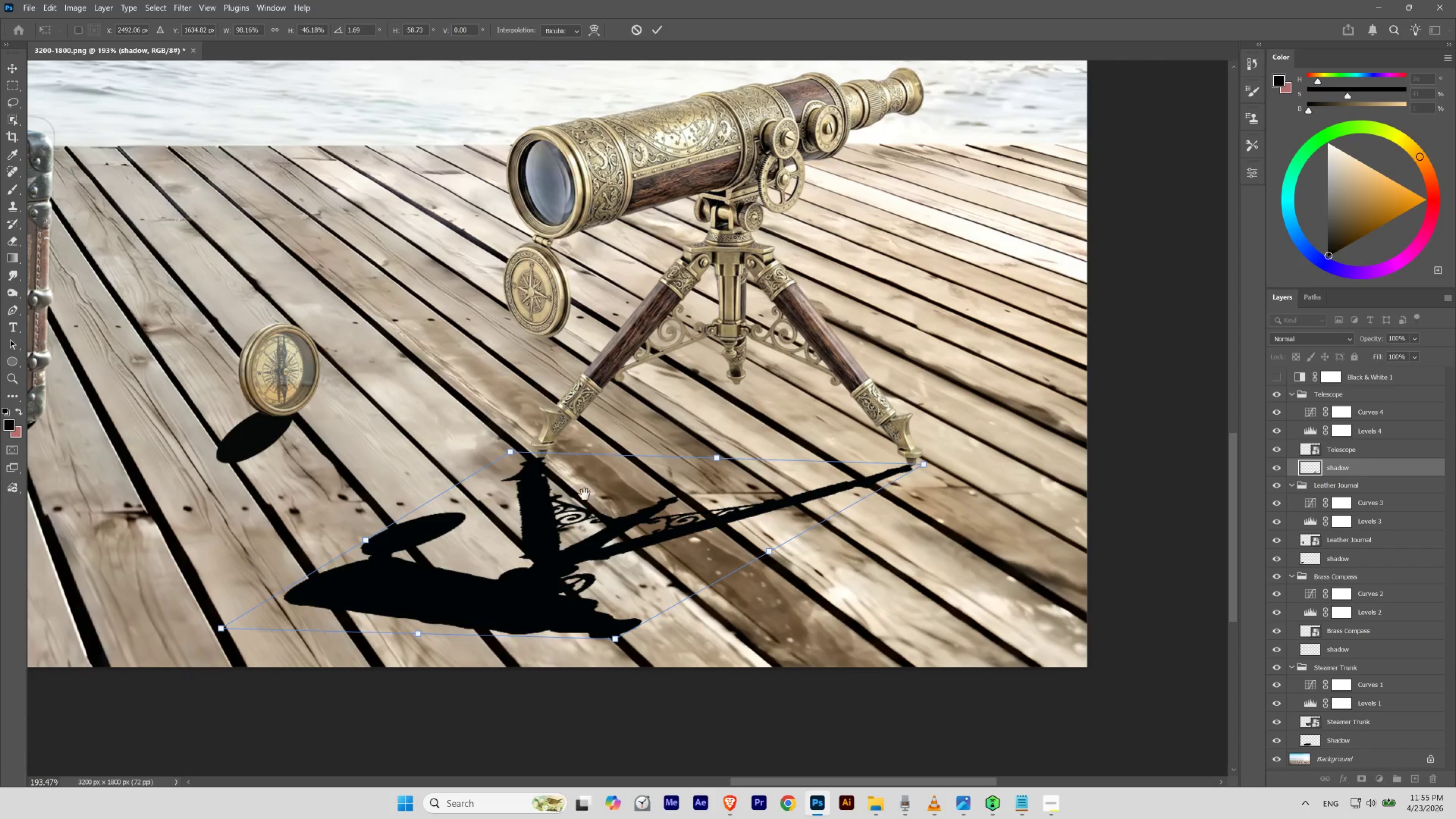 
hold_key(key=ControlLeft, duration=1.24)
left_click_drag(start_coordinate=[540, 468], to_coordinate=[540, 485])
 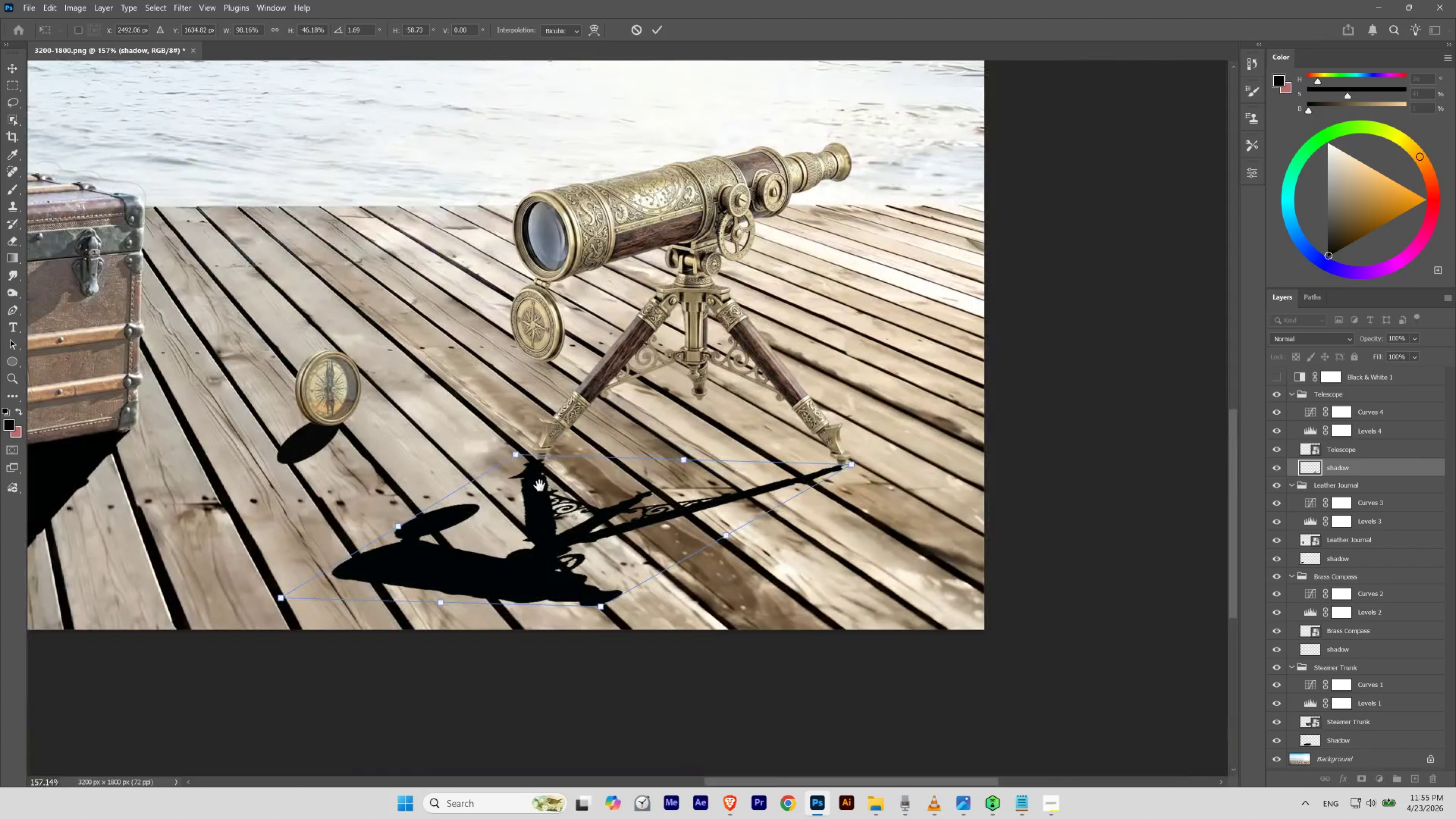 
left_click_drag(start_coordinate=[544, 484], to_coordinate=[715, 498])
 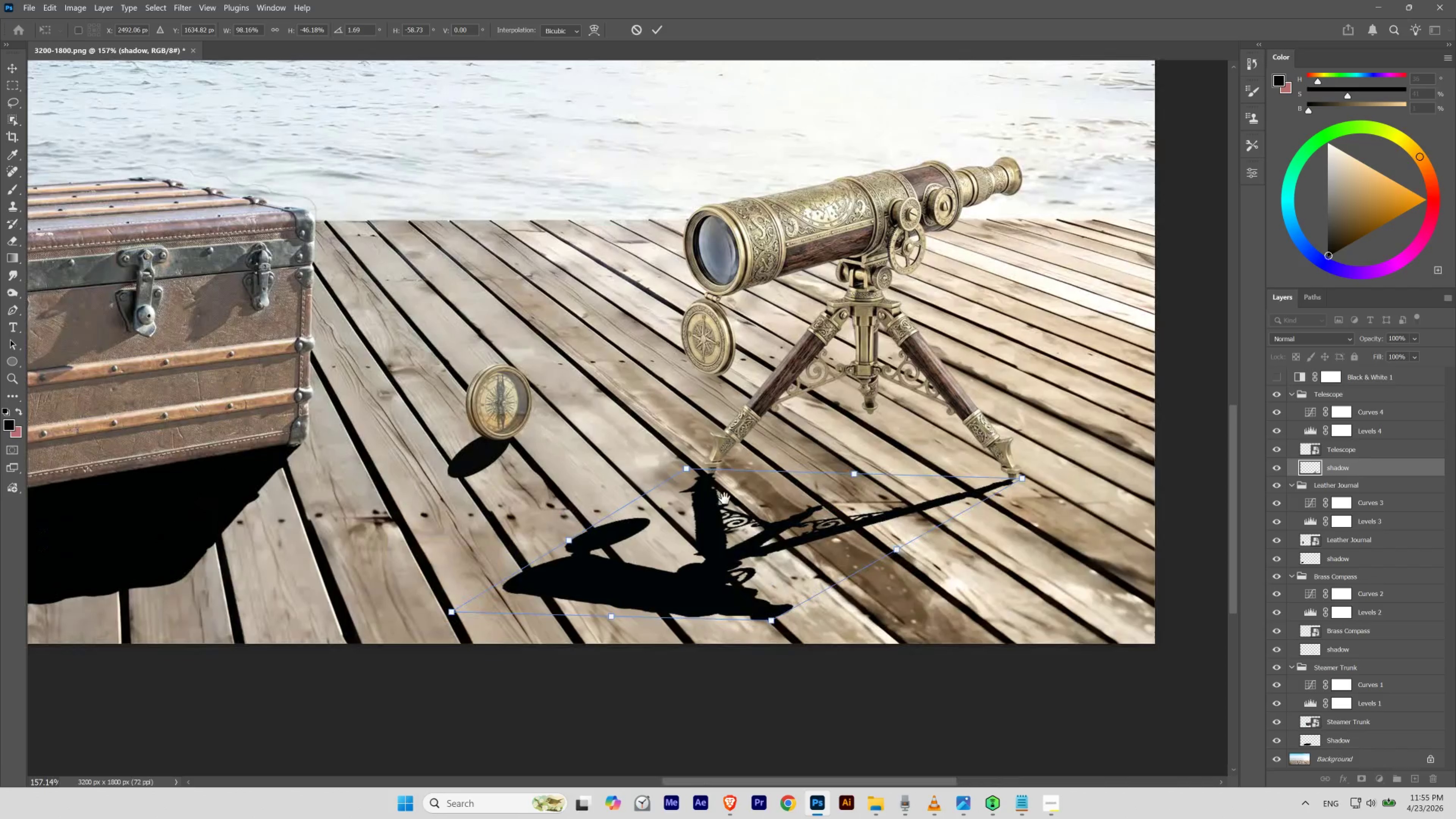 
hold_key(key=ControlLeft, duration=0.52)
left_click_drag(start_coordinate=[768, 500], to_coordinate=[747, 517])
 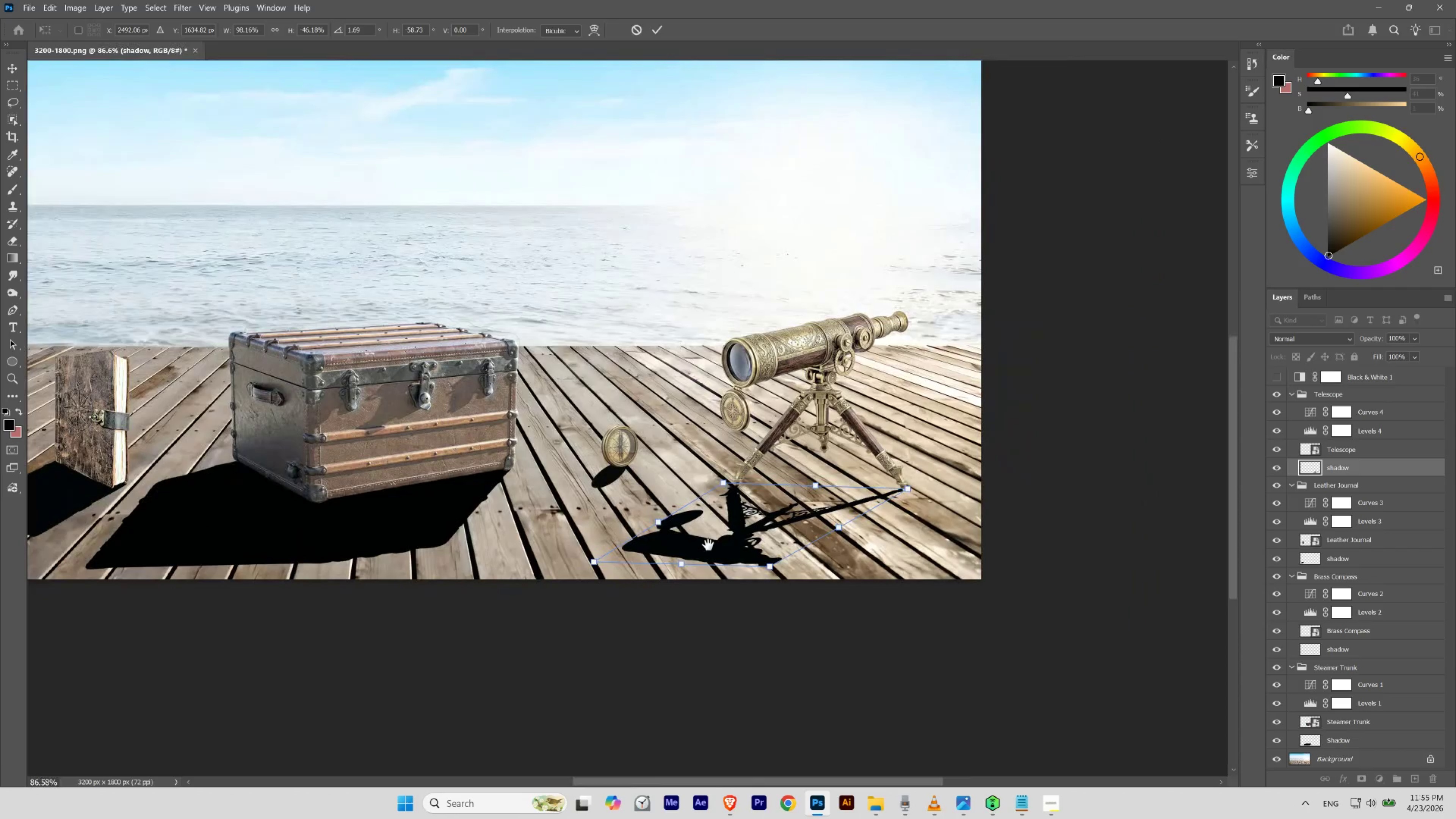 
hold_key(key=ControlLeft, duration=0.67)
left_click_drag(start_coordinate=[661, 523], to_coordinate=[678, 525])
 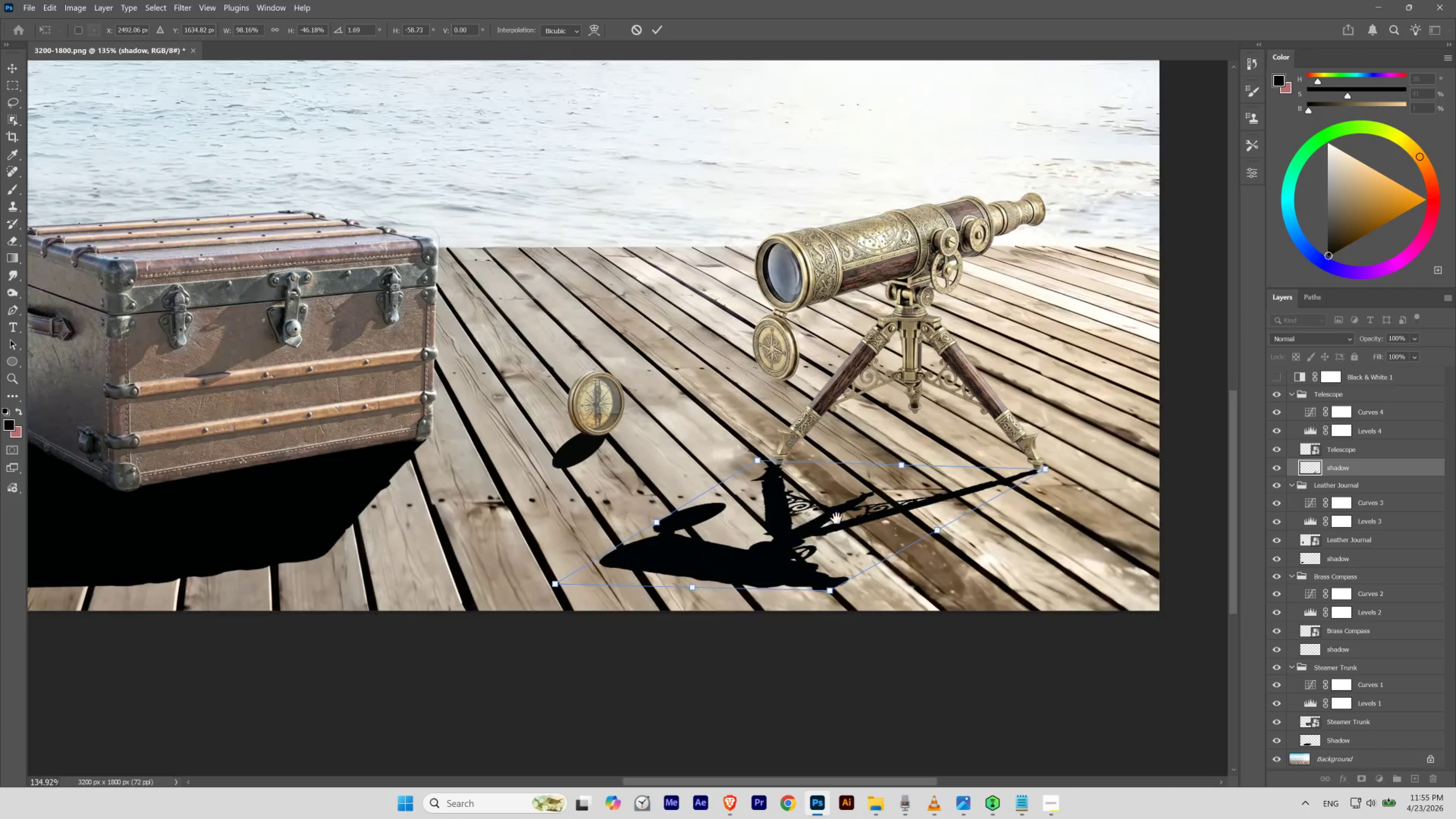 
left_click_drag(start_coordinate=[837, 518], to_coordinate=[866, 509])
 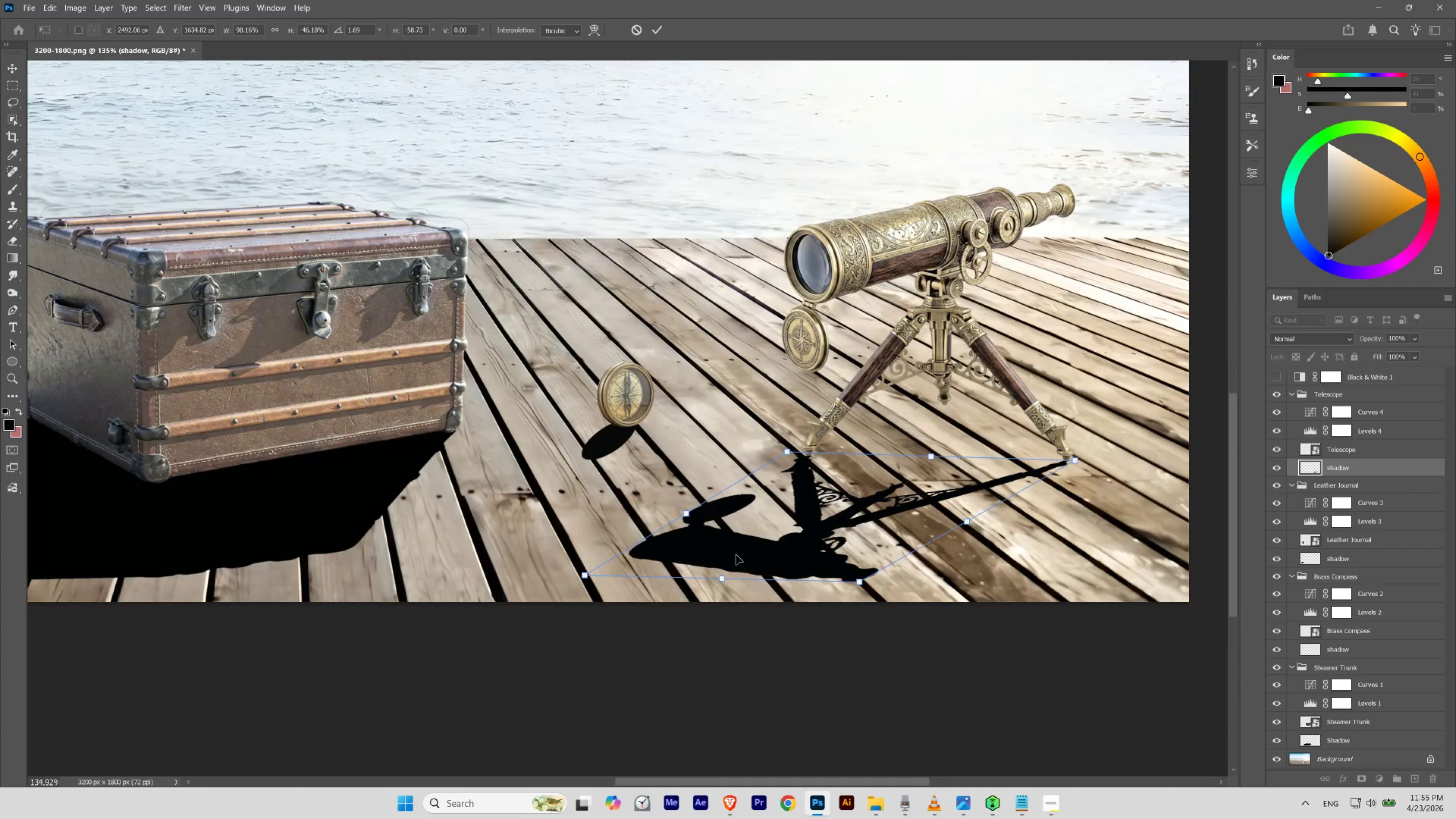 
hold_key(key=ControlLeft, duration=3.09)
left_click_drag(start_coordinate=[721, 580], to_coordinate=[717, 575])
 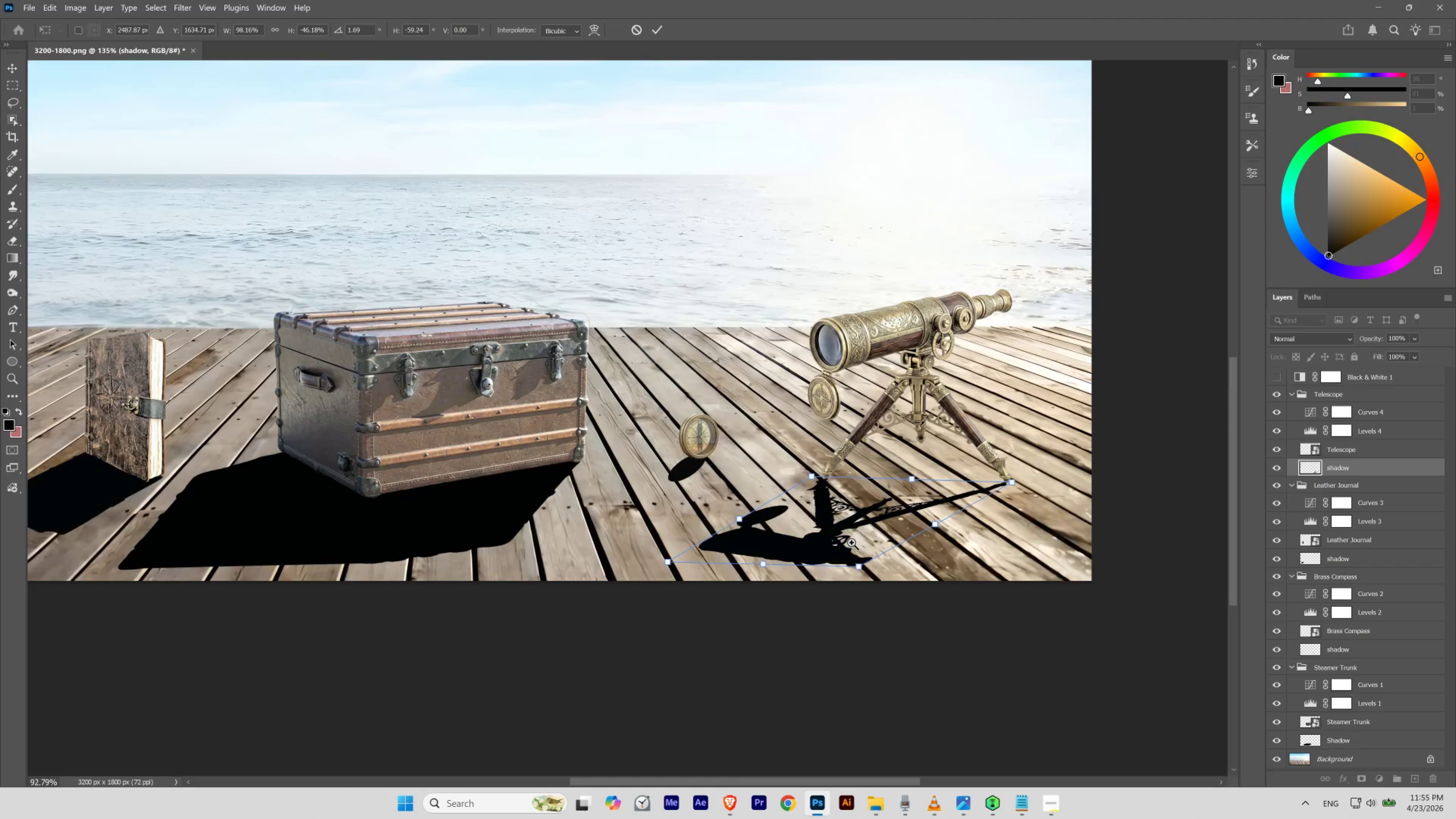 
hold_key(key=ShiftLeft, duration=1.47)
 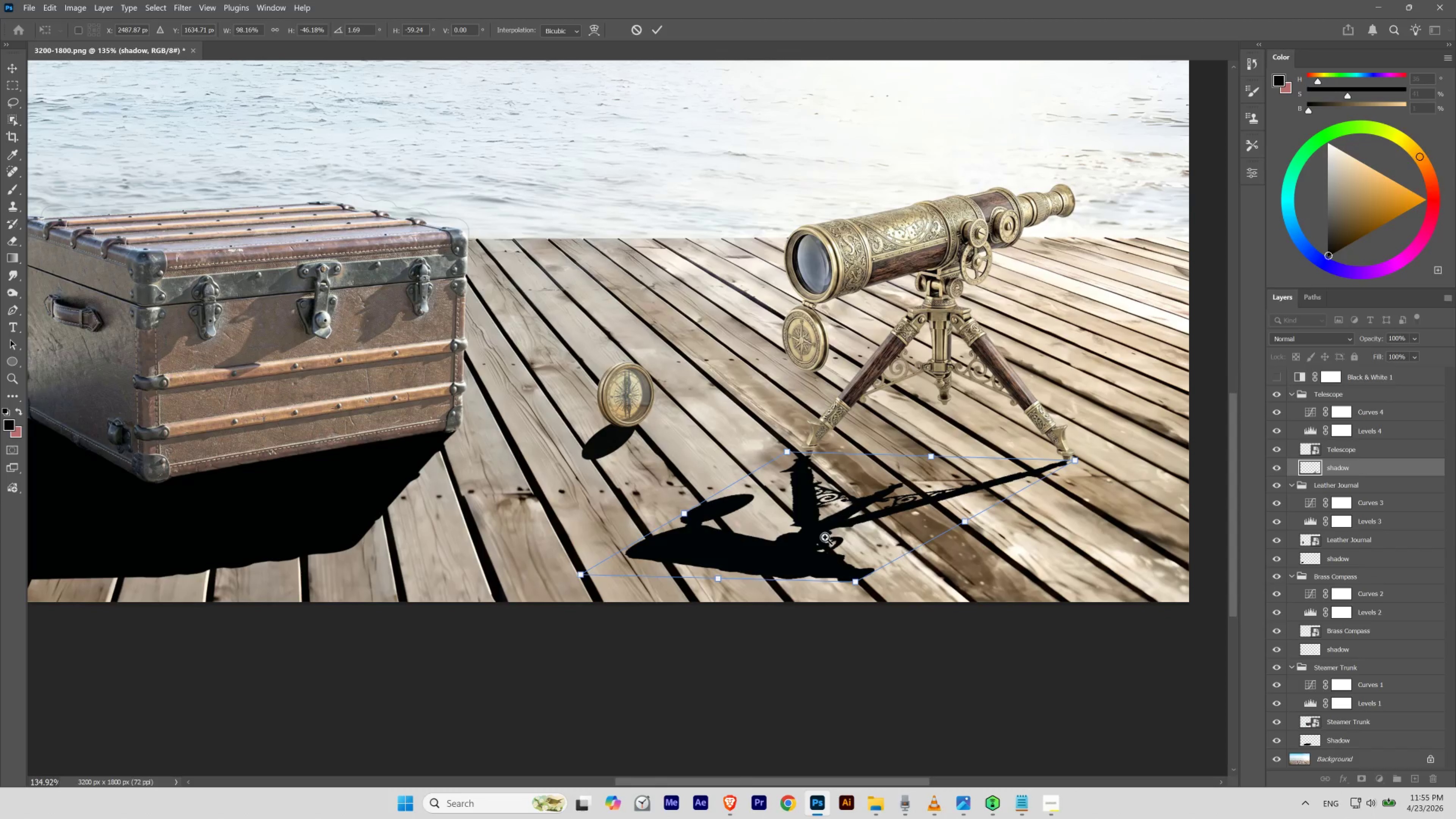 
hold_key(key=Space, duration=1.43)
 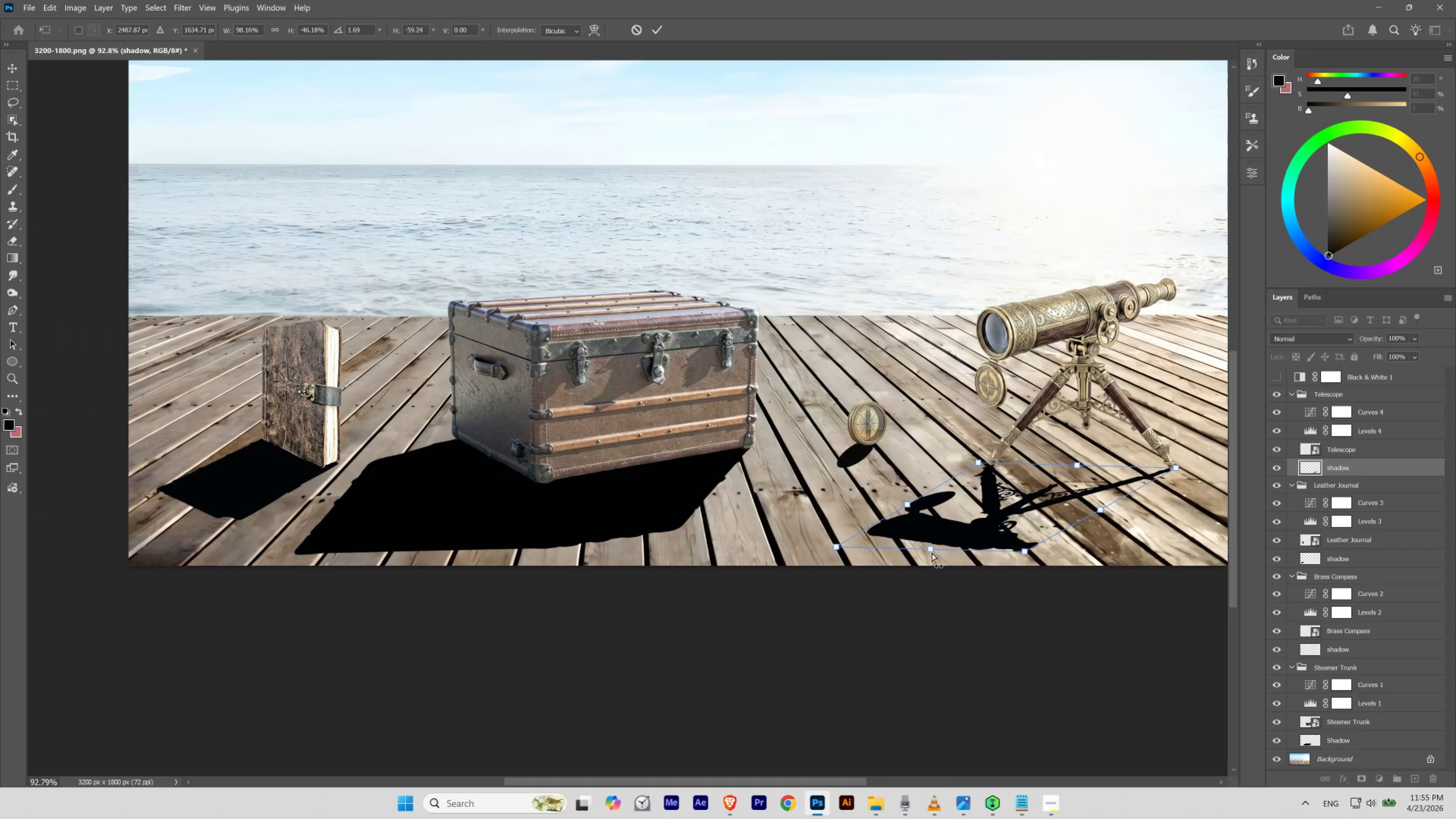 
left_click_drag(start_coordinate=[867, 532], to_coordinate=[851, 542])
 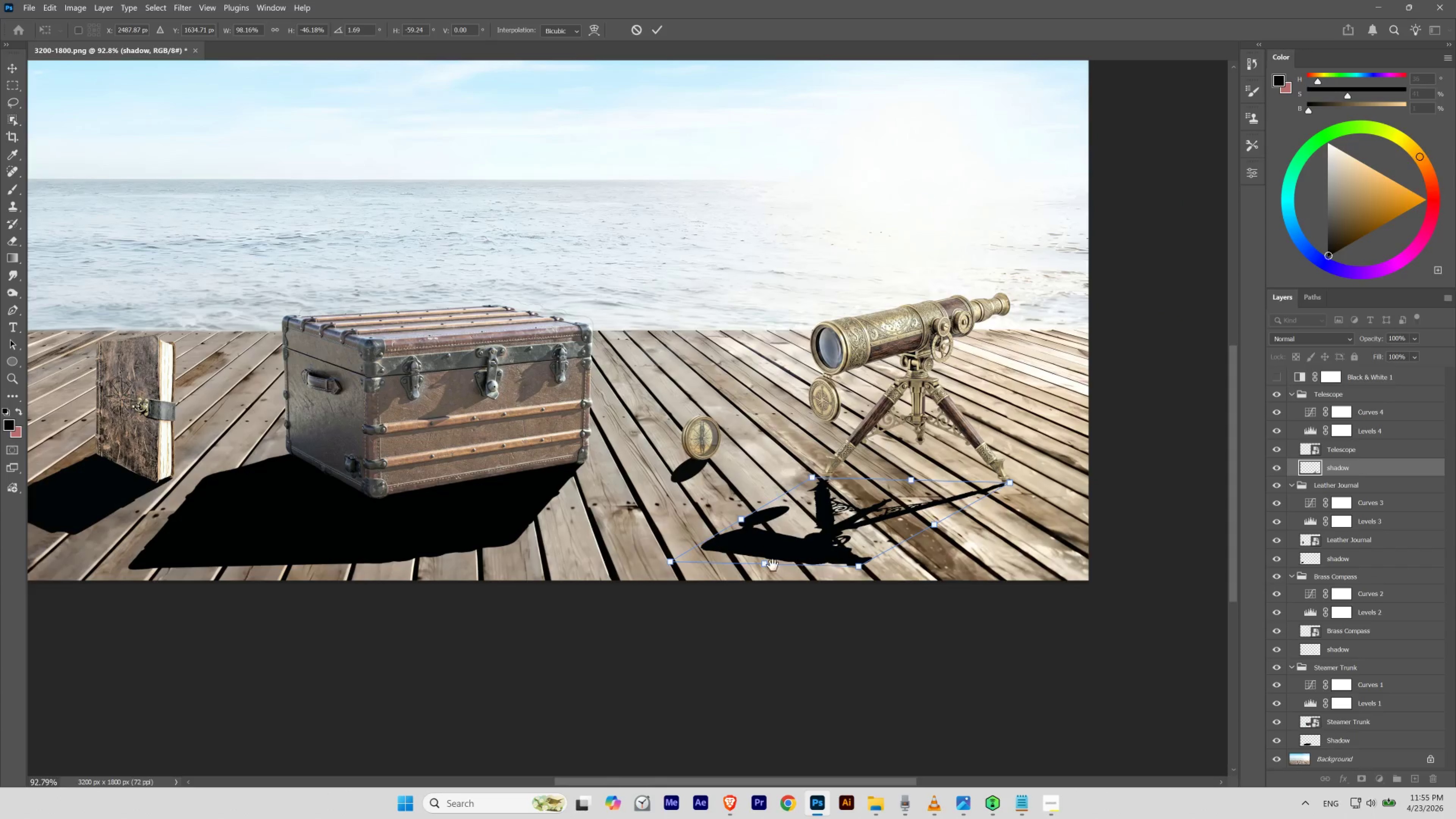 
left_click_drag(start_coordinate=[773, 565], to_coordinate=[939, 550])
 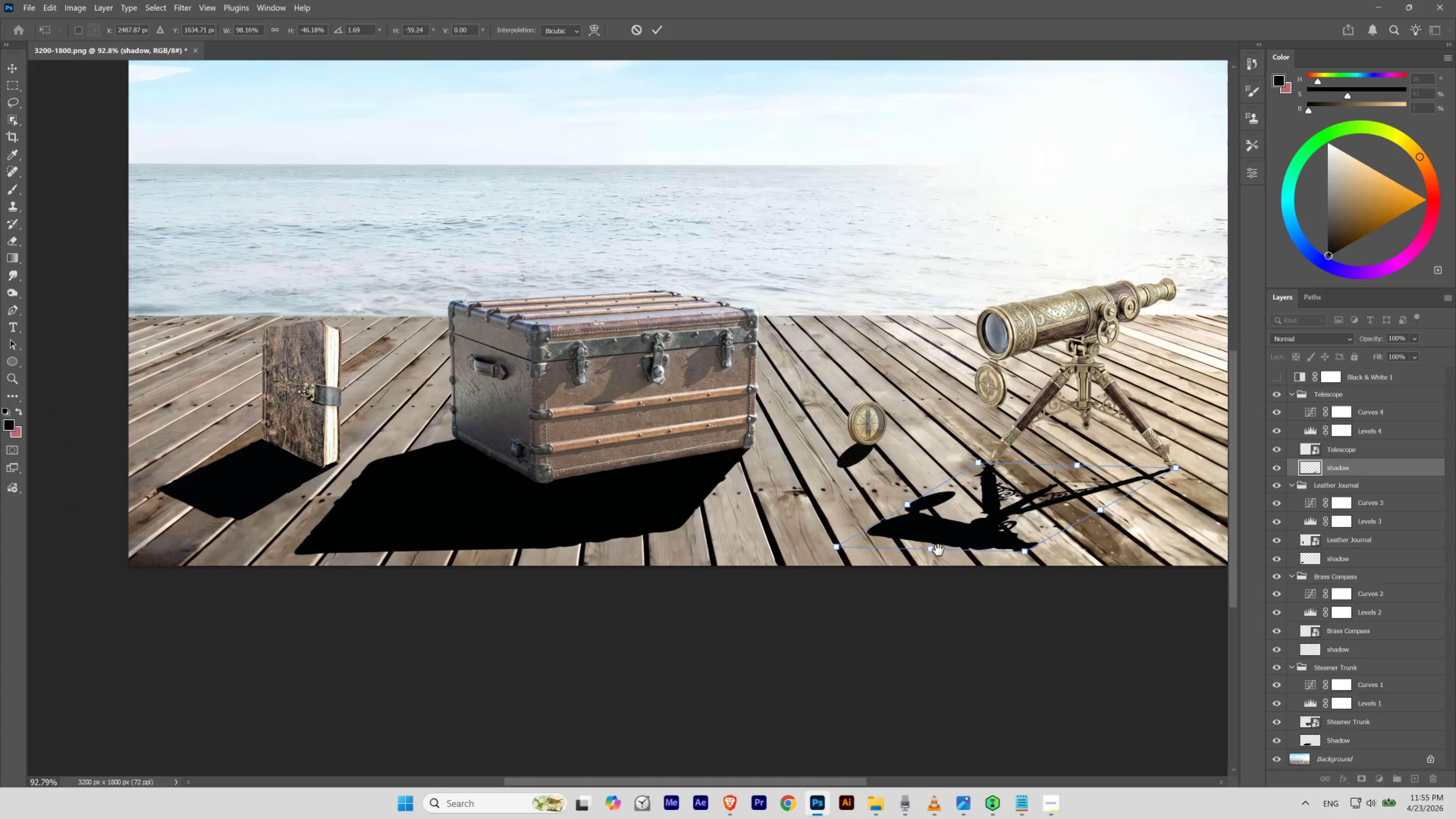 
hold_key(key=ControlLeft, duration=7.26)
hold_key(key=ShiftLeft, duration=6.74)
left_click_drag(start_coordinate=[933, 551], to_coordinate=[925, 543])
 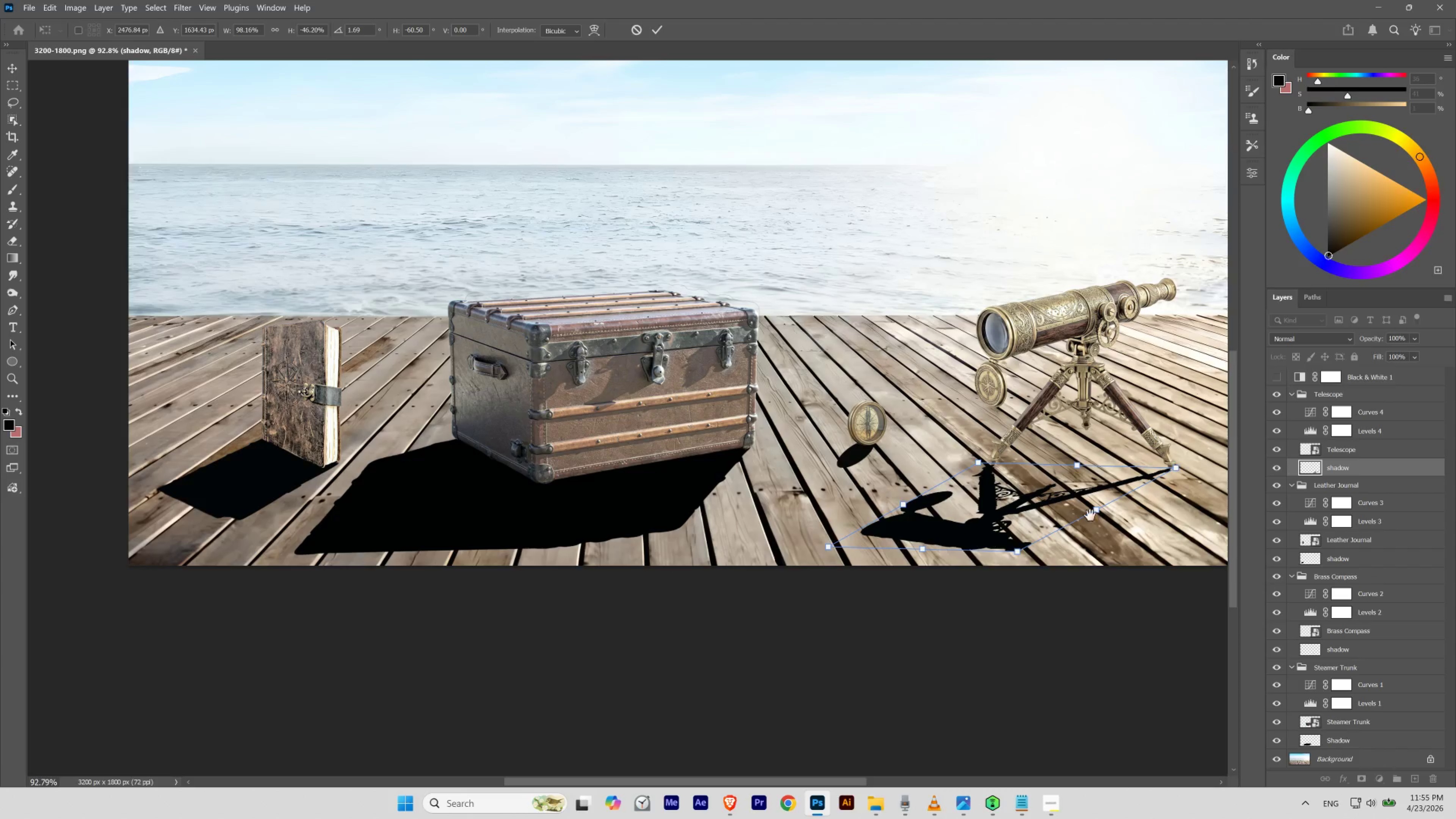 
hold_key(key=Space, duration=1.16)
 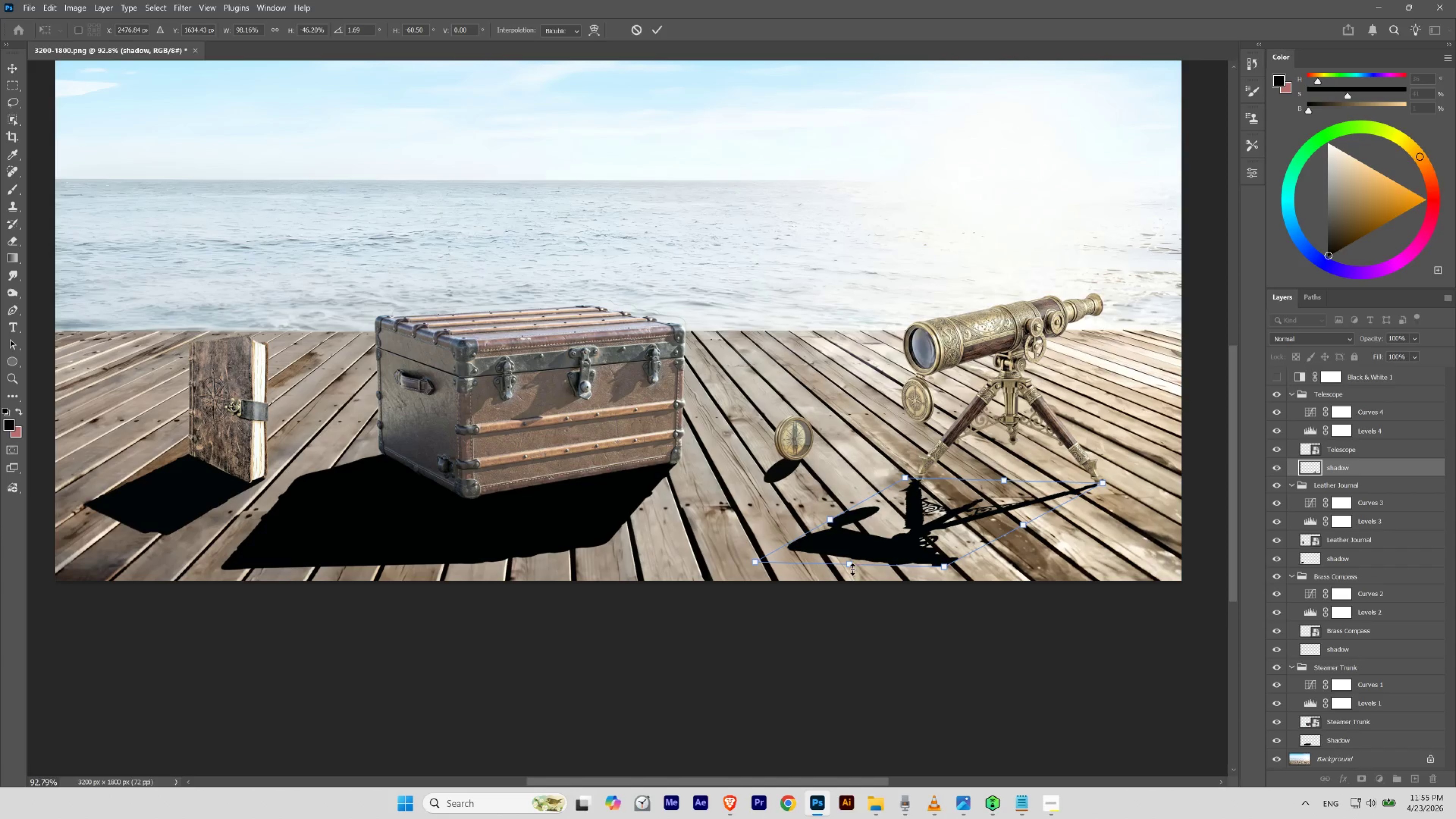 
left_click_drag(start_coordinate=[1098, 515], to_coordinate=[1025, 530])
 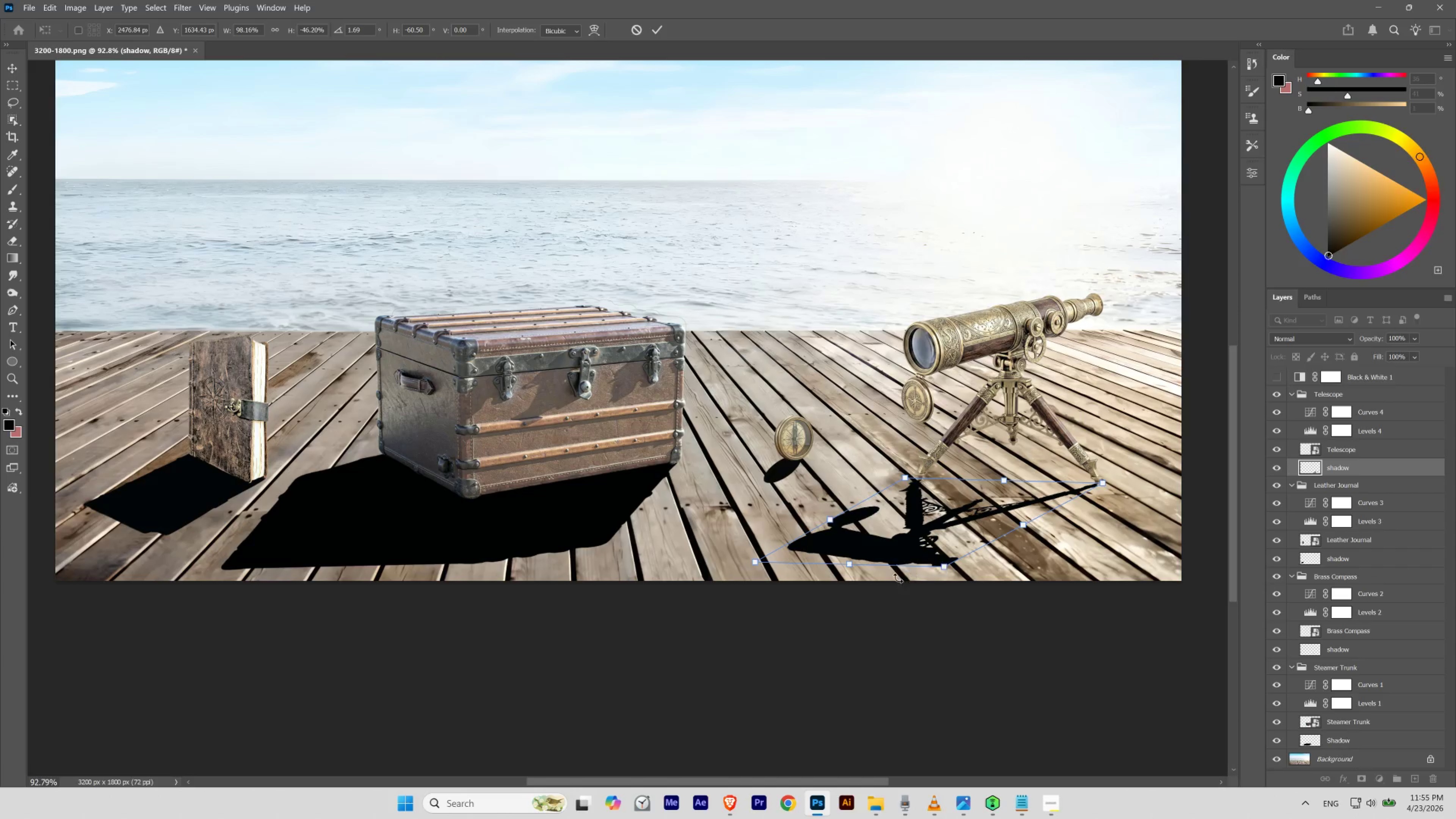 
key(Control+ControlLeft)
 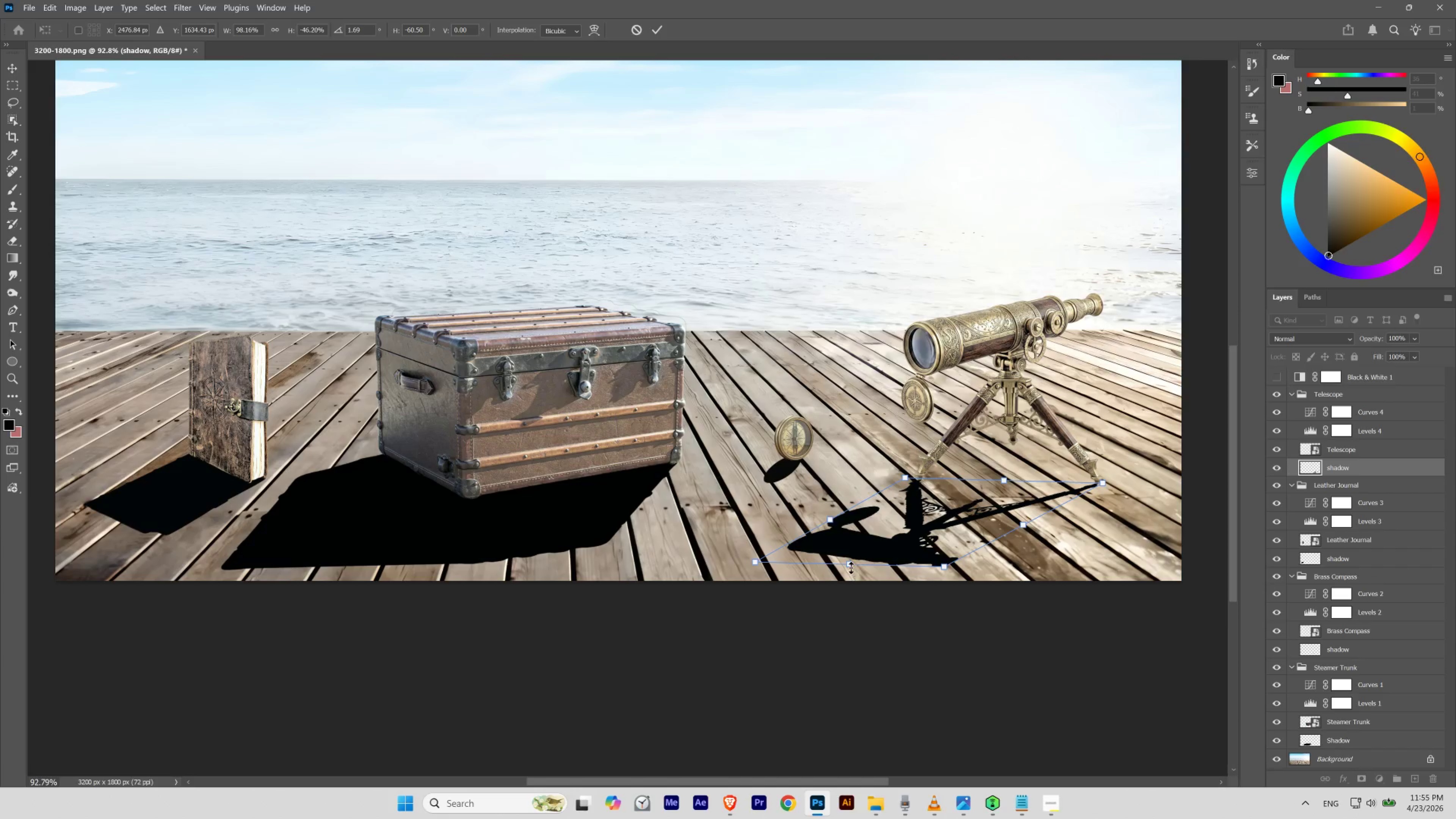 
left_click_drag(start_coordinate=[851, 567], to_coordinate=[852, 562])
 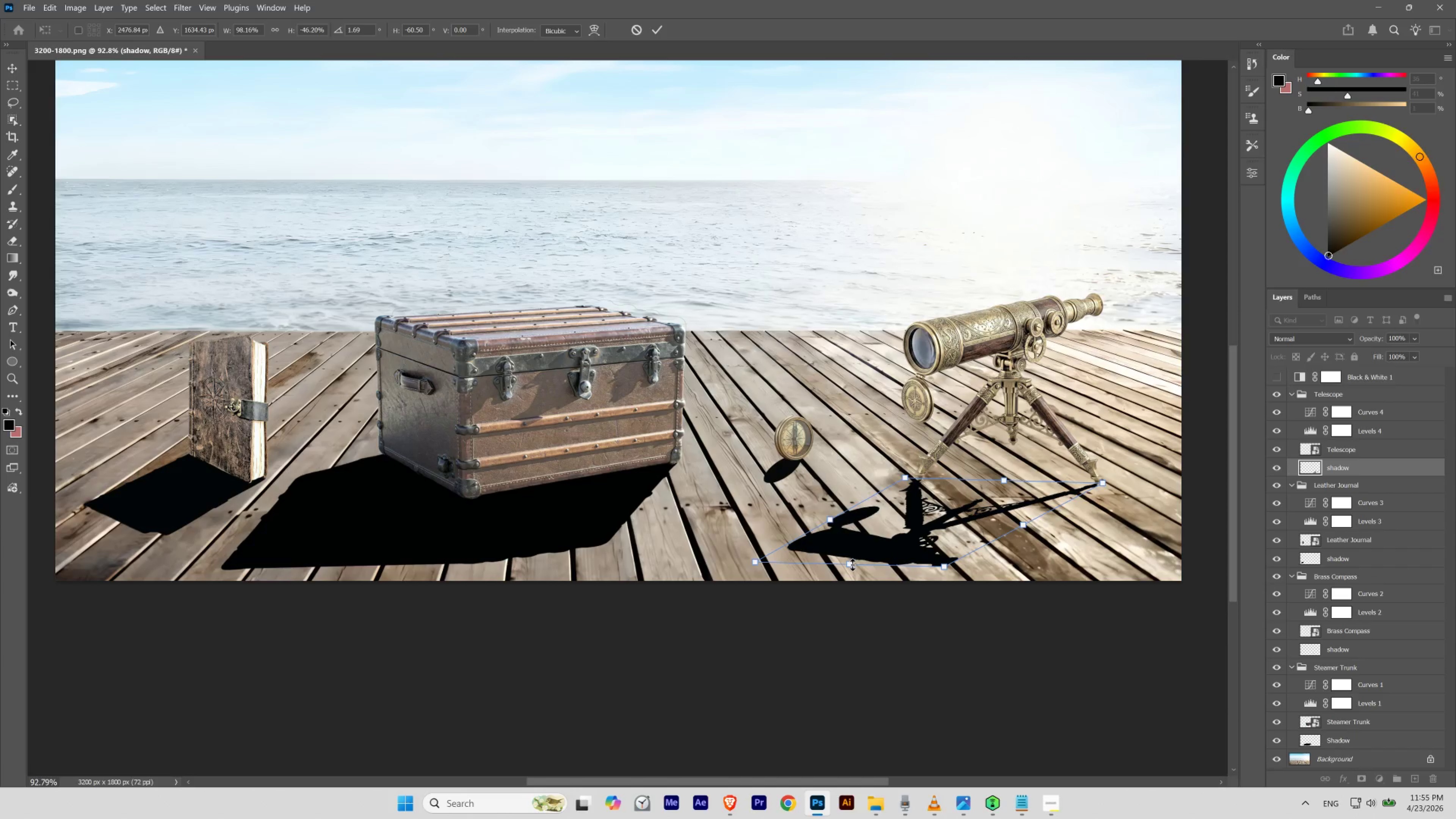 
hold_key(key=ShiftLeft, duration=0.98)
 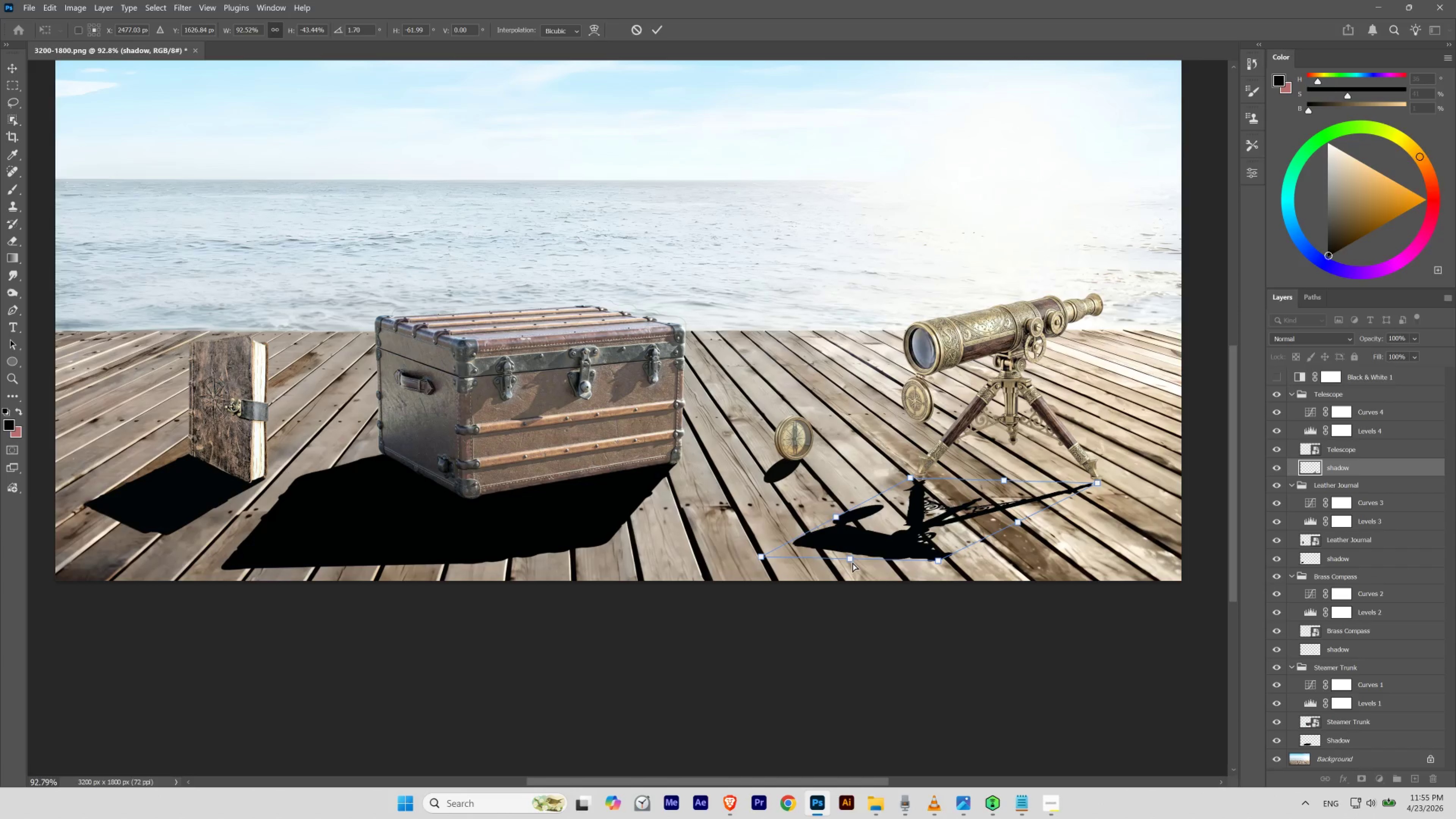 
key(Control+ControlLeft)
 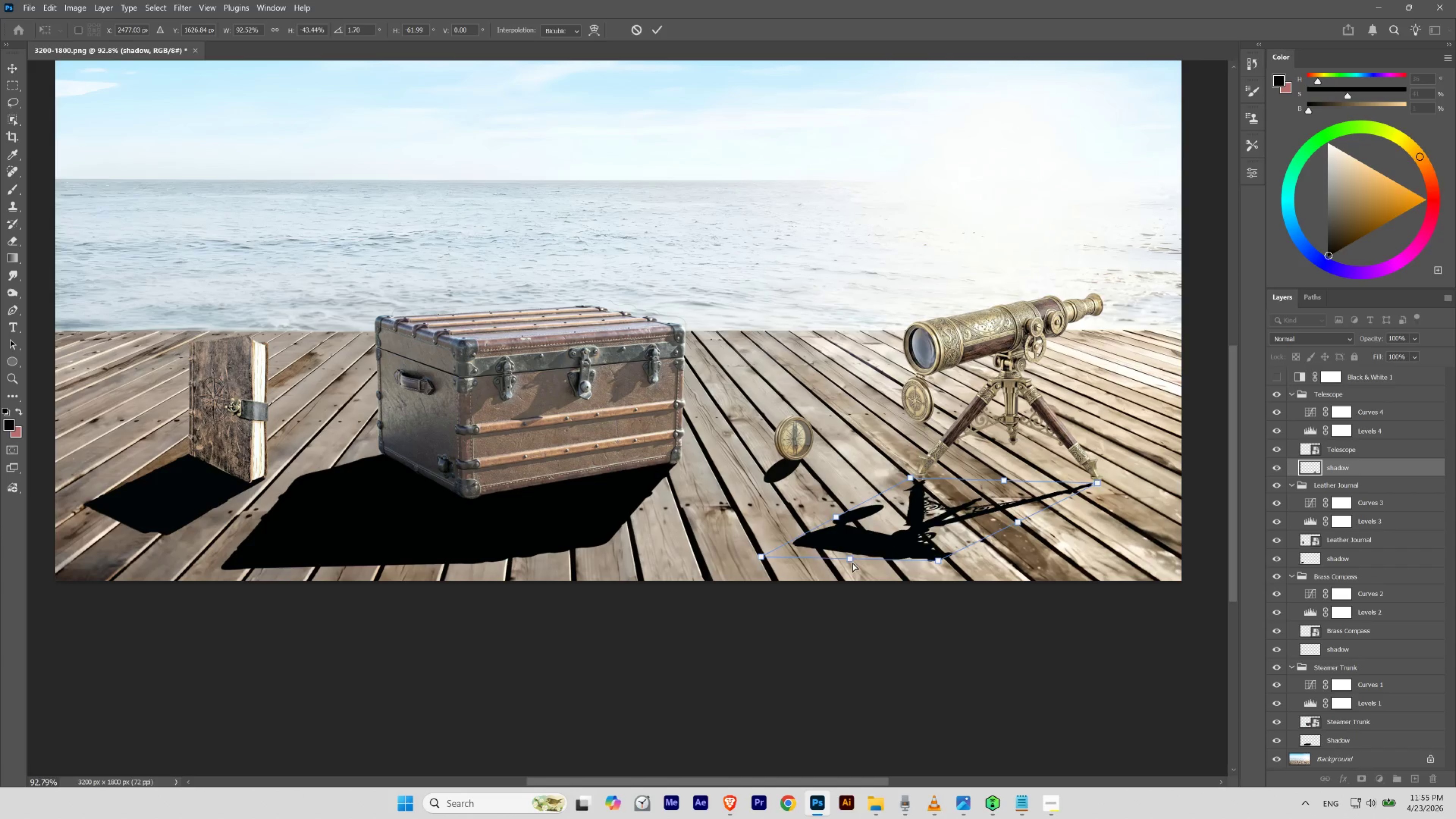 
key(Control+Z)
 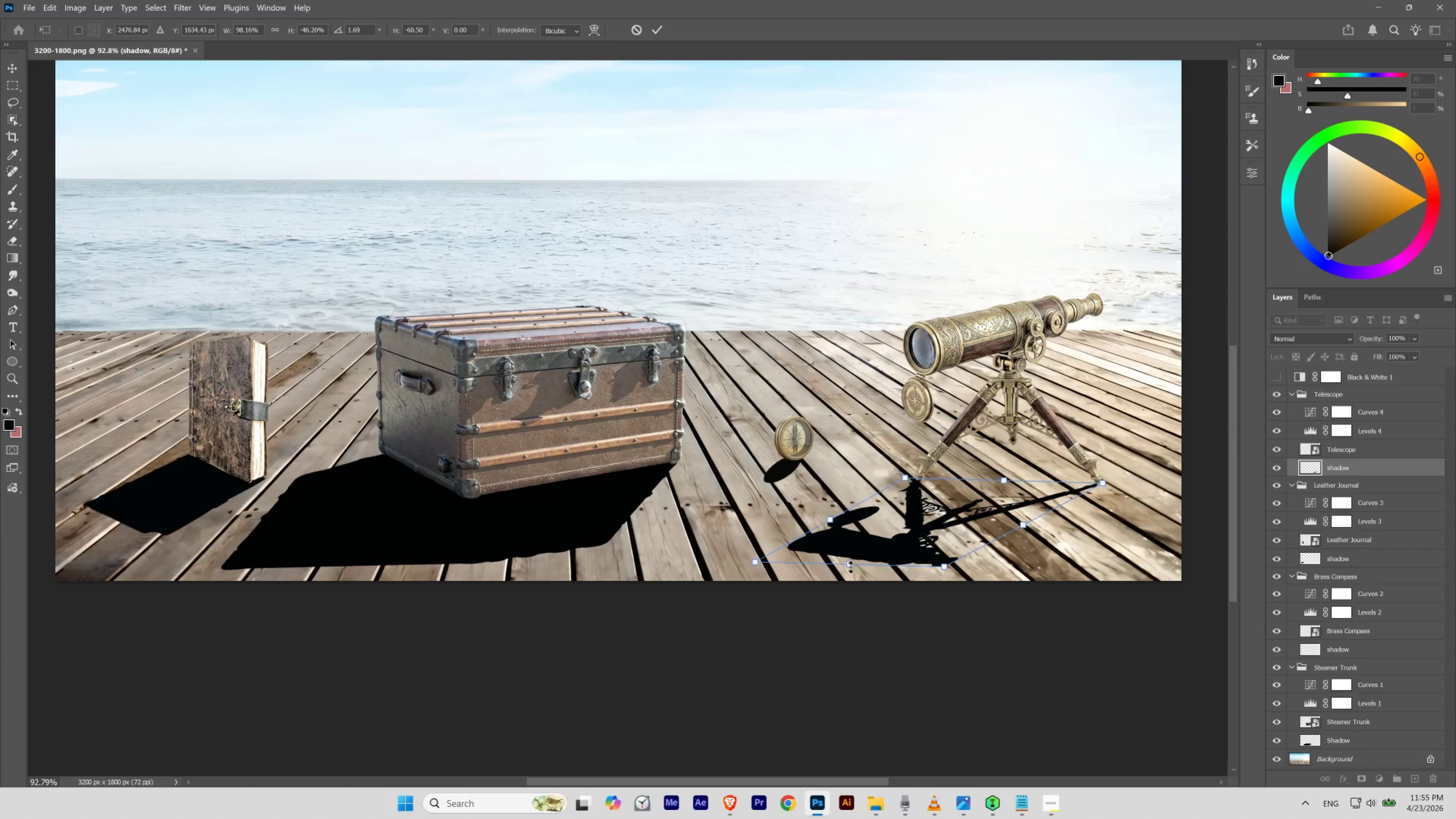 
left_click_drag(start_coordinate=[850, 567], to_coordinate=[856, 563])
 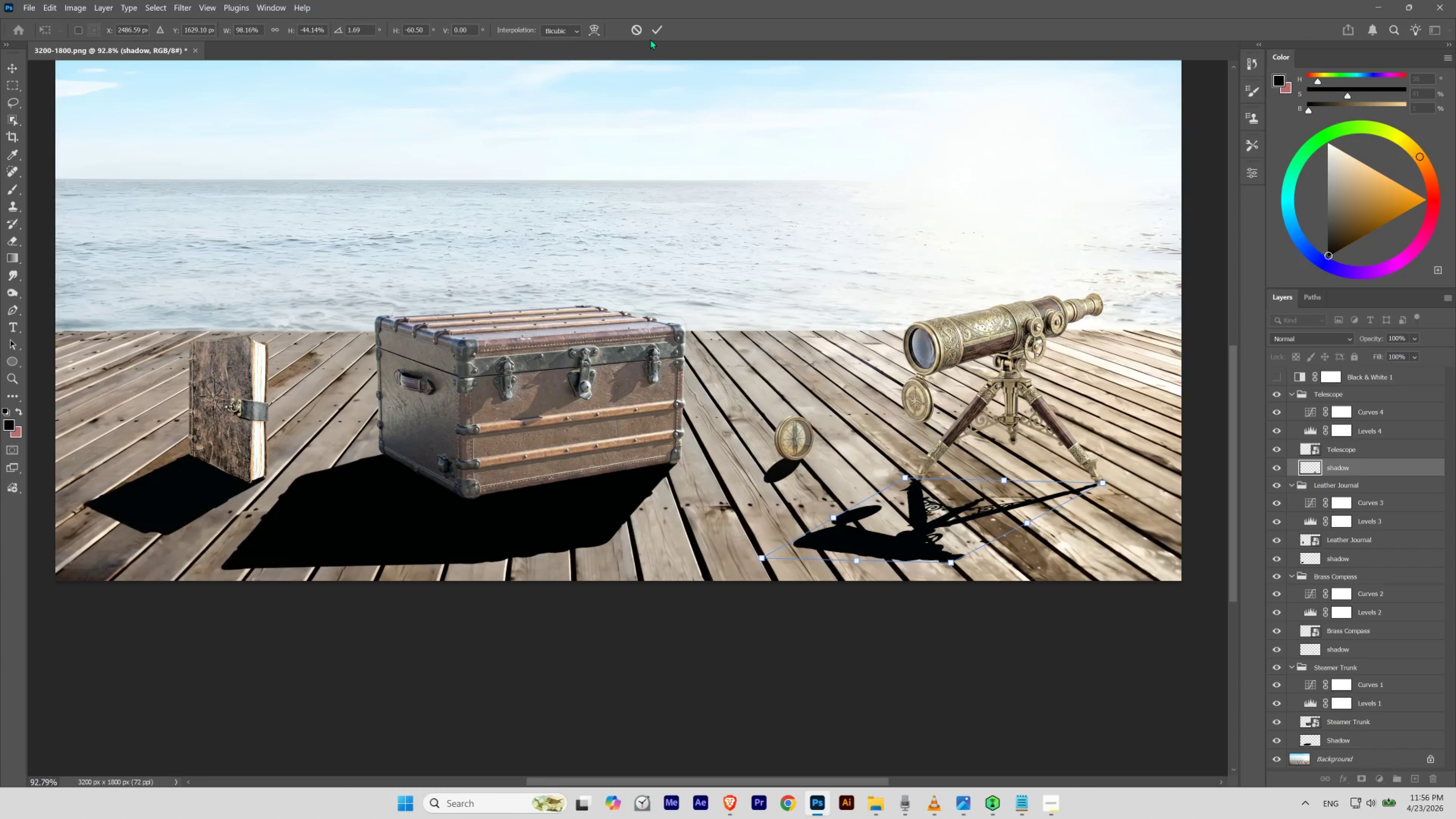 
wait(5.34)
 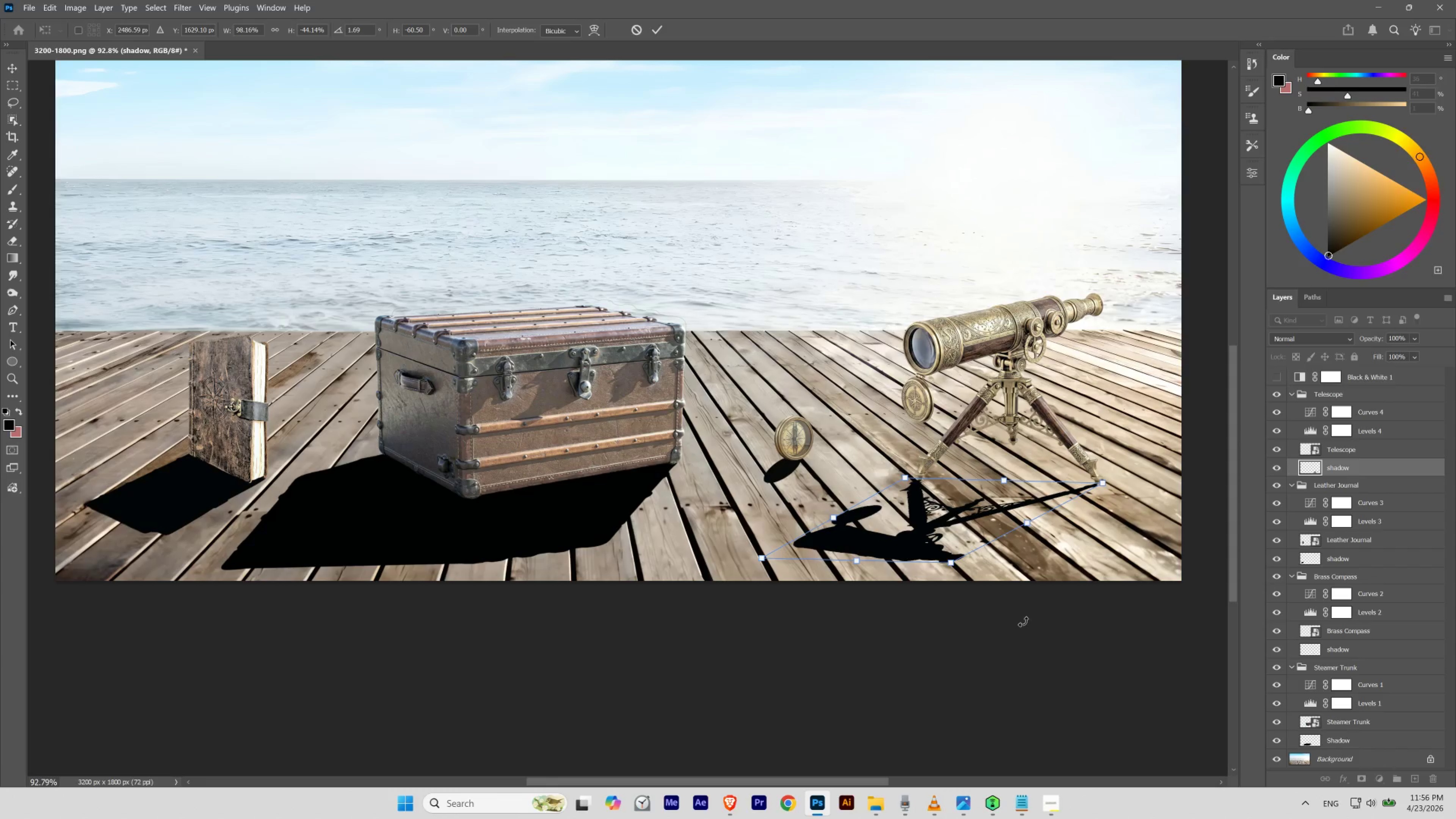 
left_click_drag(start_coordinate=[1096, 476], to_coordinate=[1108, 489])
 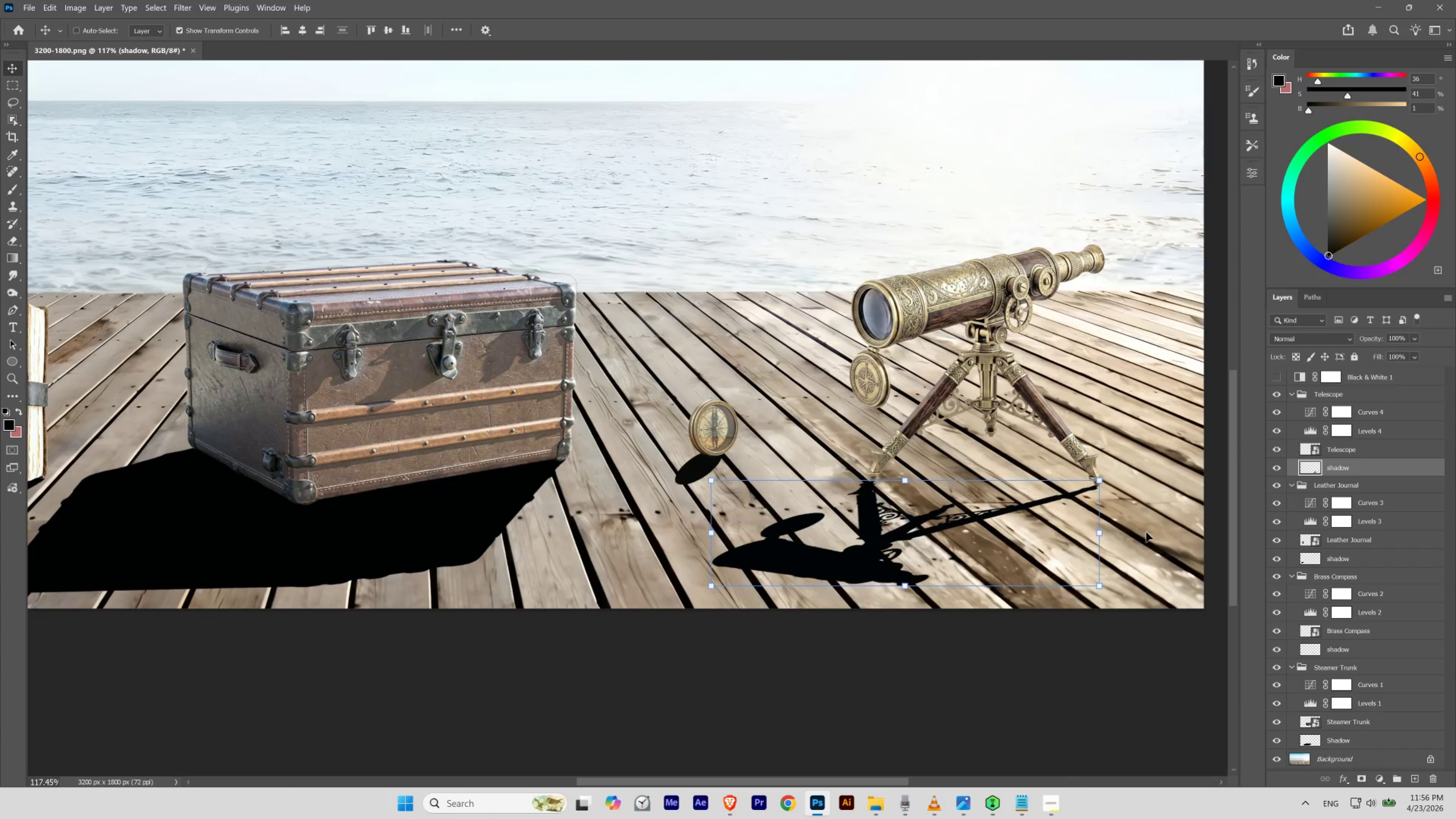 
key(Control+J)
 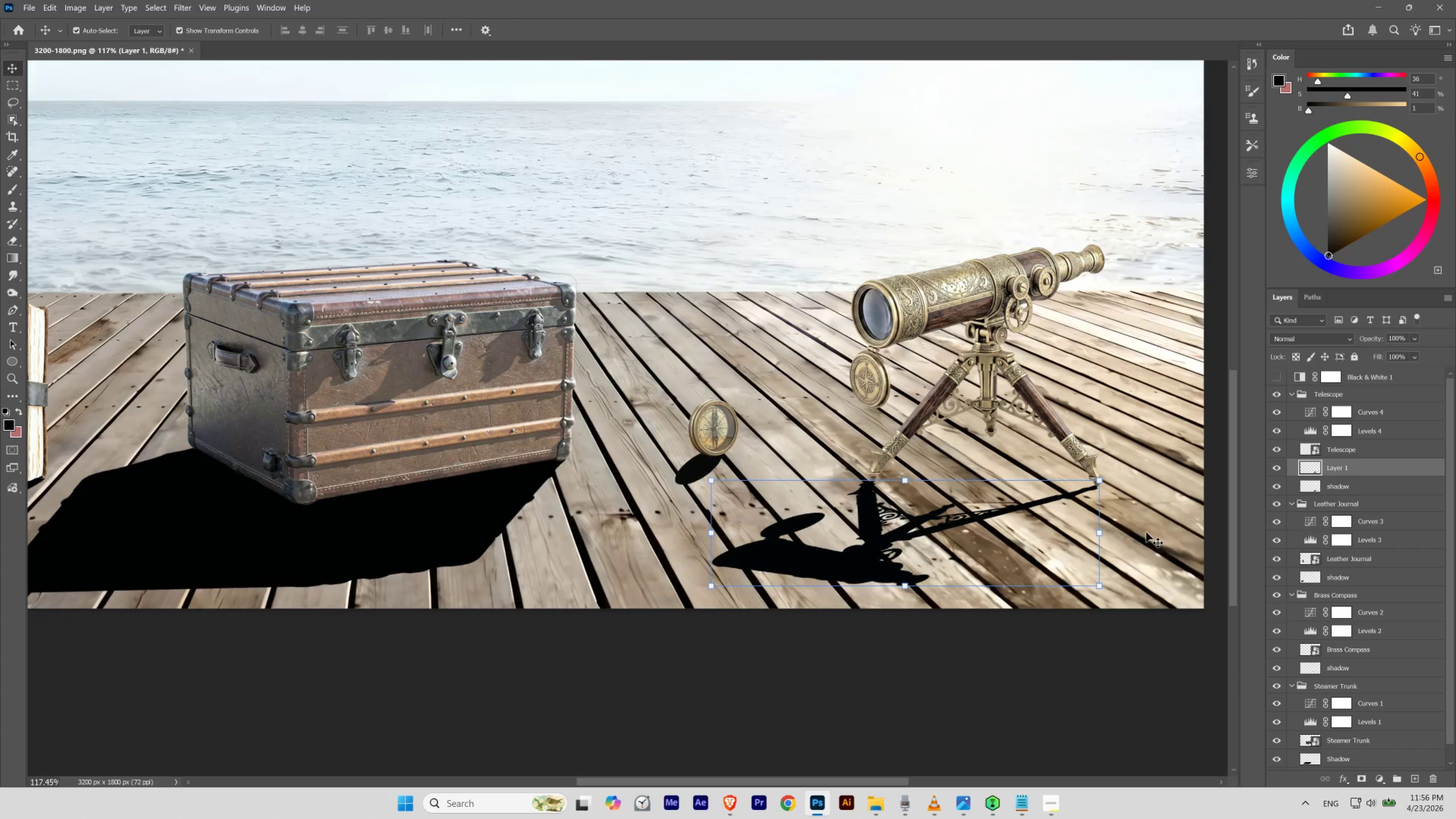 
hold_key(key=ControlLeft, duration=0.88)
 